 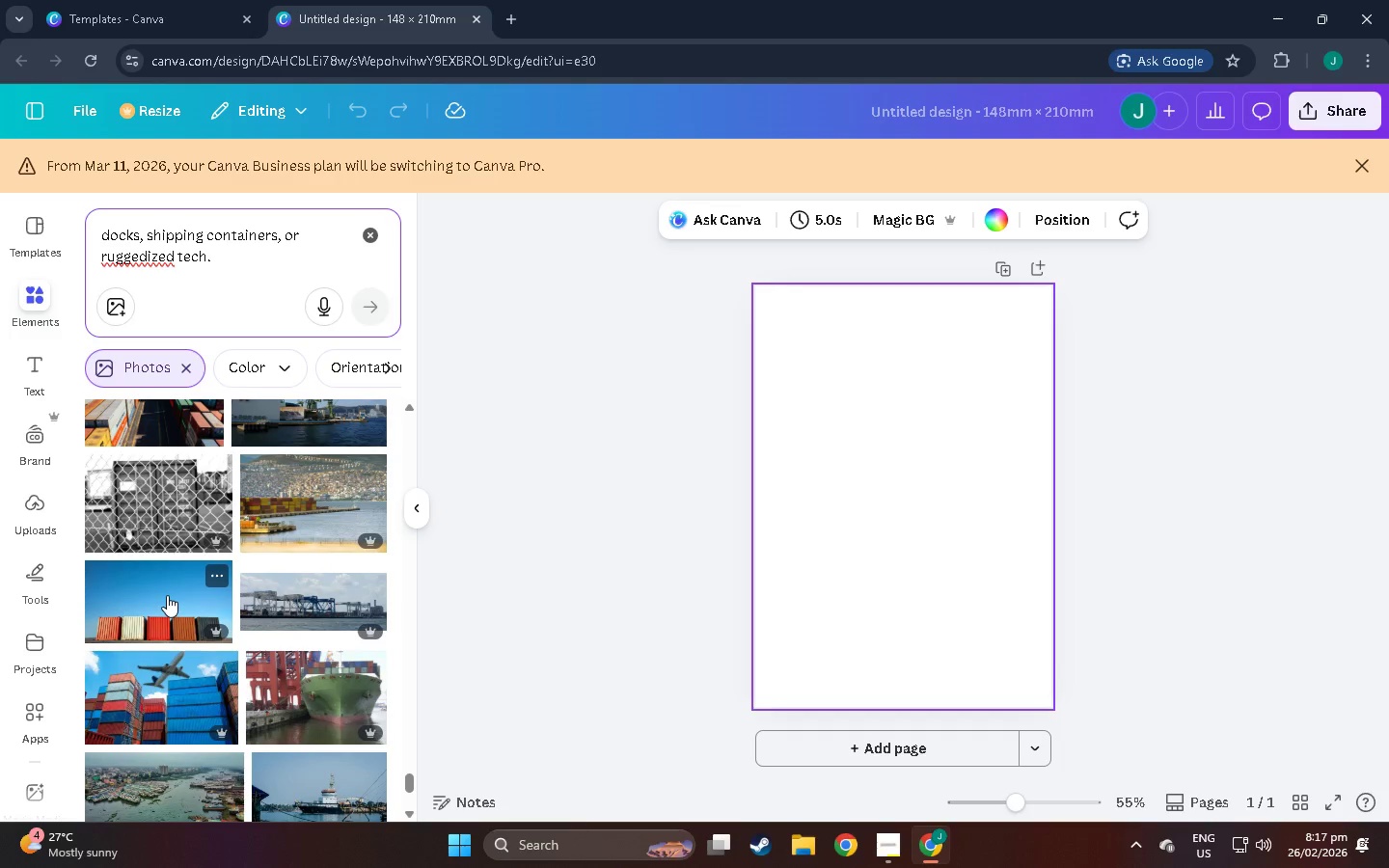 
scroll: coordinate [184, 569], scroll_direction: down, amount: 11.0
 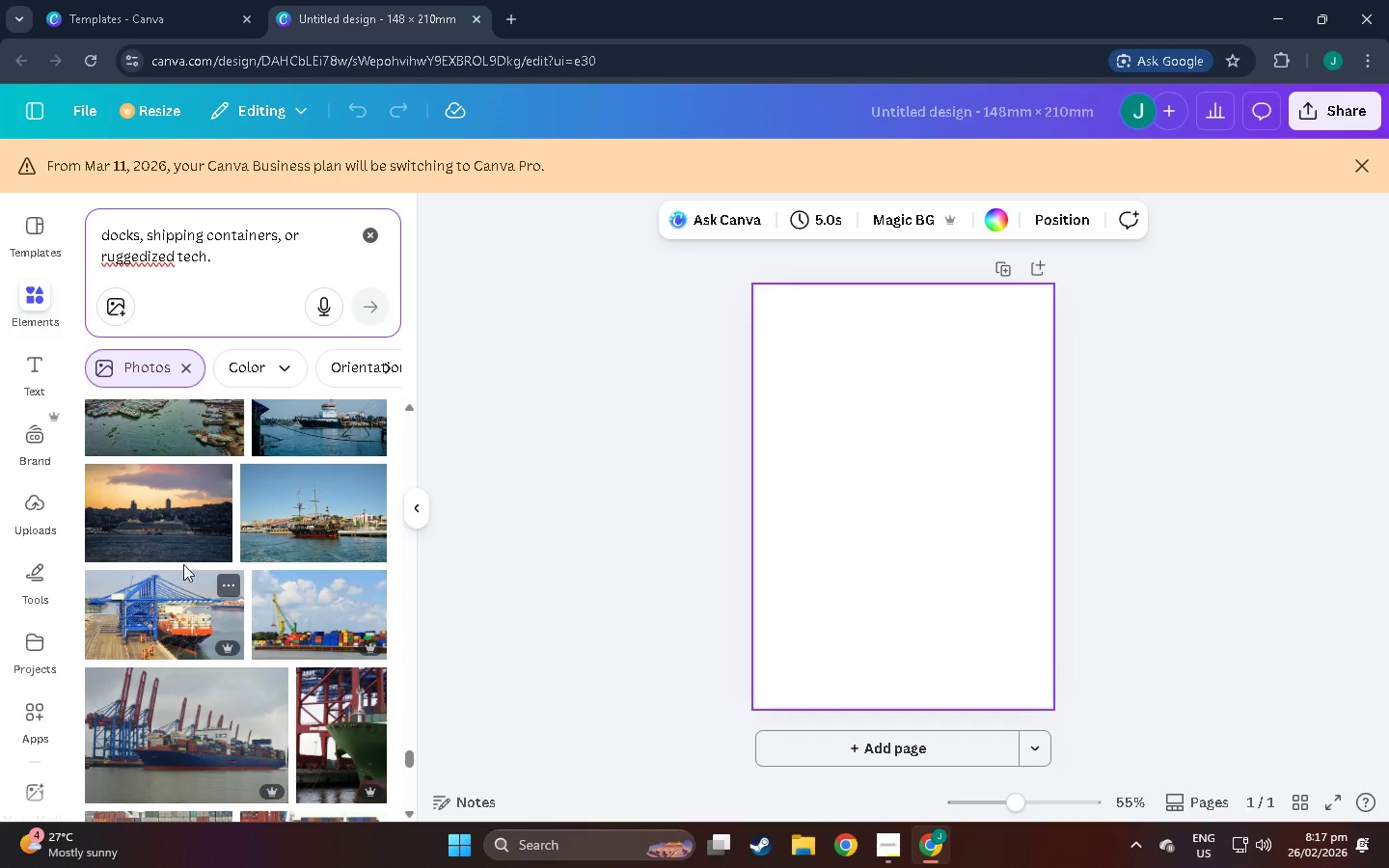 
scroll: coordinate [188, 545], scroll_direction: down, amount: 19.0
 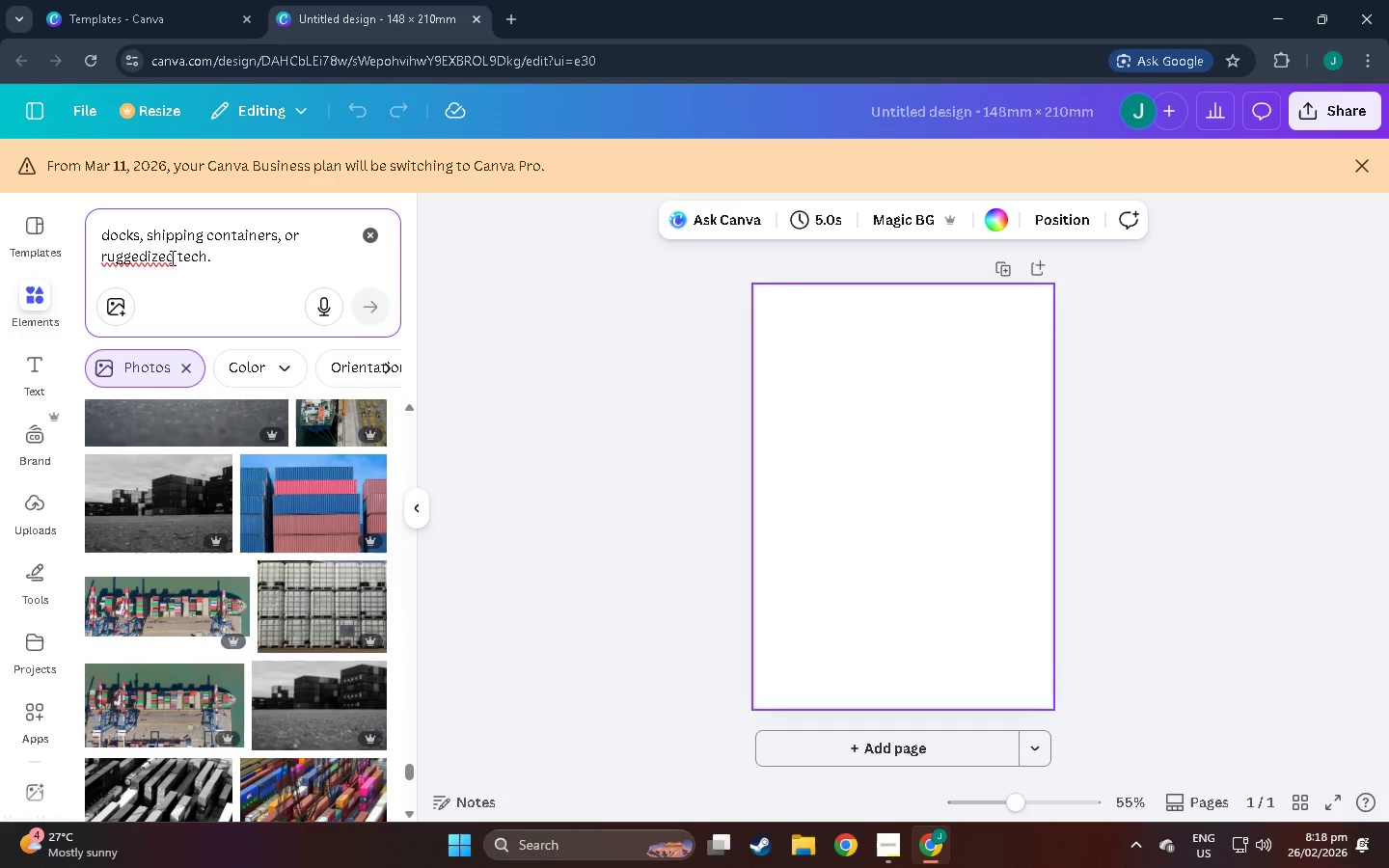 
left_click([165, 261])
 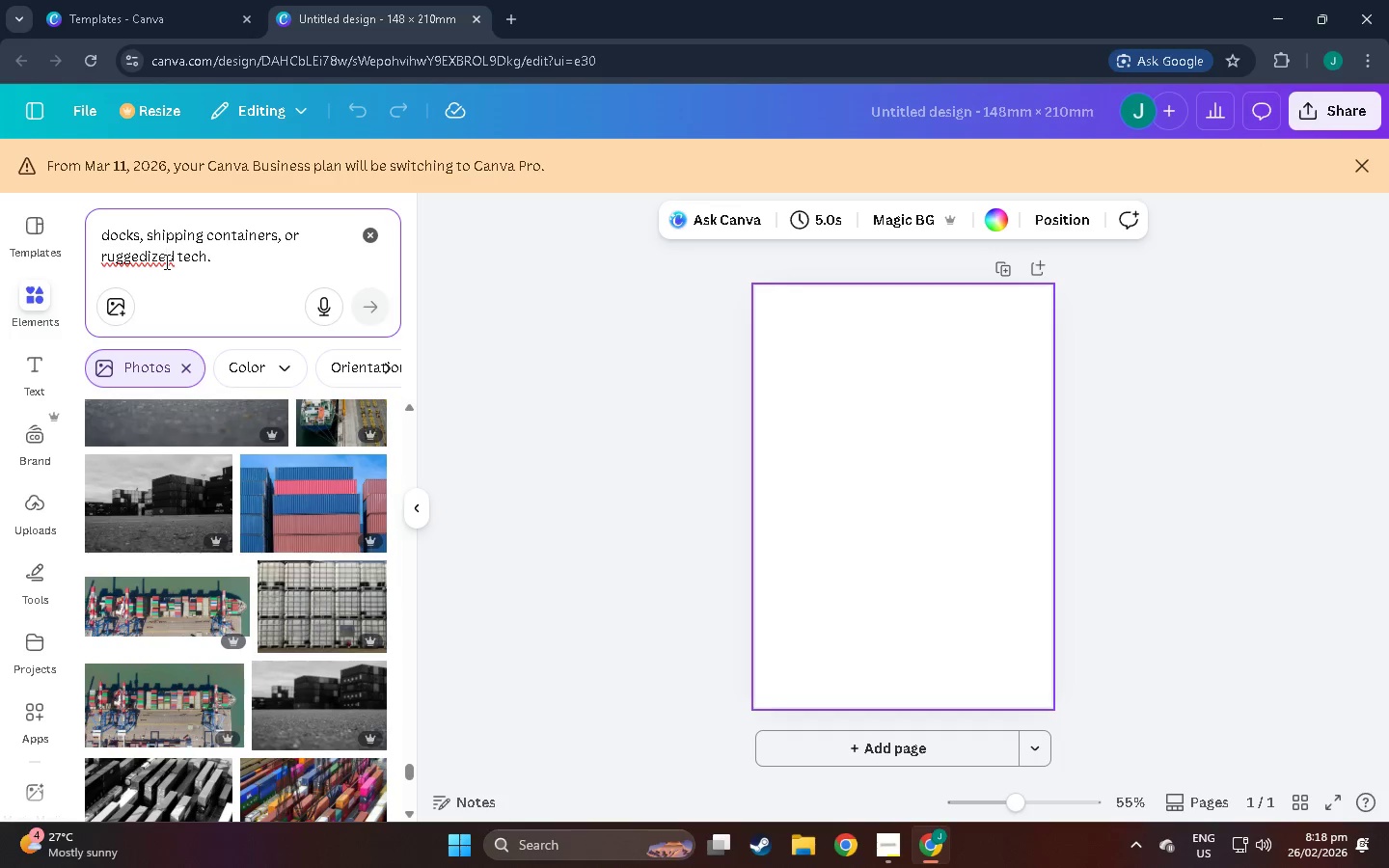 
right_click([165, 261])
 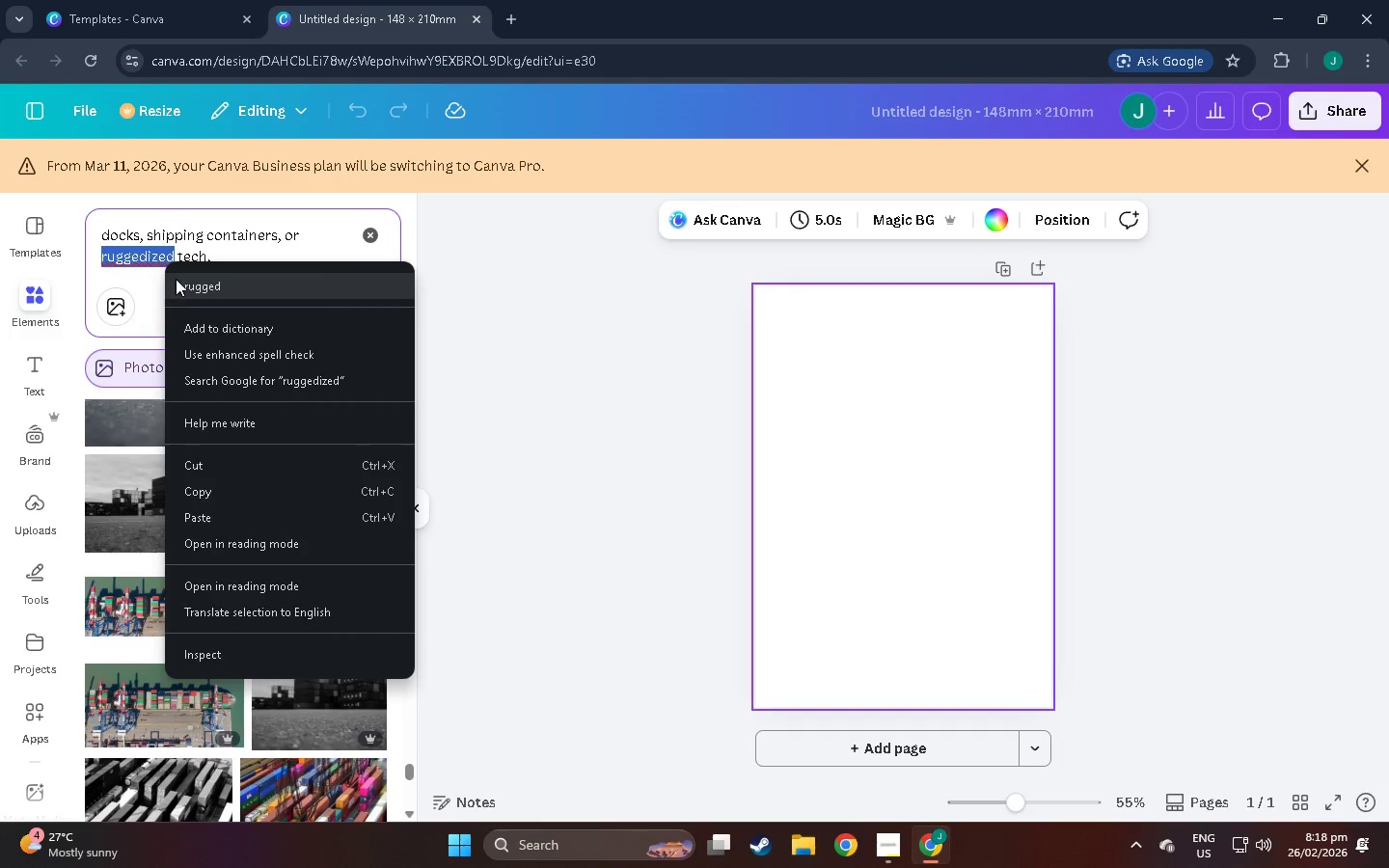 
left_click([180, 281])
 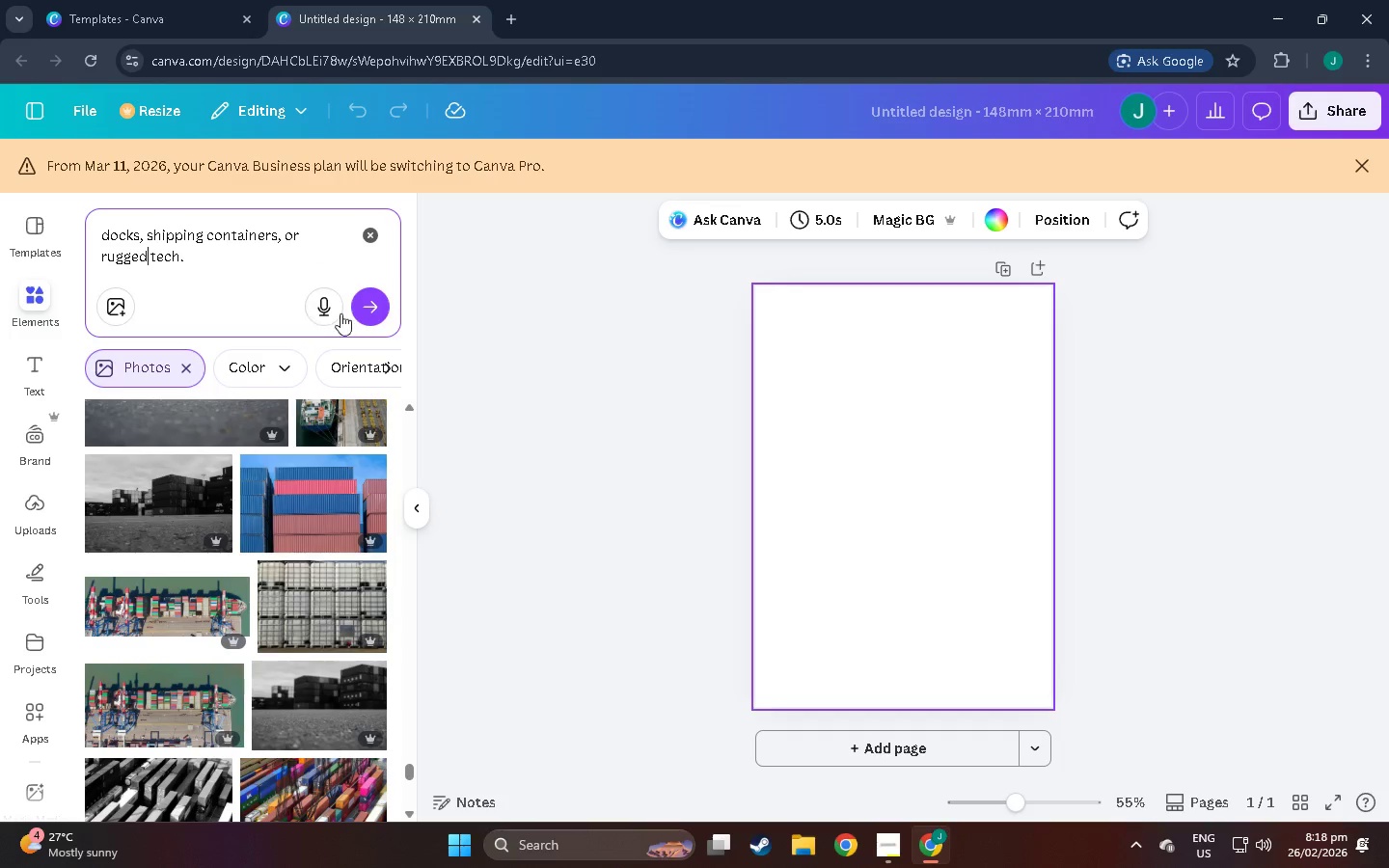 
left_click([367, 307])
 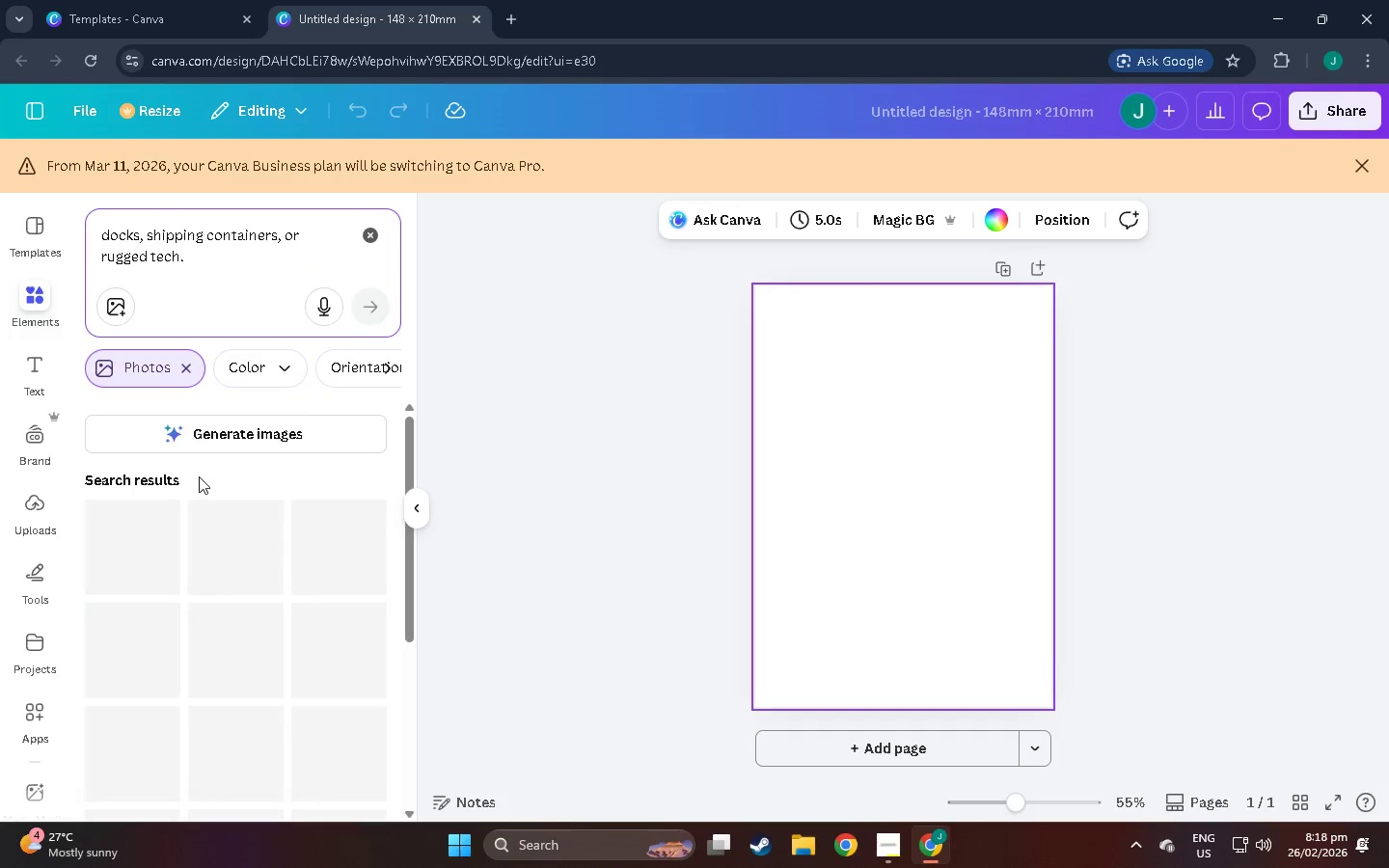 
scroll: coordinate [204, 553], scroll_direction: down, amount: 99.0
 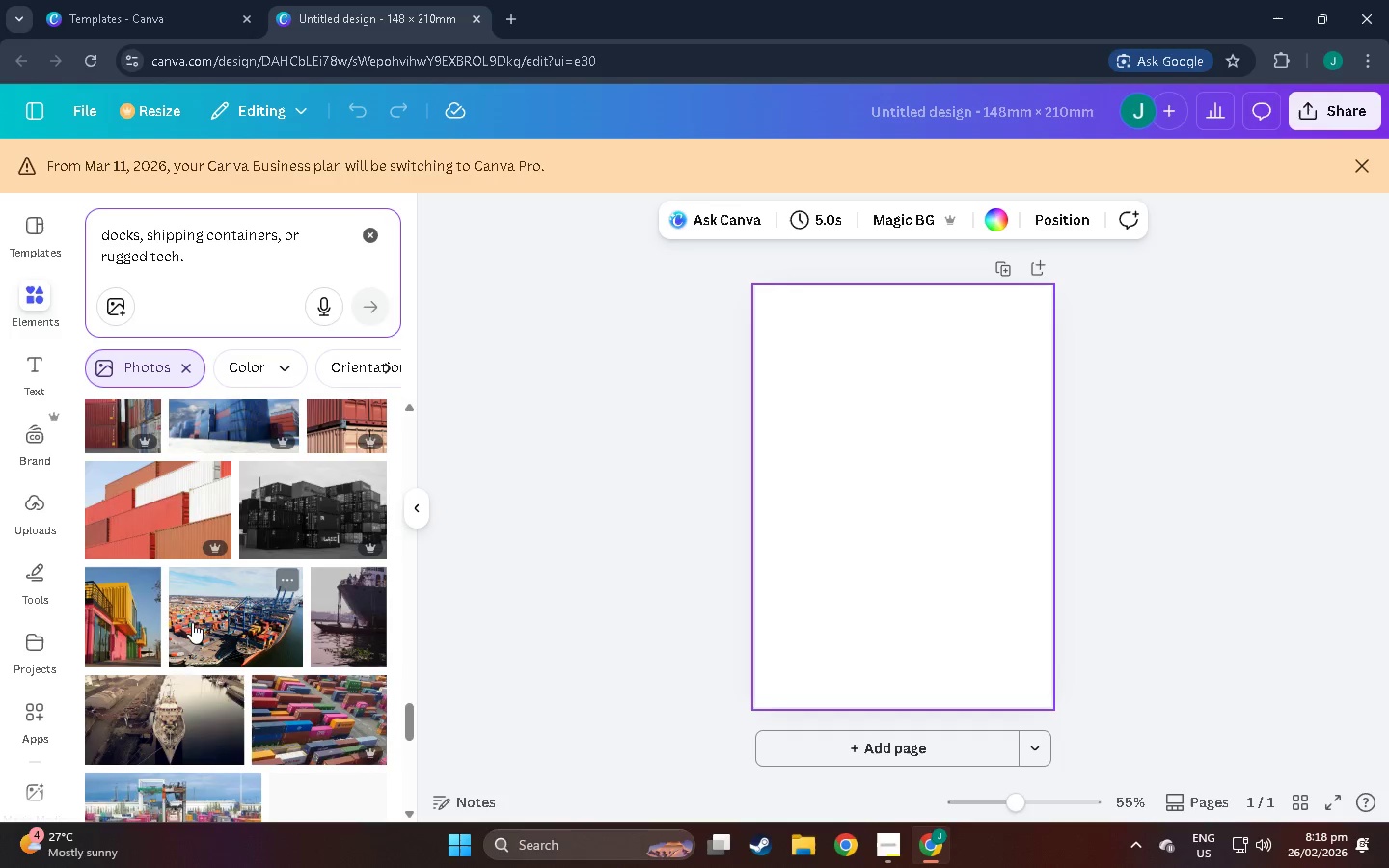 
scroll: coordinate [243, 535], scroll_direction: down, amount: 84.0
 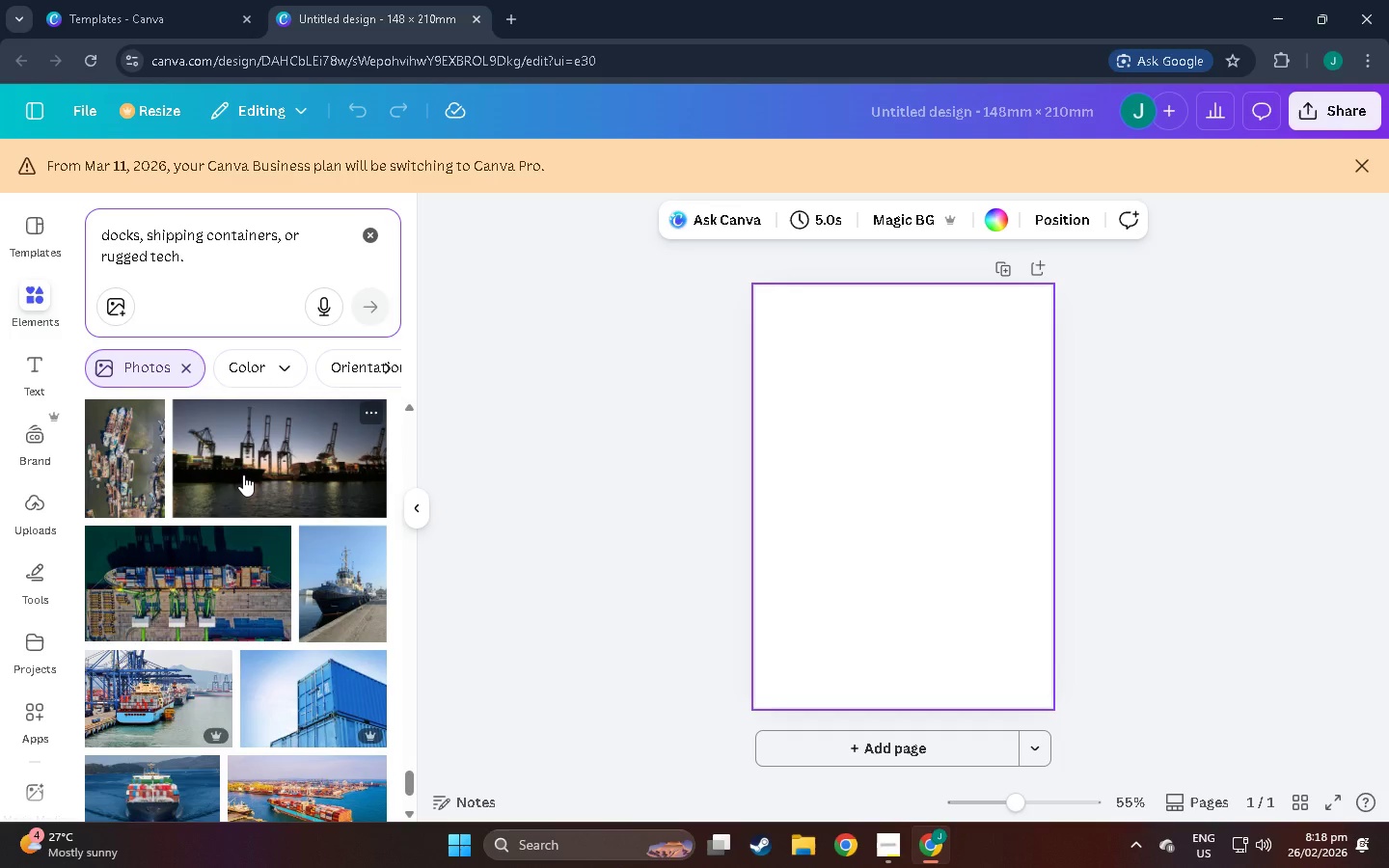 
scroll: coordinate [250, 496], scroll_direction: down, amount: 12.0
 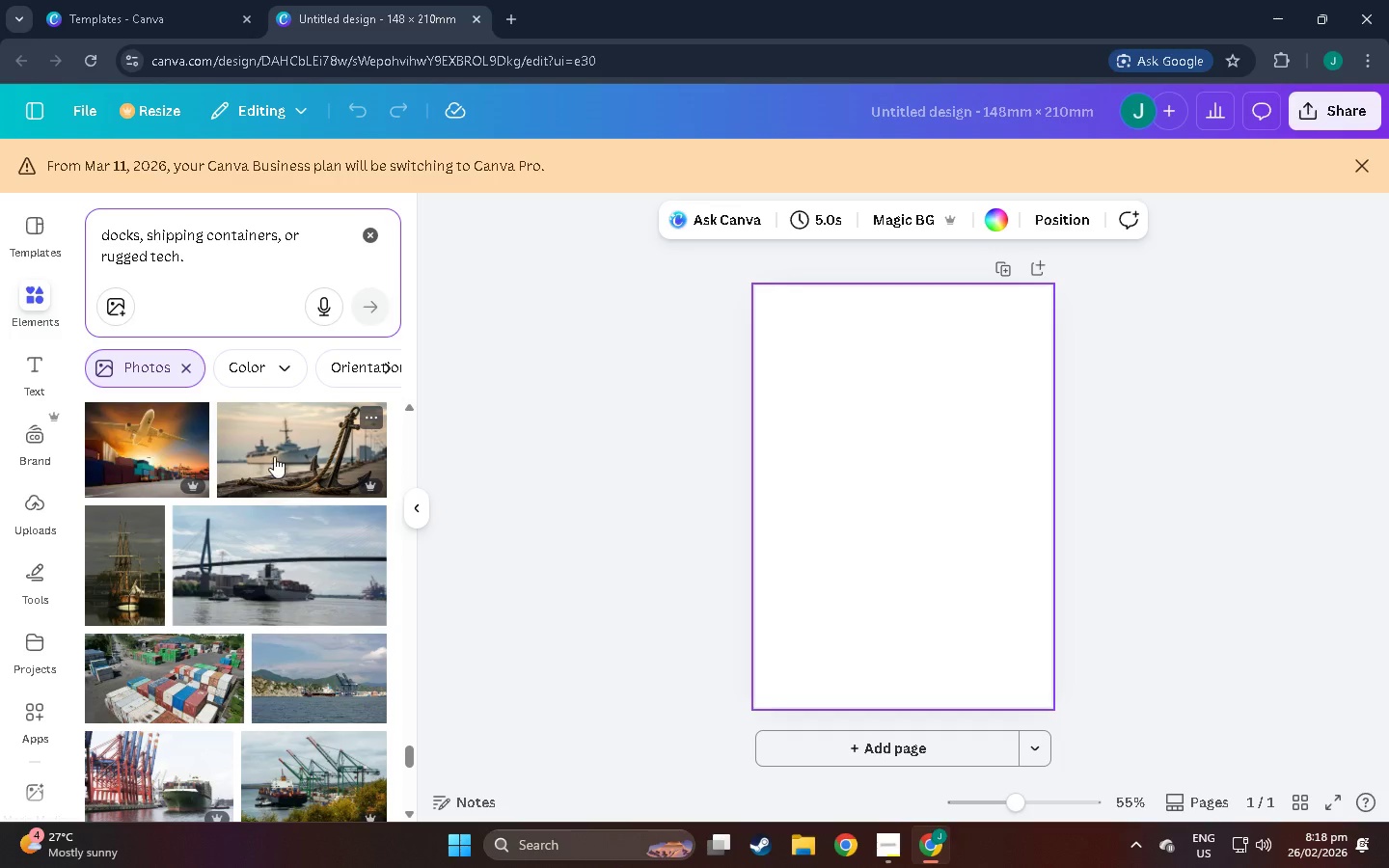 
scroll: coordinate [286, 546], scroll_direction: down, amount: 16.0
 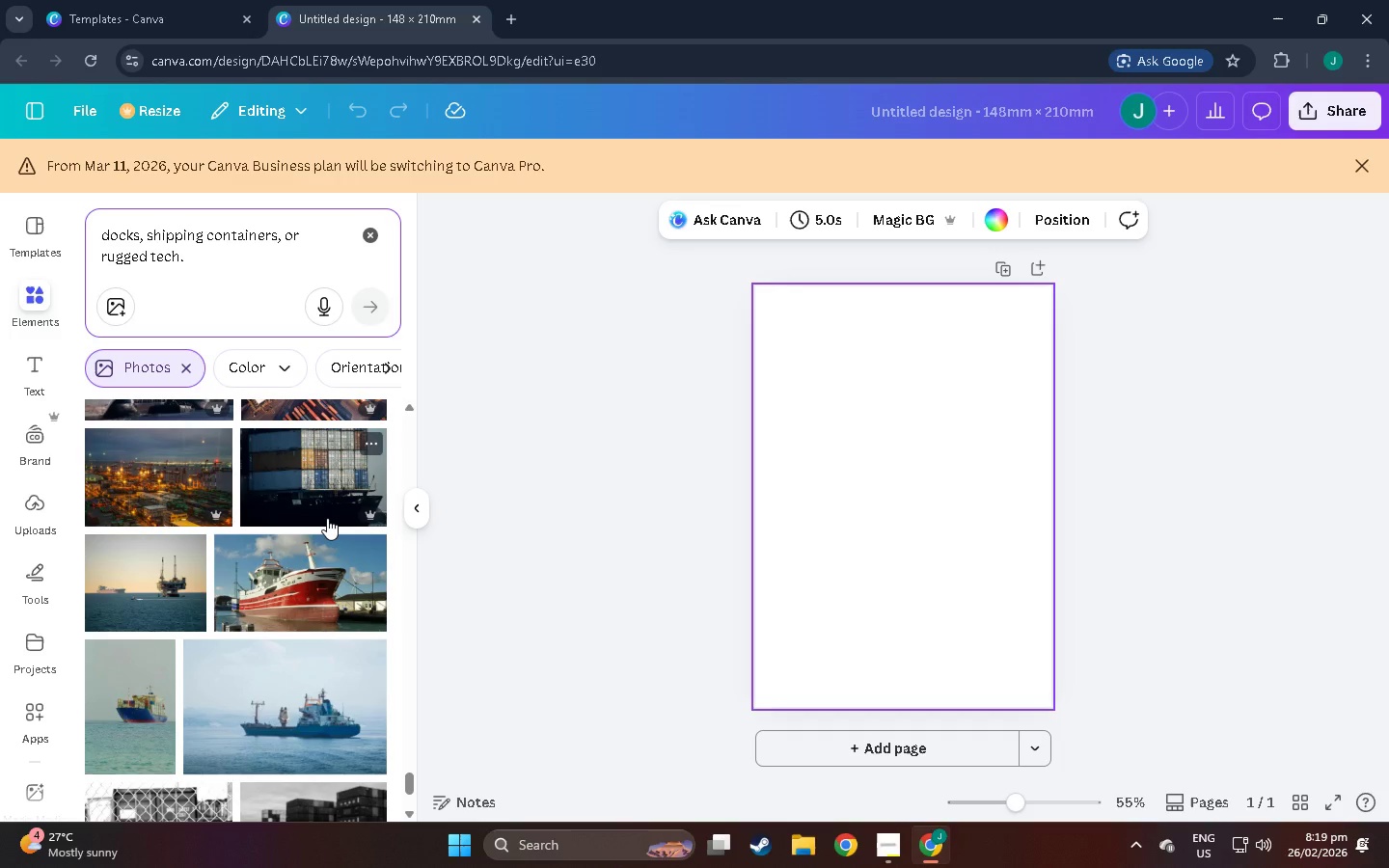 
scroll: coordinate [327, 518], scroll_direction: down, amount: 6.0
 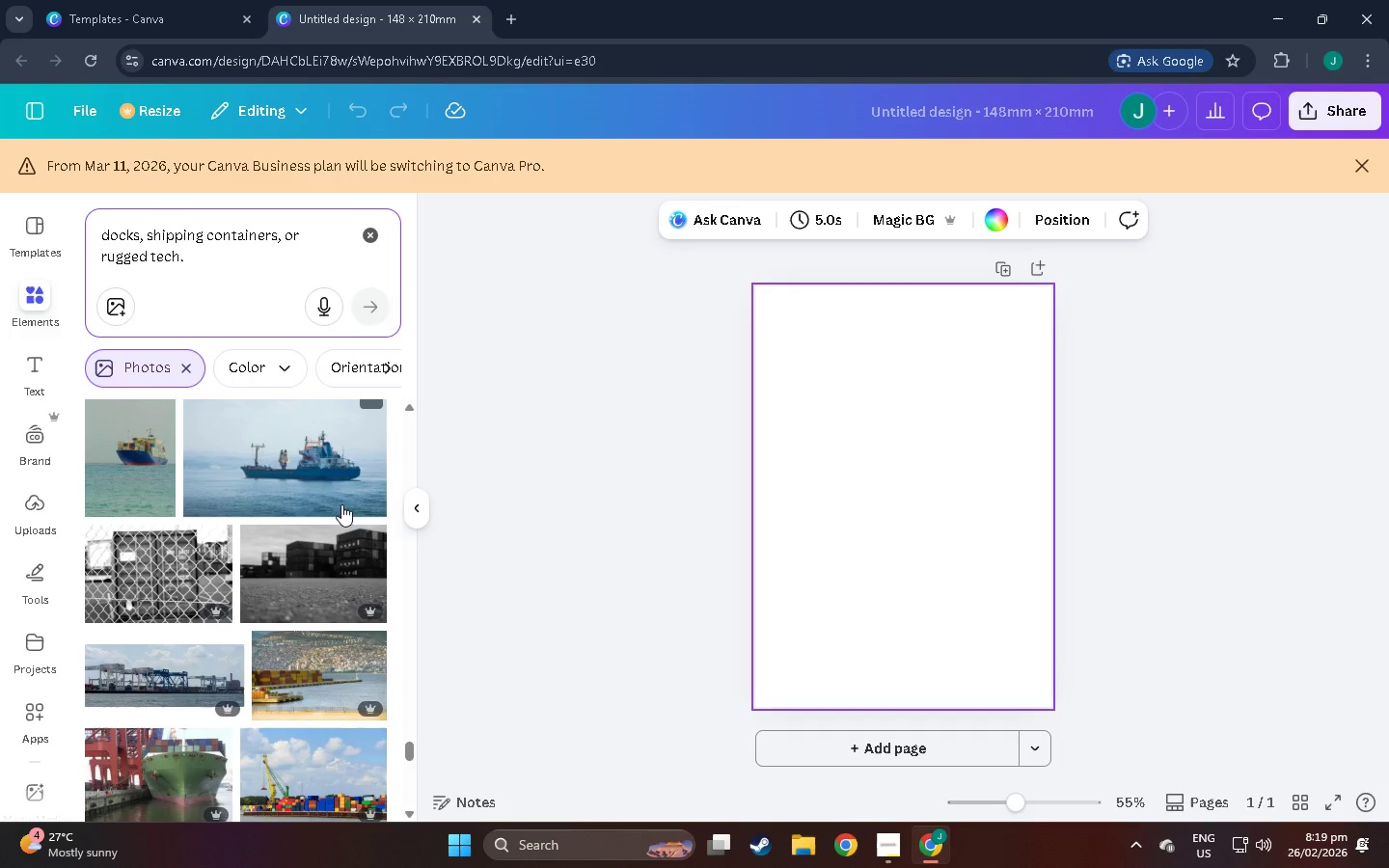 
scroll: coordinate [345, 519], scroll_direction: down, amount: 8.0
 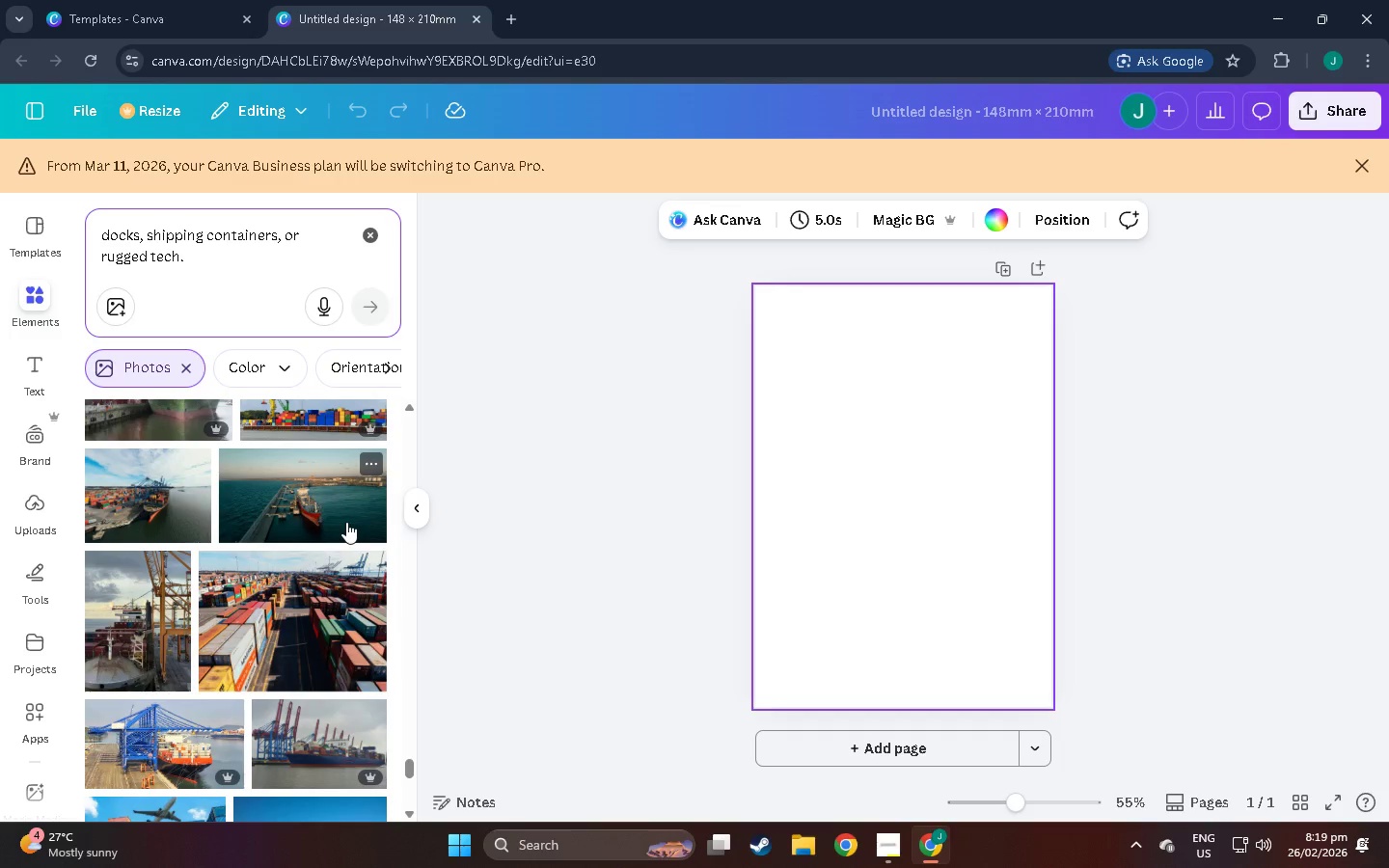 
scroll: coordinate [347, 548], scroll_direction: down, amount: 5.0
 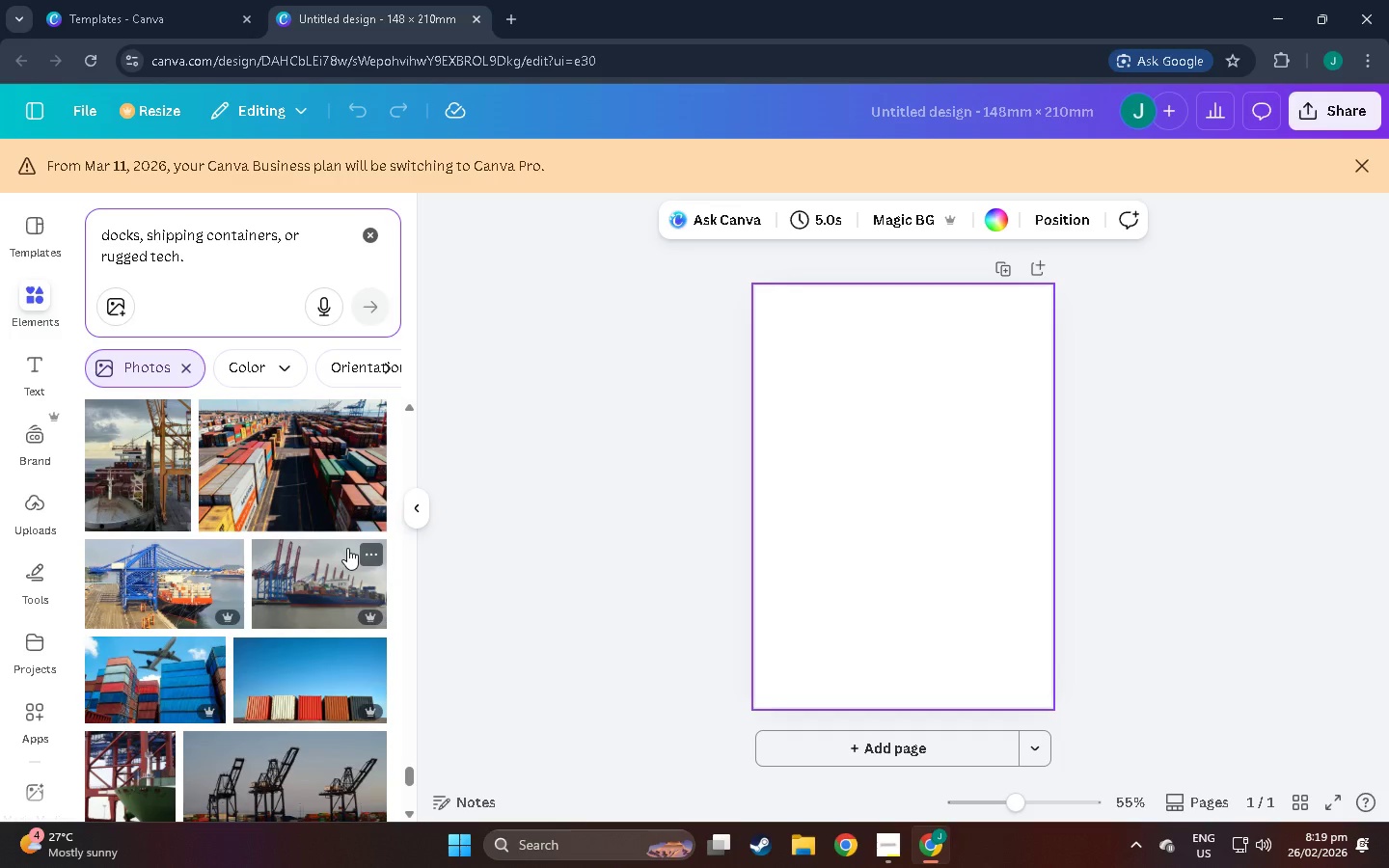 
scroll: coordinate [347, 548], scroll_direction: down, amount: 5.0
 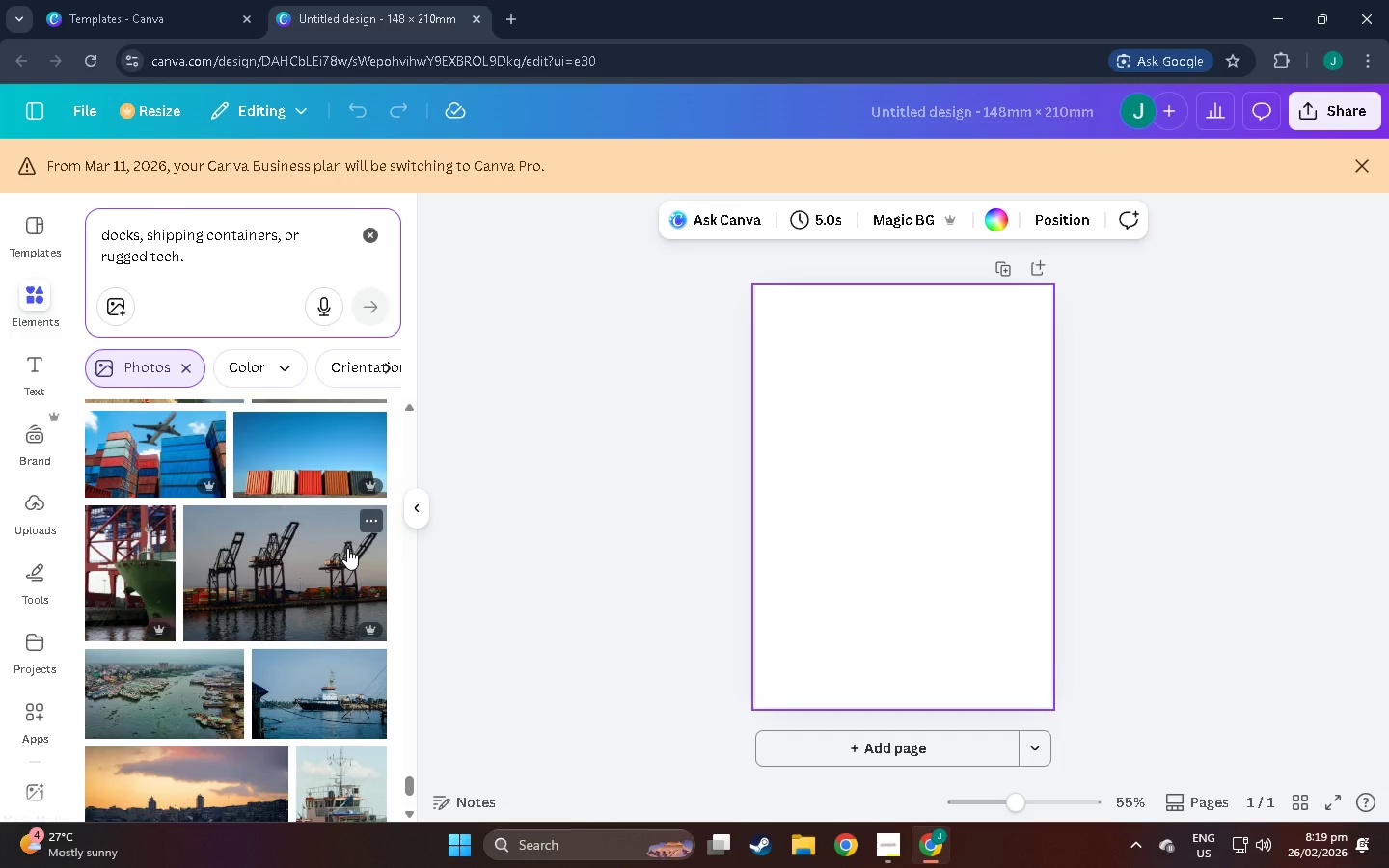 
scroll: coordinate [348, 550], scroll_direction: down, amount: 5.0
 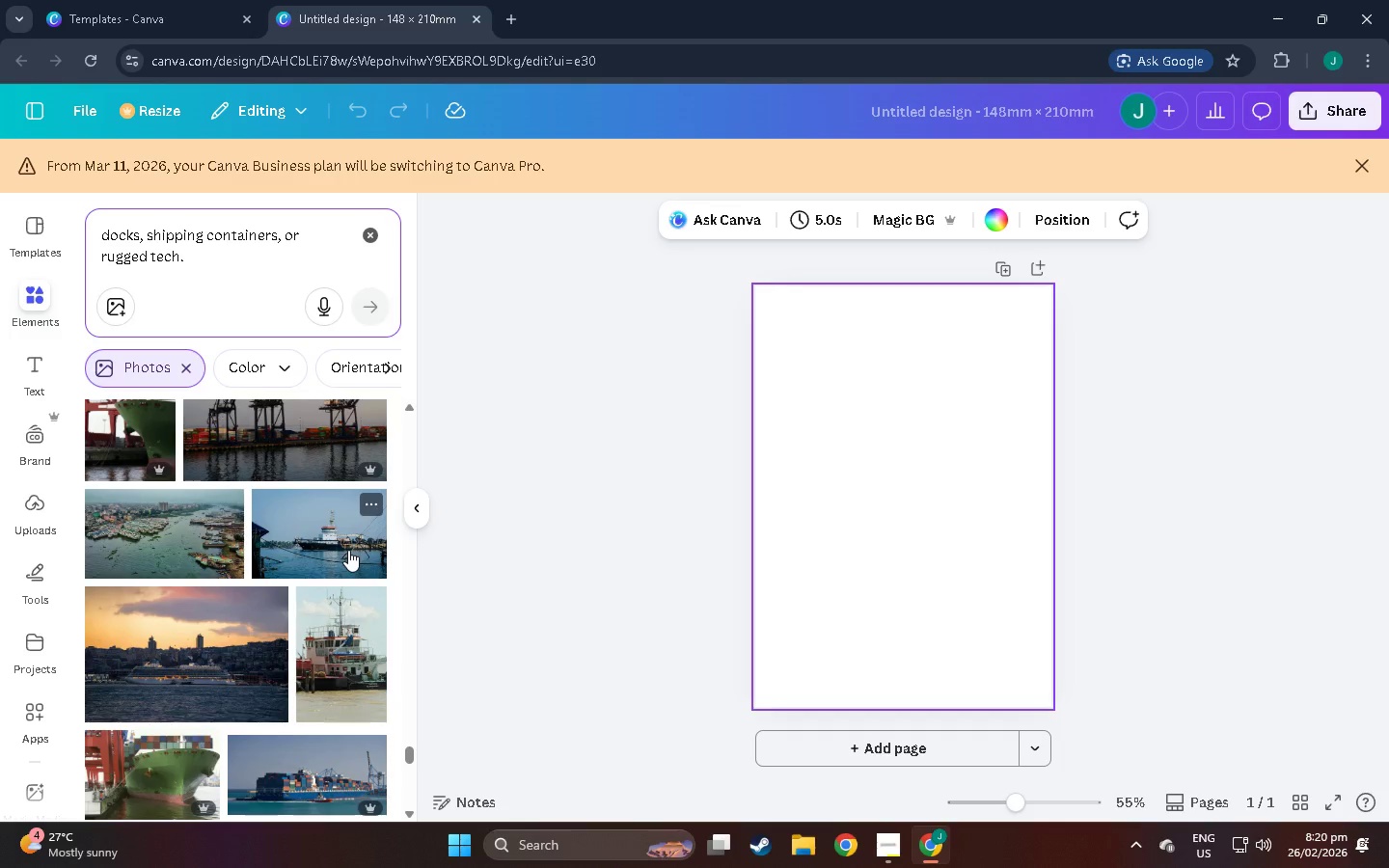 
scroll: coordinate [348, 555], scroll_direction: down, amount: 5.0
 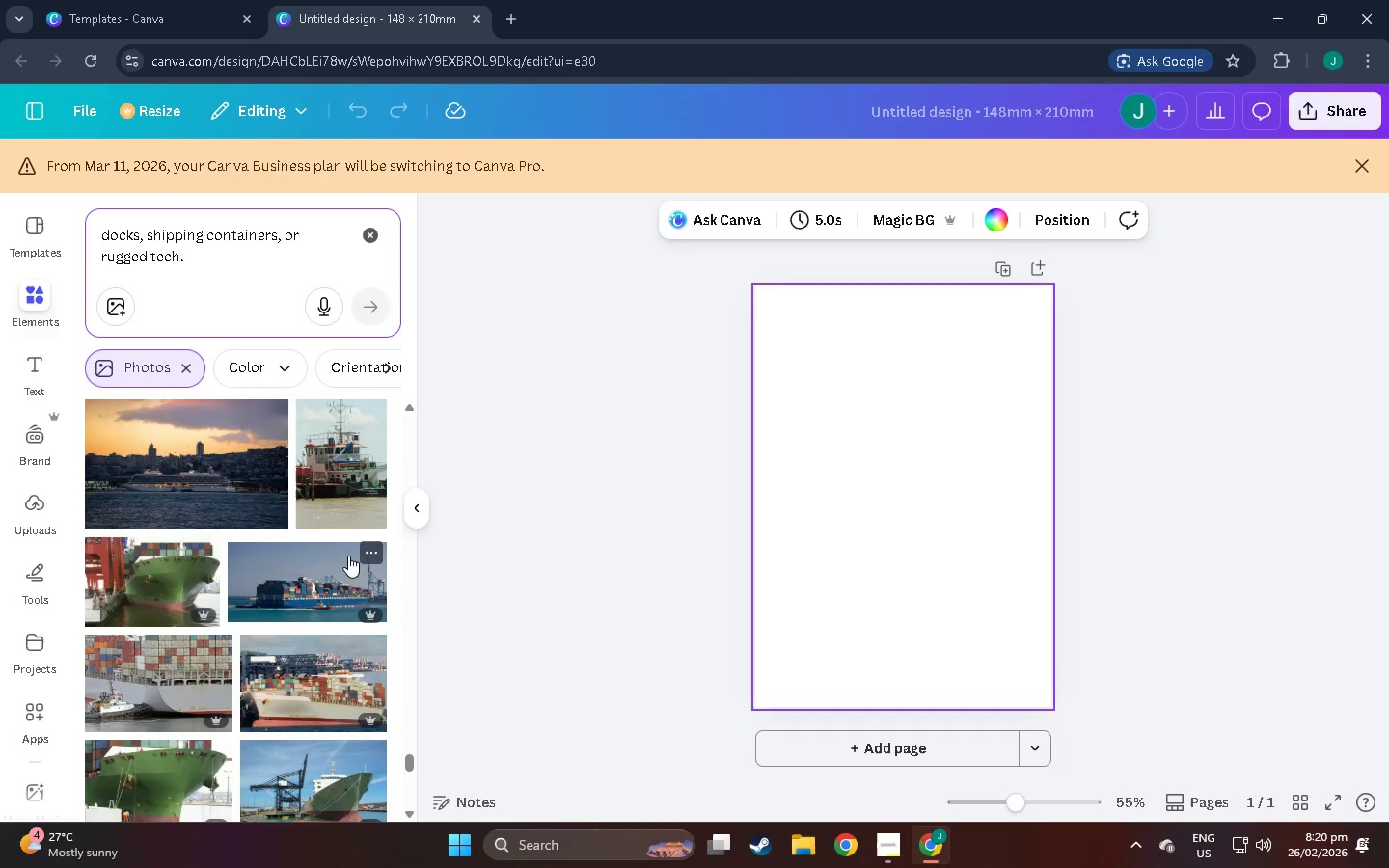 
scroll: coordinate [351, 558], scroll_direction: down, amount: 11.0
 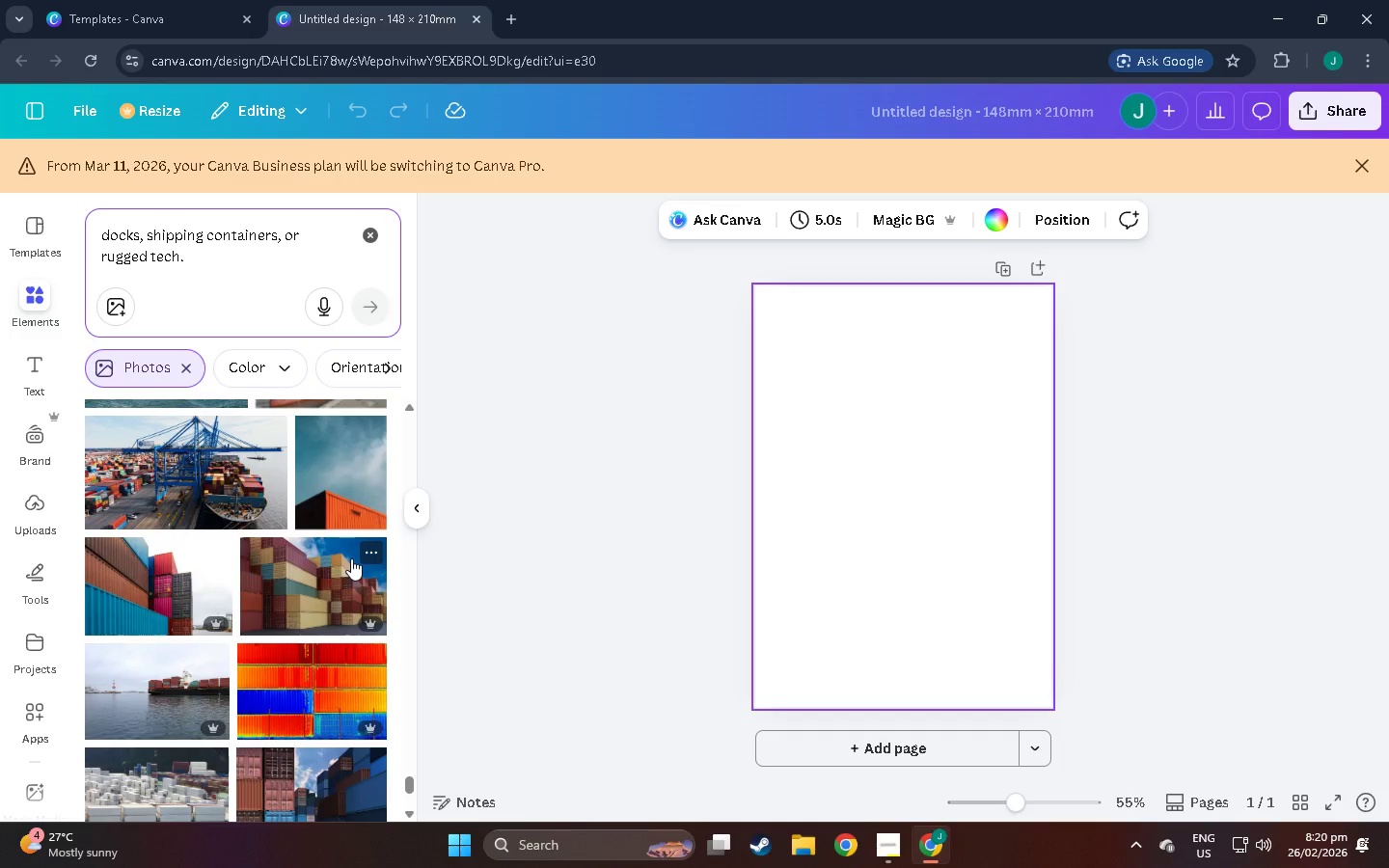 
scroll: coordinate [355, 558], scroll_direction: down, amount: 7.0
 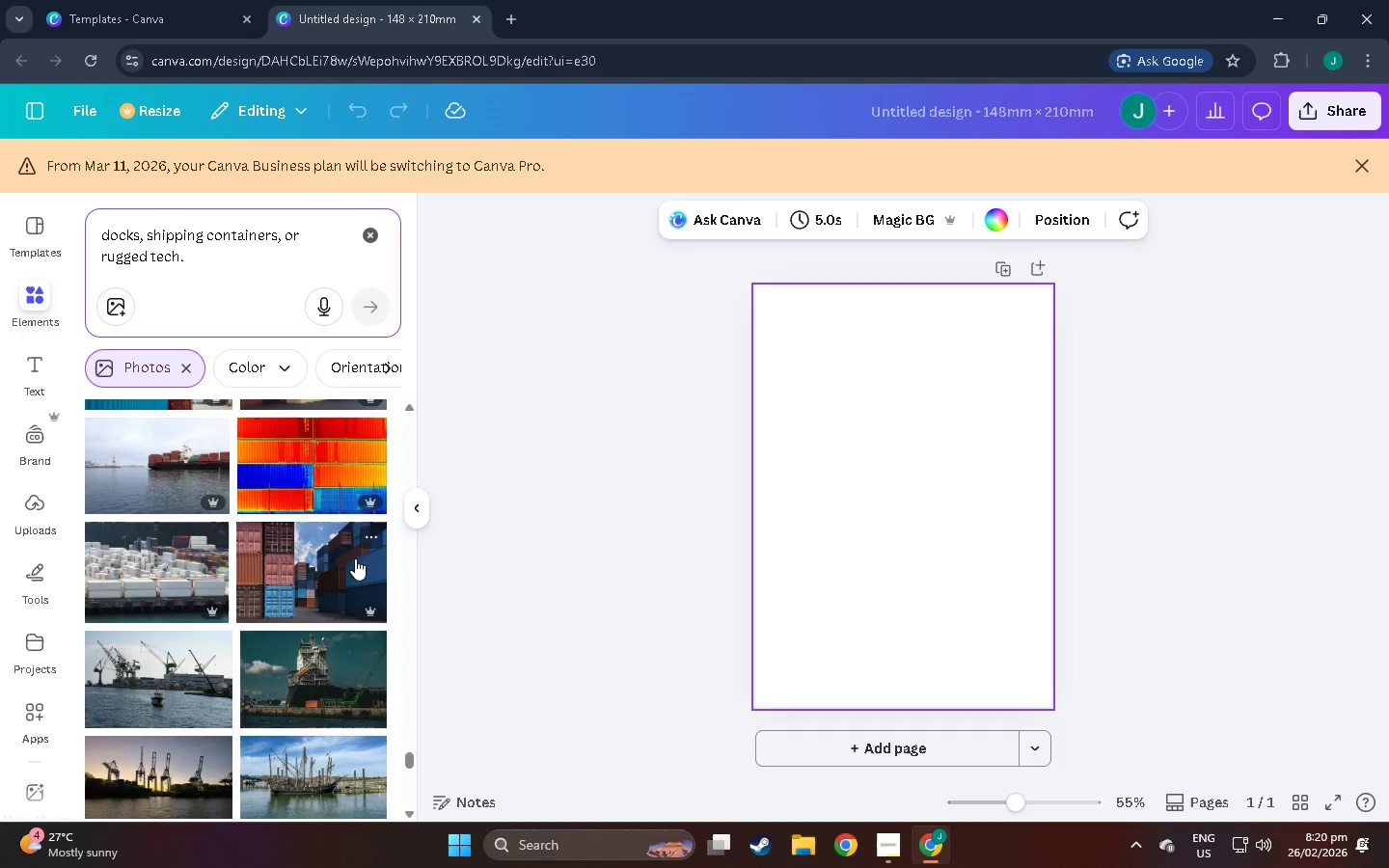 
scroll: coordinate [339, 641], scroll_direction: down, amount: 6.0
 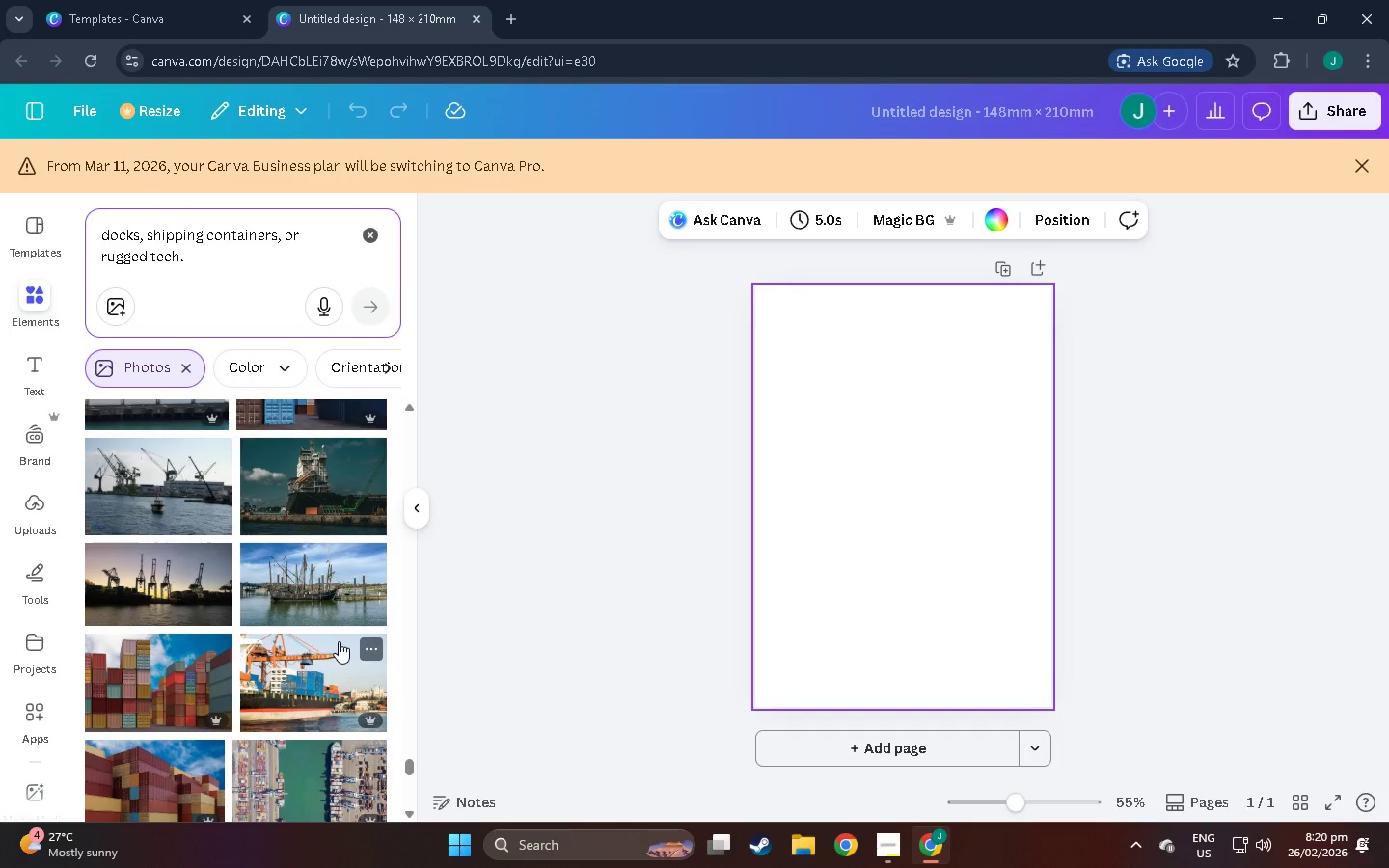 
scroll: coordinate [338, 652], scroll_direction: down, amount: 8.0
 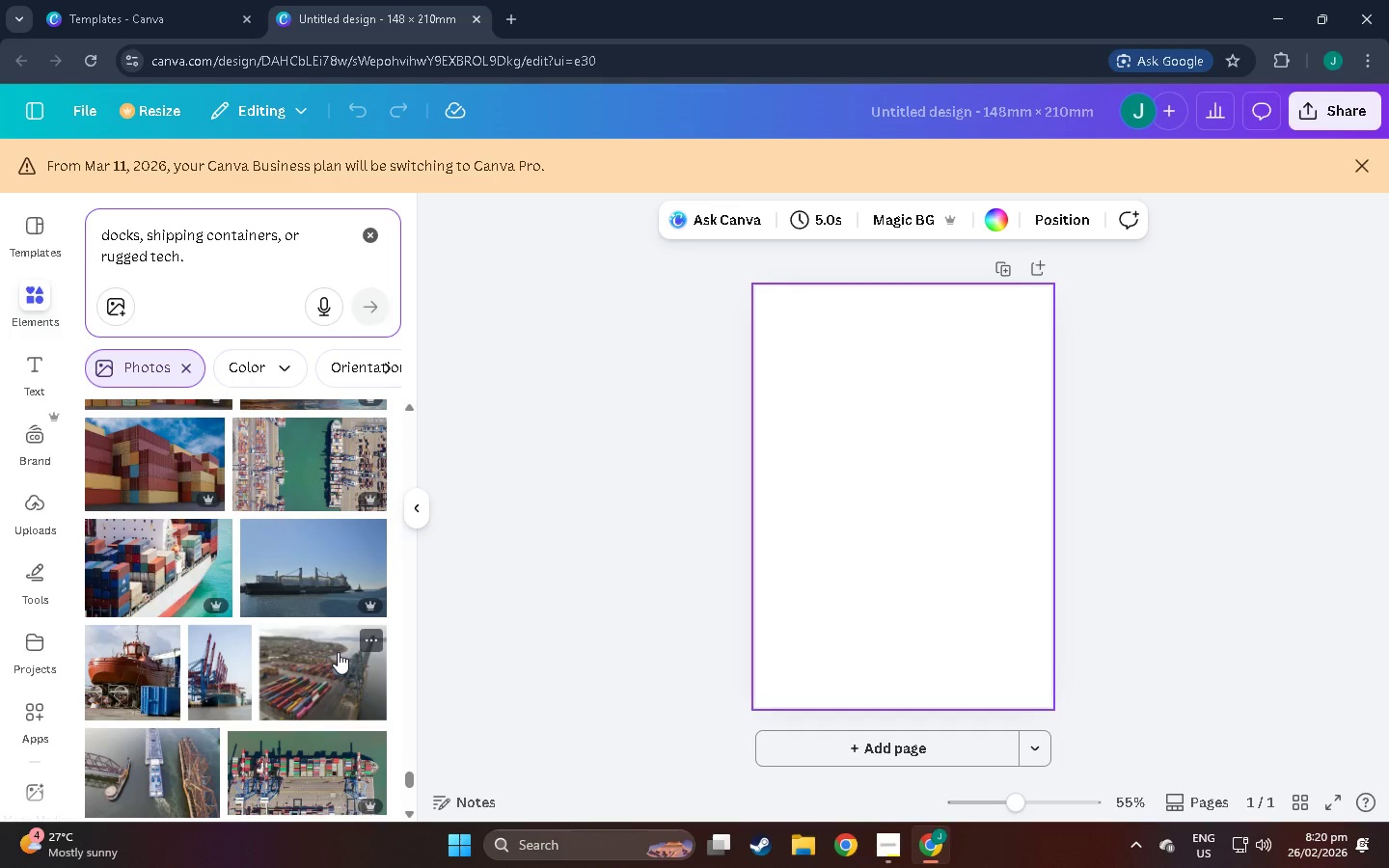 
scroll: coordinate [151, 558], scroll_direction: down, amount: 9.0
 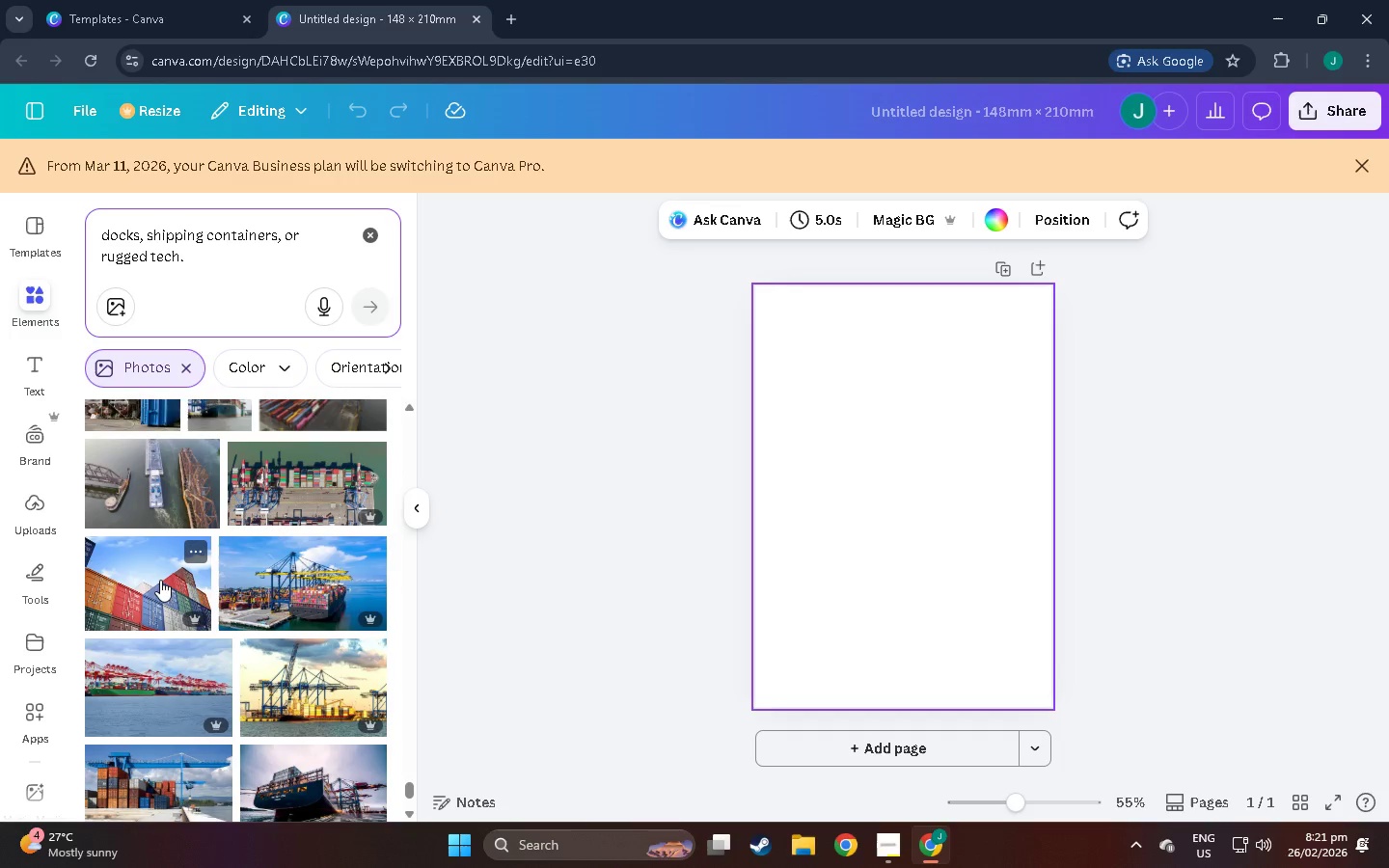 
scroll: coordinate [204, 599], scroll_direction: down, amount: 6.0
 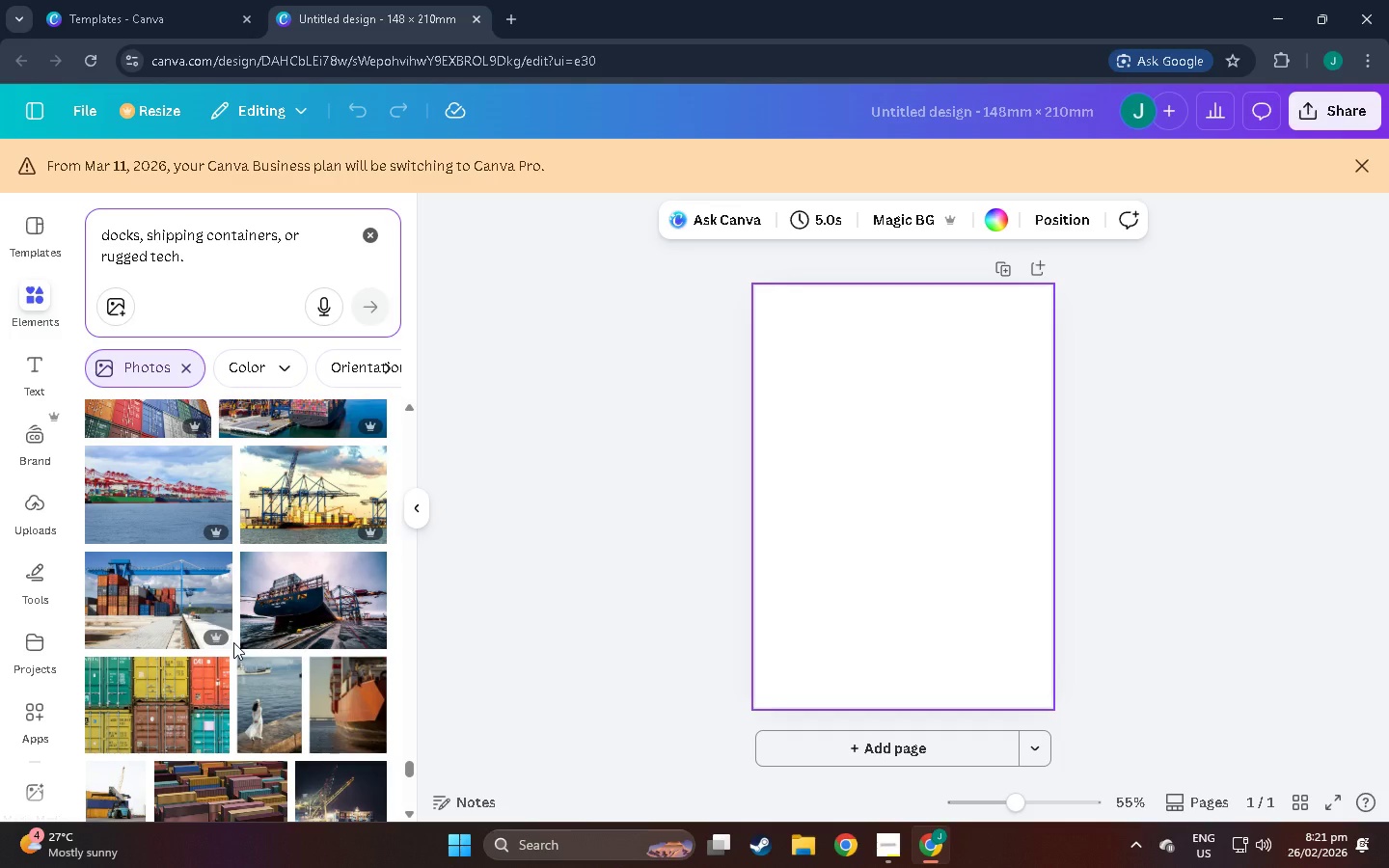 
wait(7.1)
 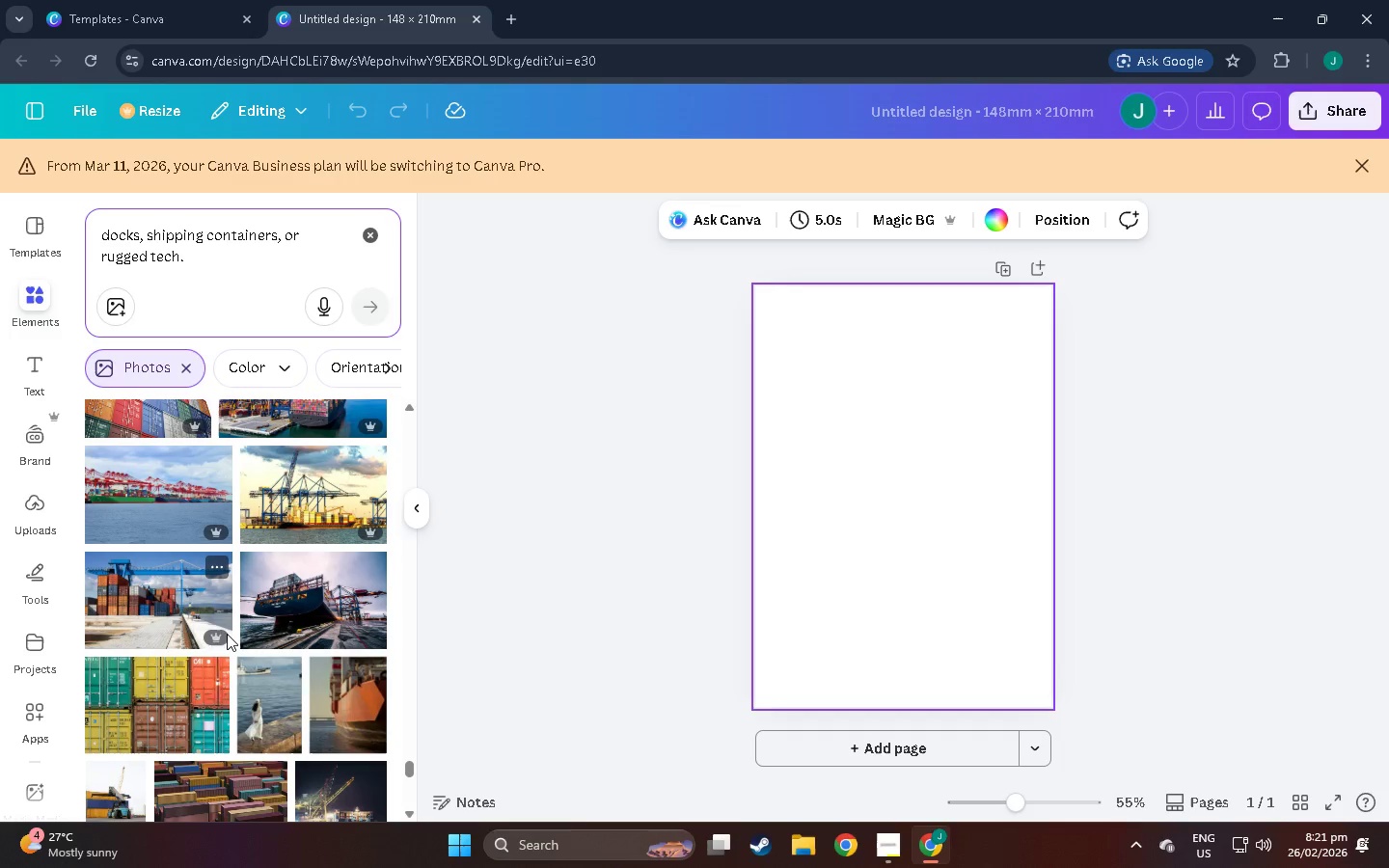 
scroll: coordinate [177, 663], scroll_direction: down, amount: 6.0
 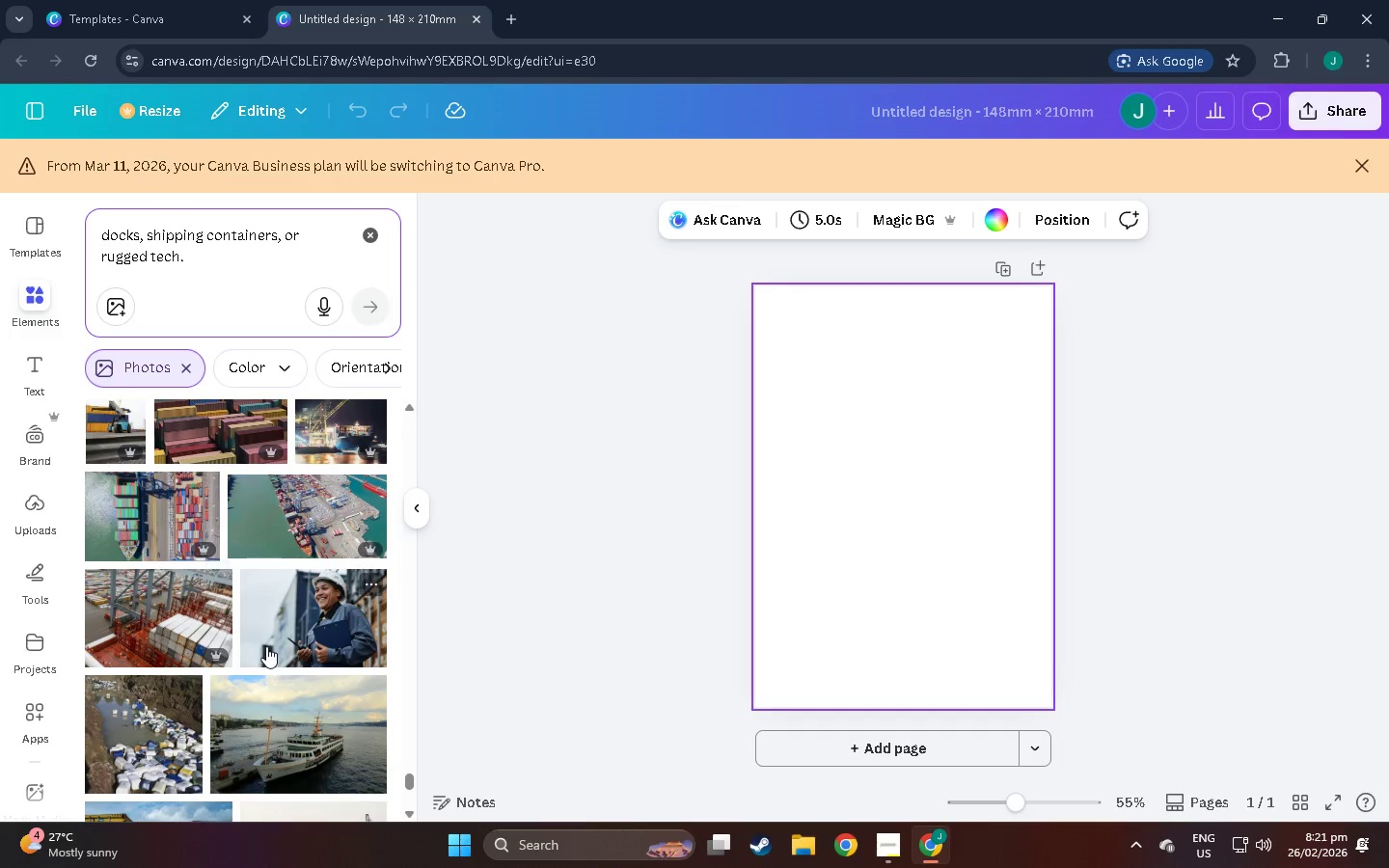 
scroll: coordinate [249, 637], scroll_direction: down, amount: 16.0
 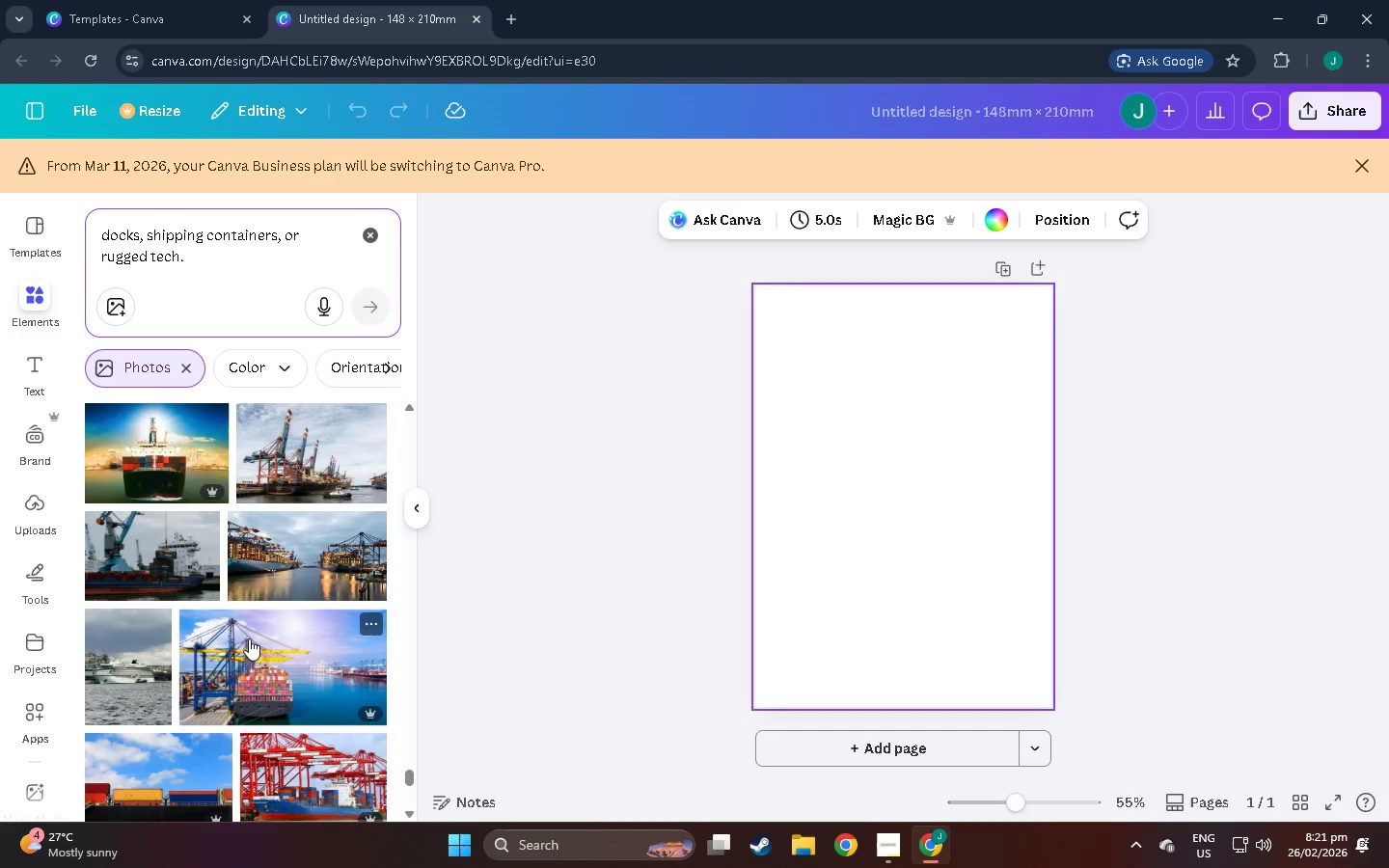 
scroll: coordinate [261, 650], scroll_direction: down, amount: 5.0
 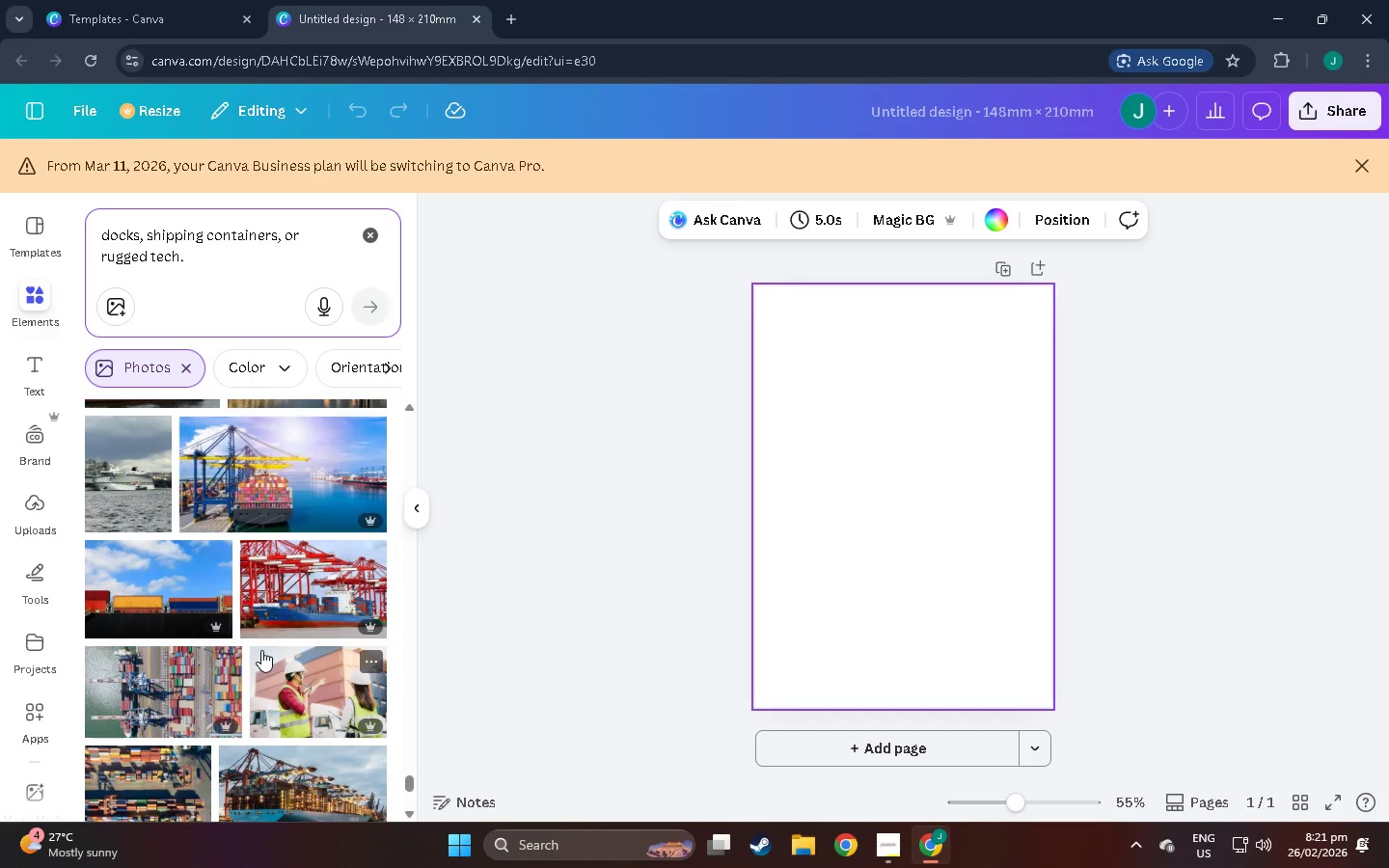 
scroll: coordinate [262, 654], scroll_direction: down, amount: 6.0
 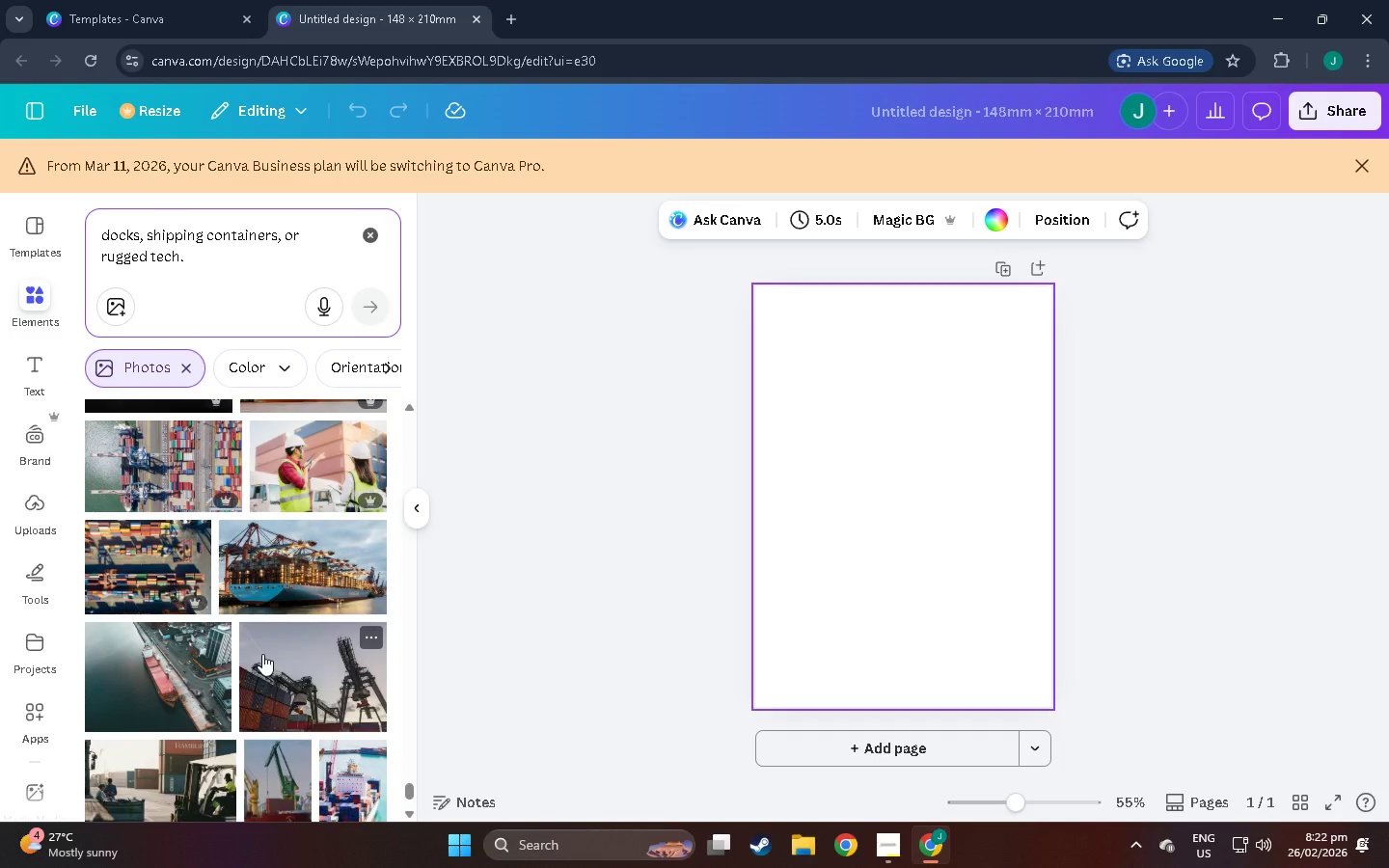 
scroll: coordinate [262, 654], scroll_direction: down, amount: 8.0
 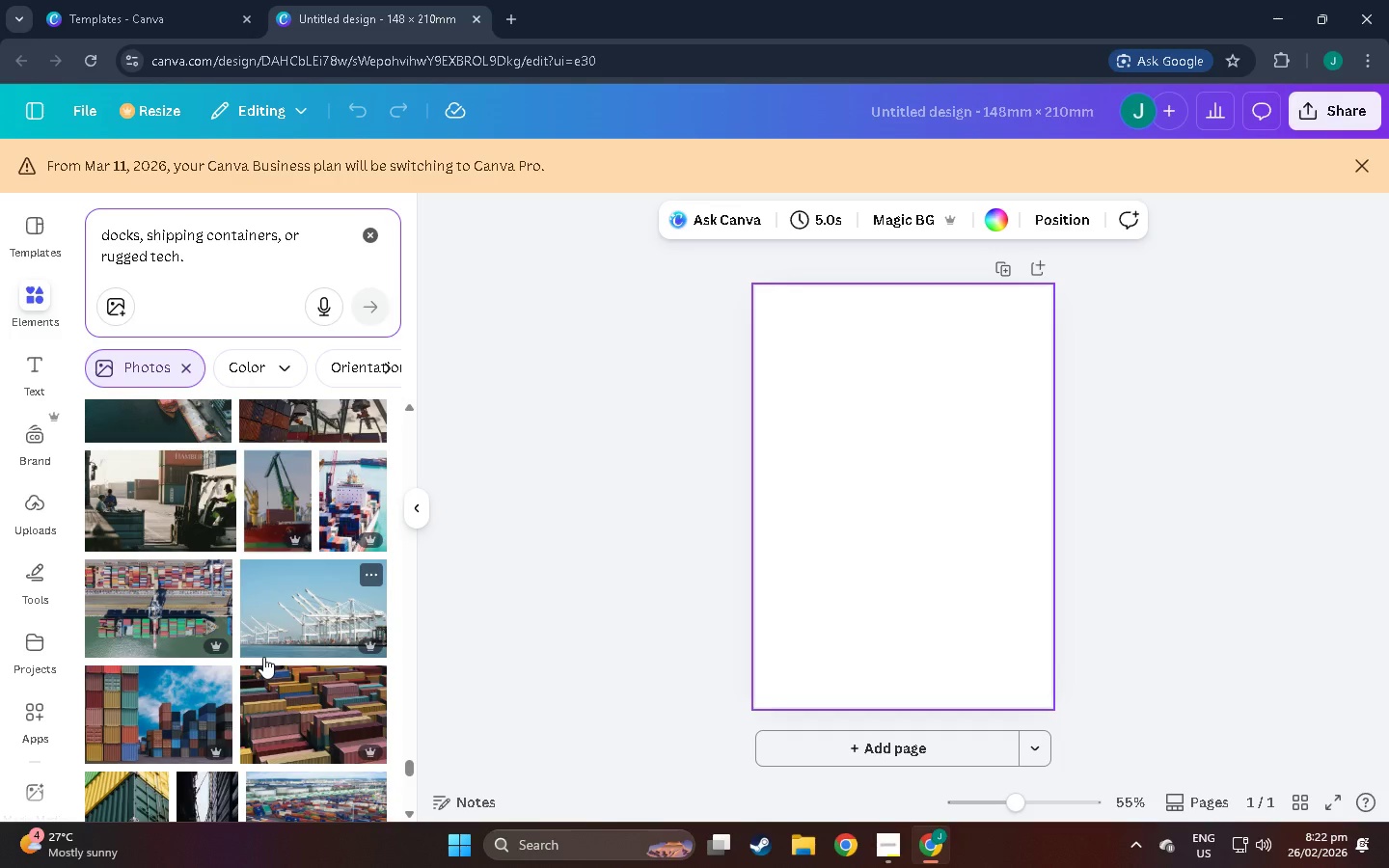 
scroll: coordinate [191, 656], scroll_direction: down, amount: 15.0
 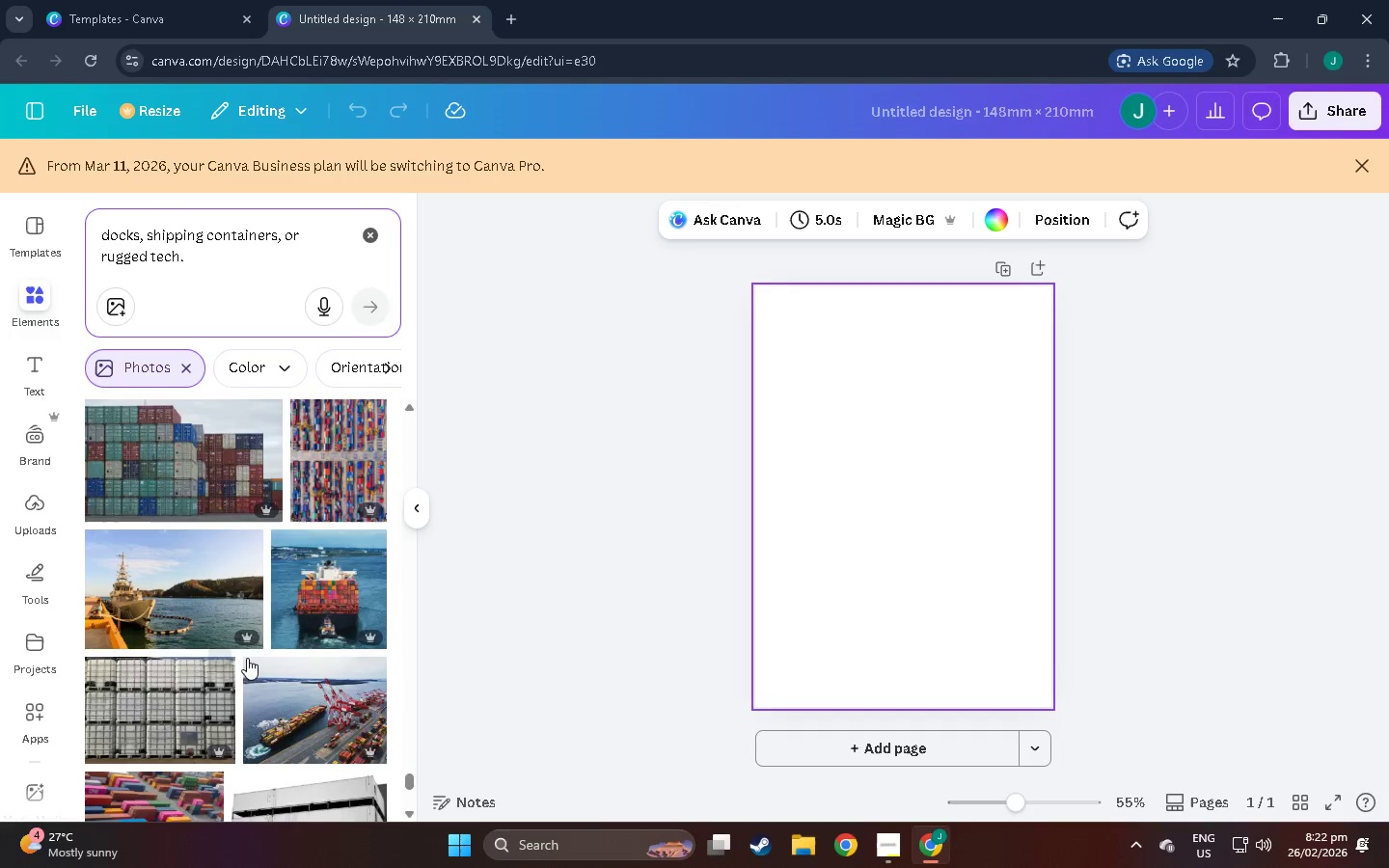 
scroll: coordinate [205, 677], scroll_direction: down, amount: 26.0
 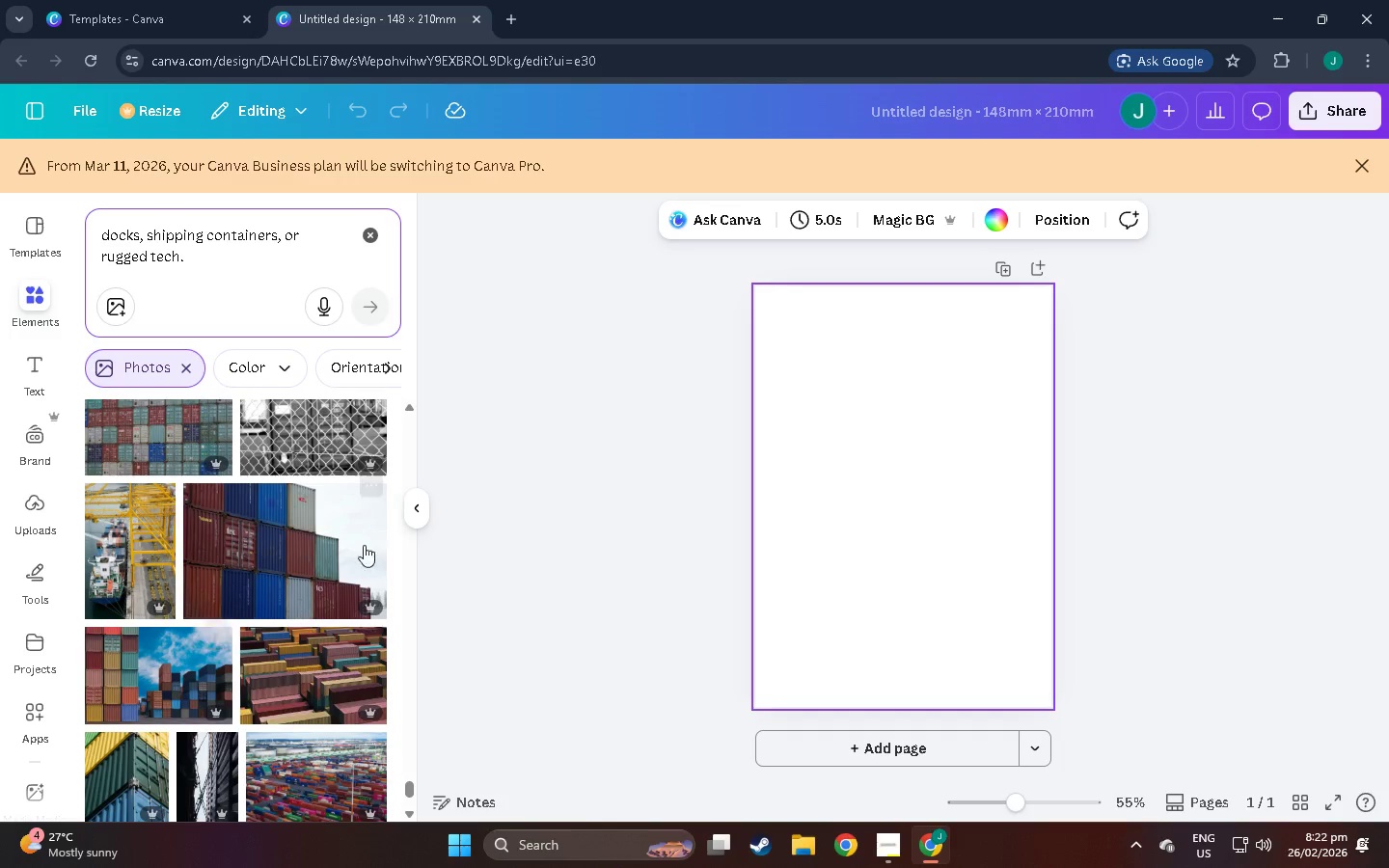 
scroll: coordinate [245, 675], scroll_direction: down, amount: 45.0
 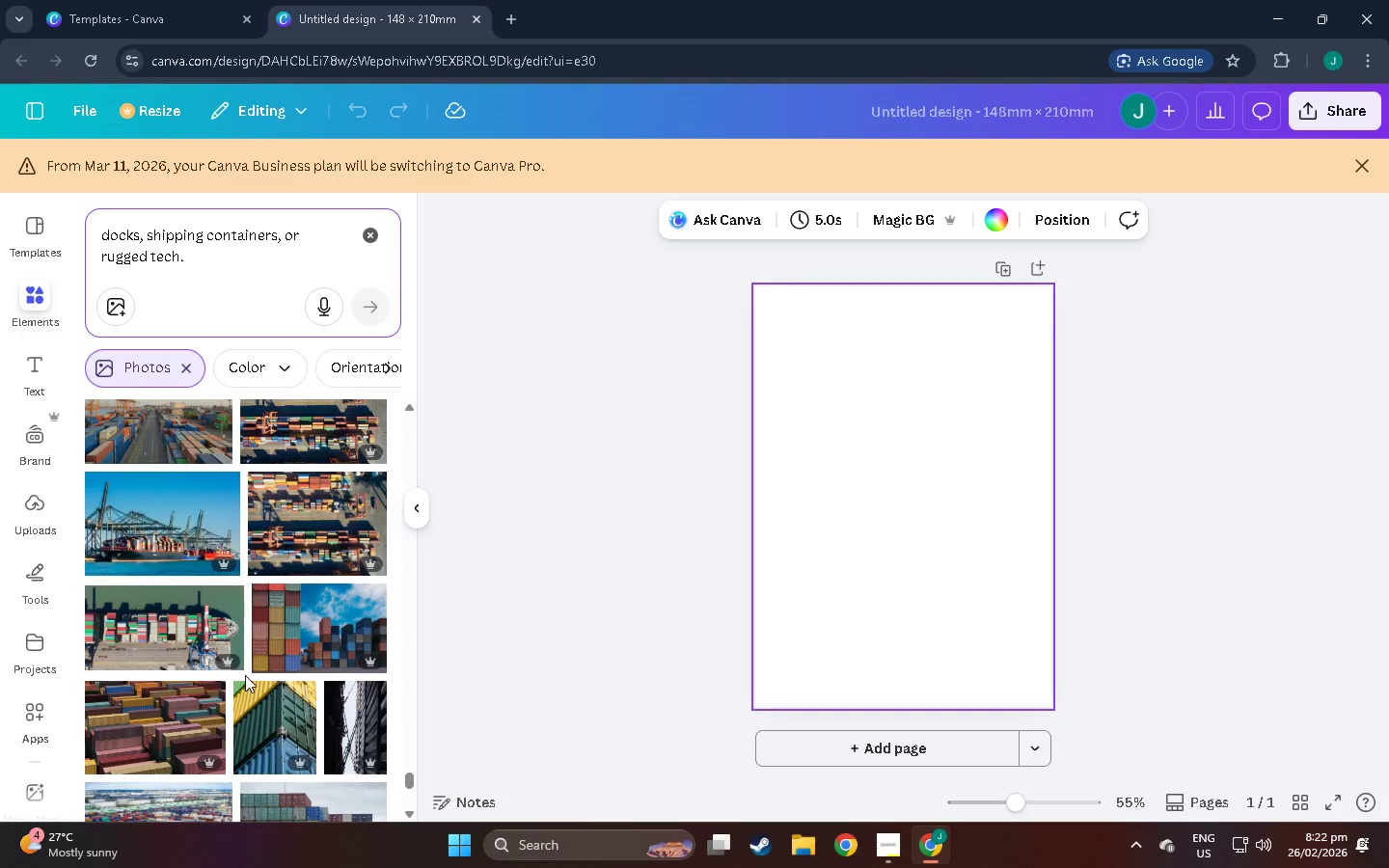 
scroll: coordinate [263, 671], scroll_direction: down, amount: 12.0
 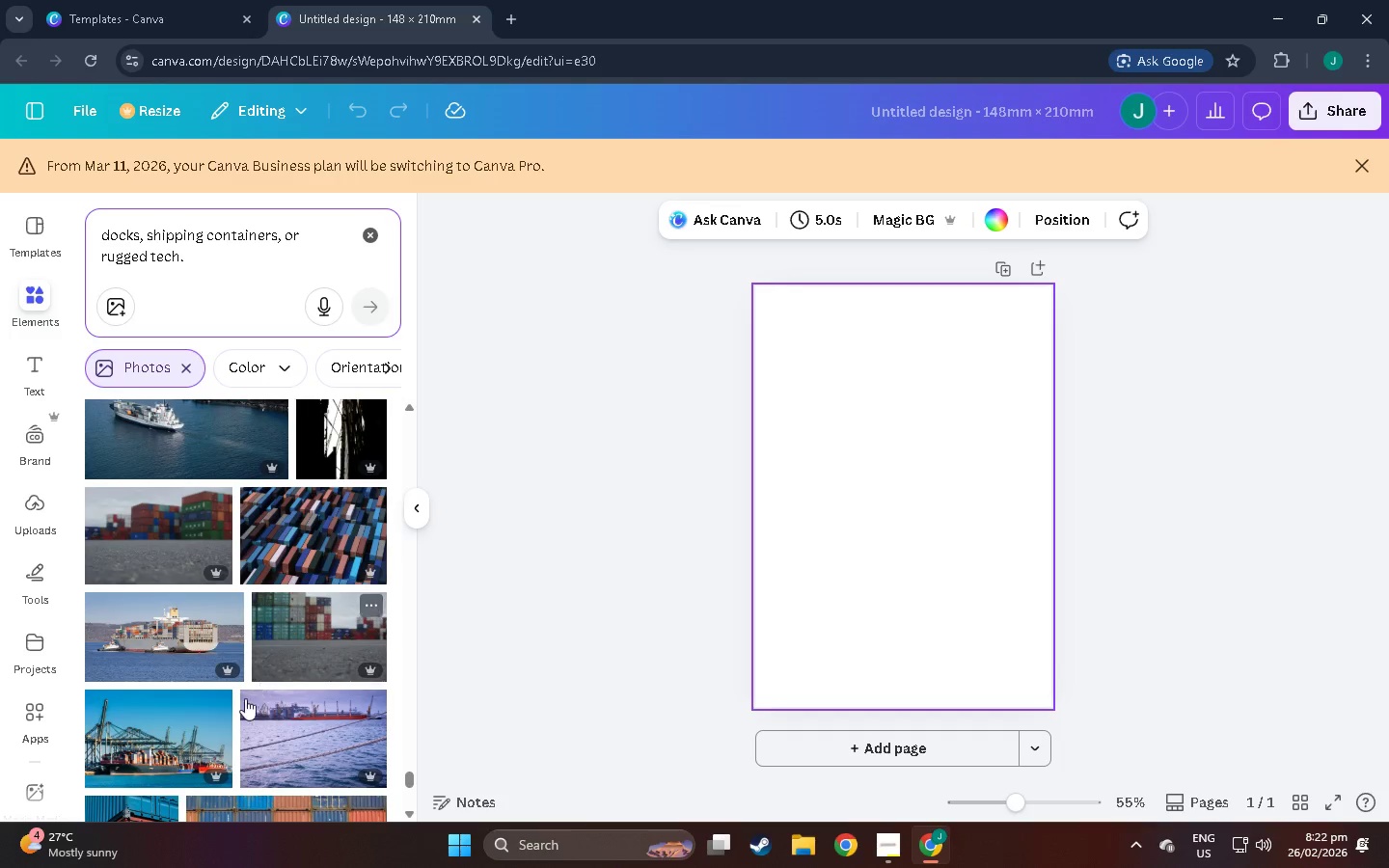 
scroll: coordinate [212, 679], scroll_direction: down, amount: 12.0
 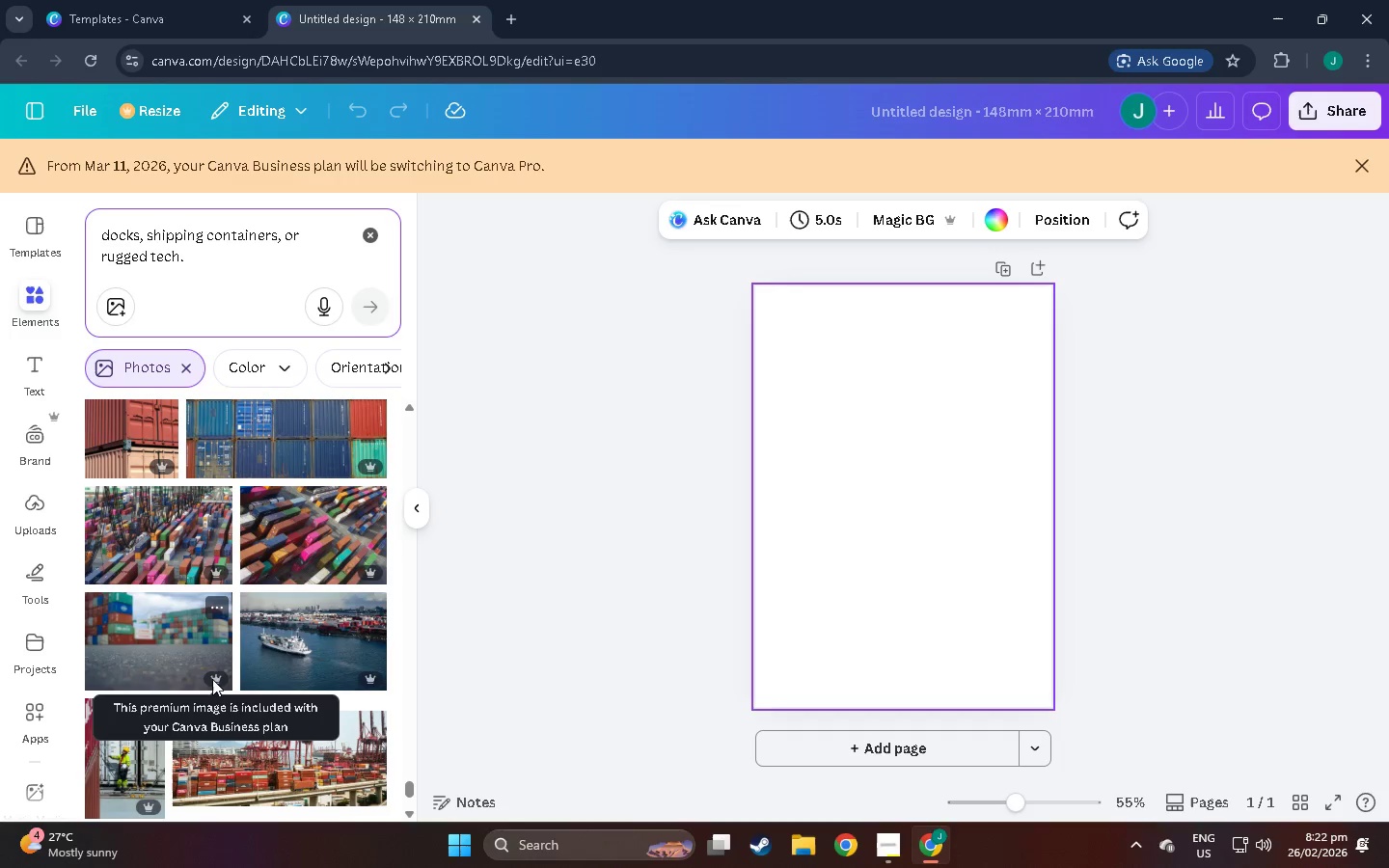 
scroll: coordinate [212, 679], scroll_direction: down, amount: 7.0
 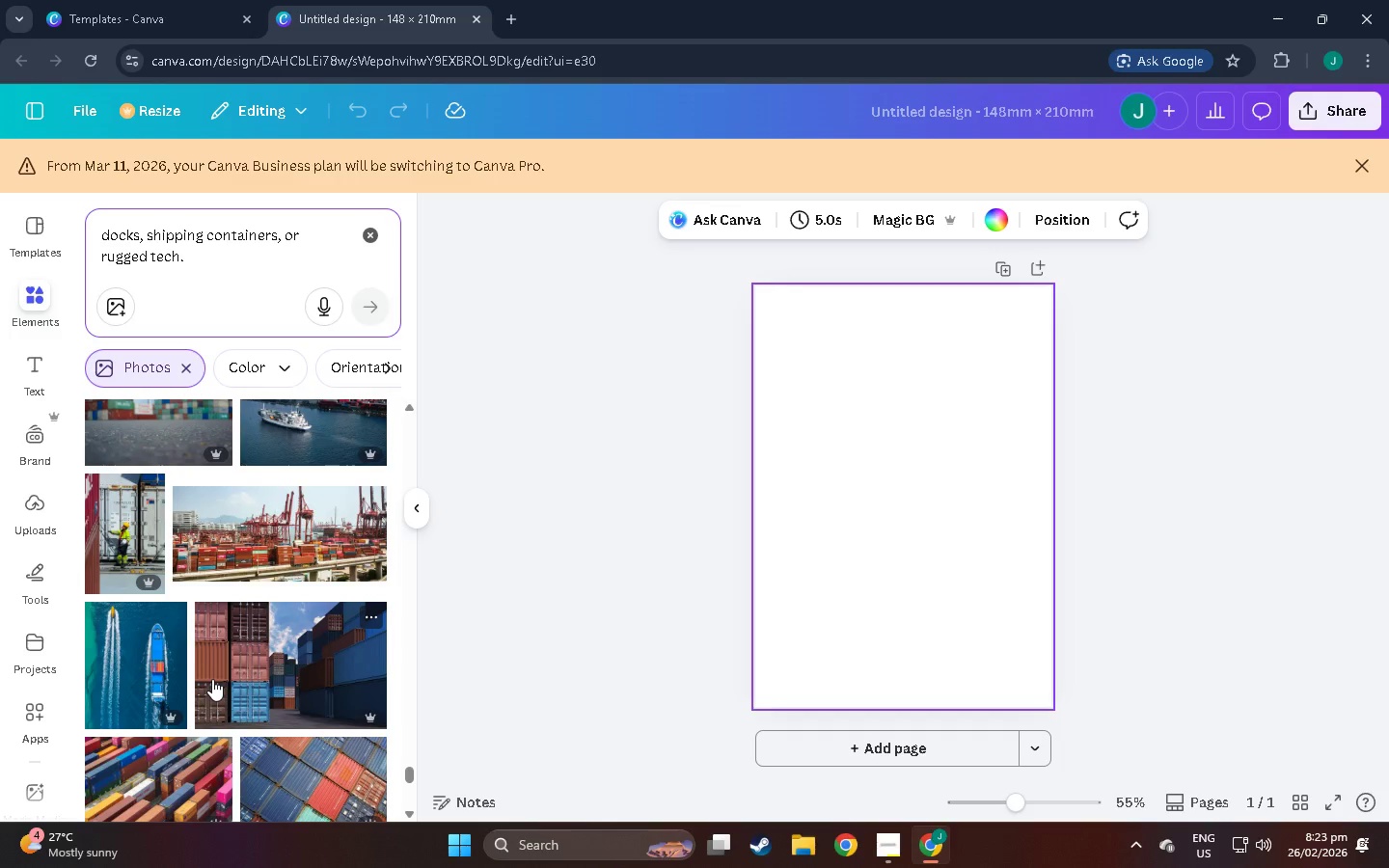 
scroll: coordinate [227, 589], scroll_direction: down, amount: 35.0
 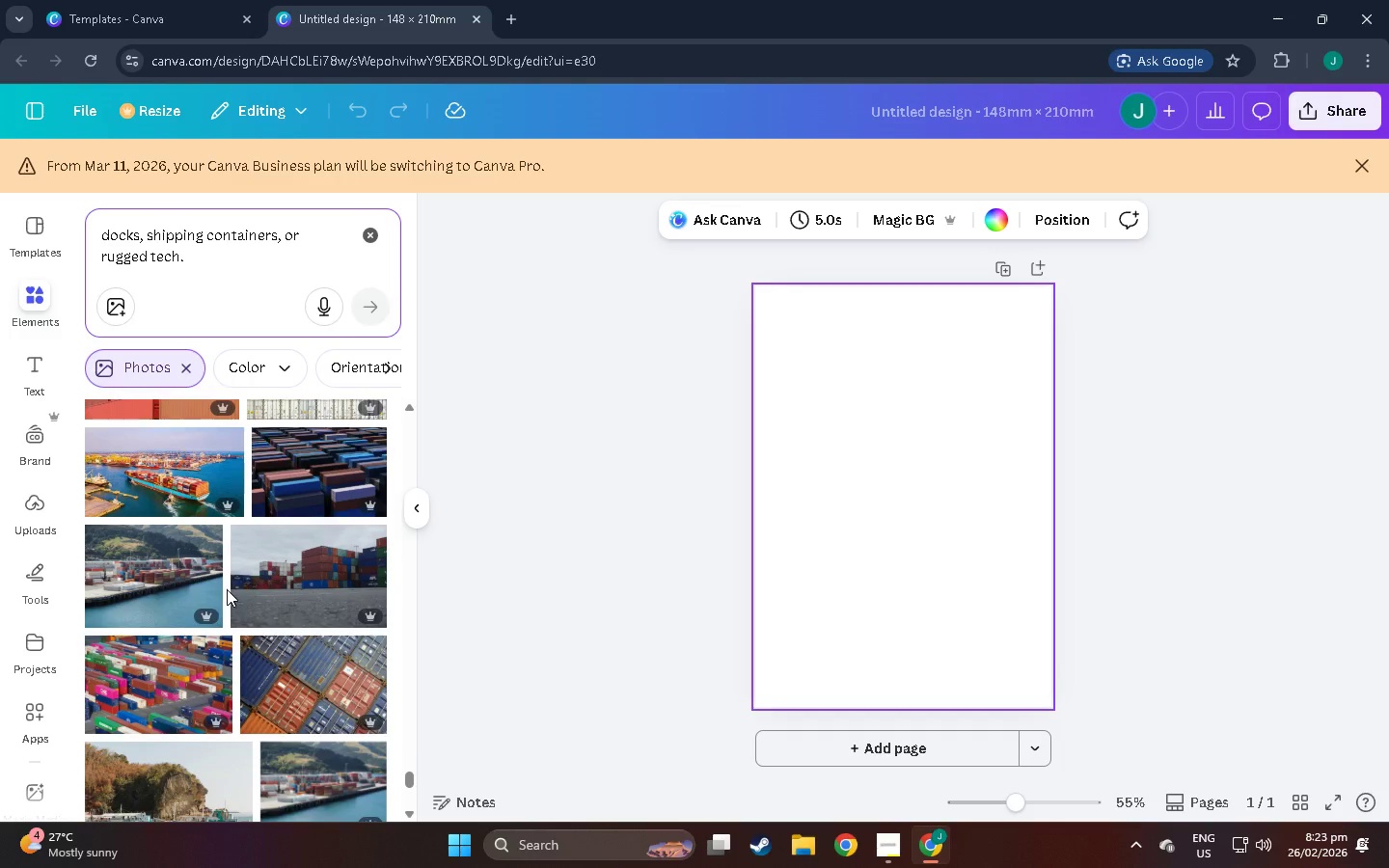 
scroll: coordinate [149, 587], scroll_direction: down, amount: 15.0
 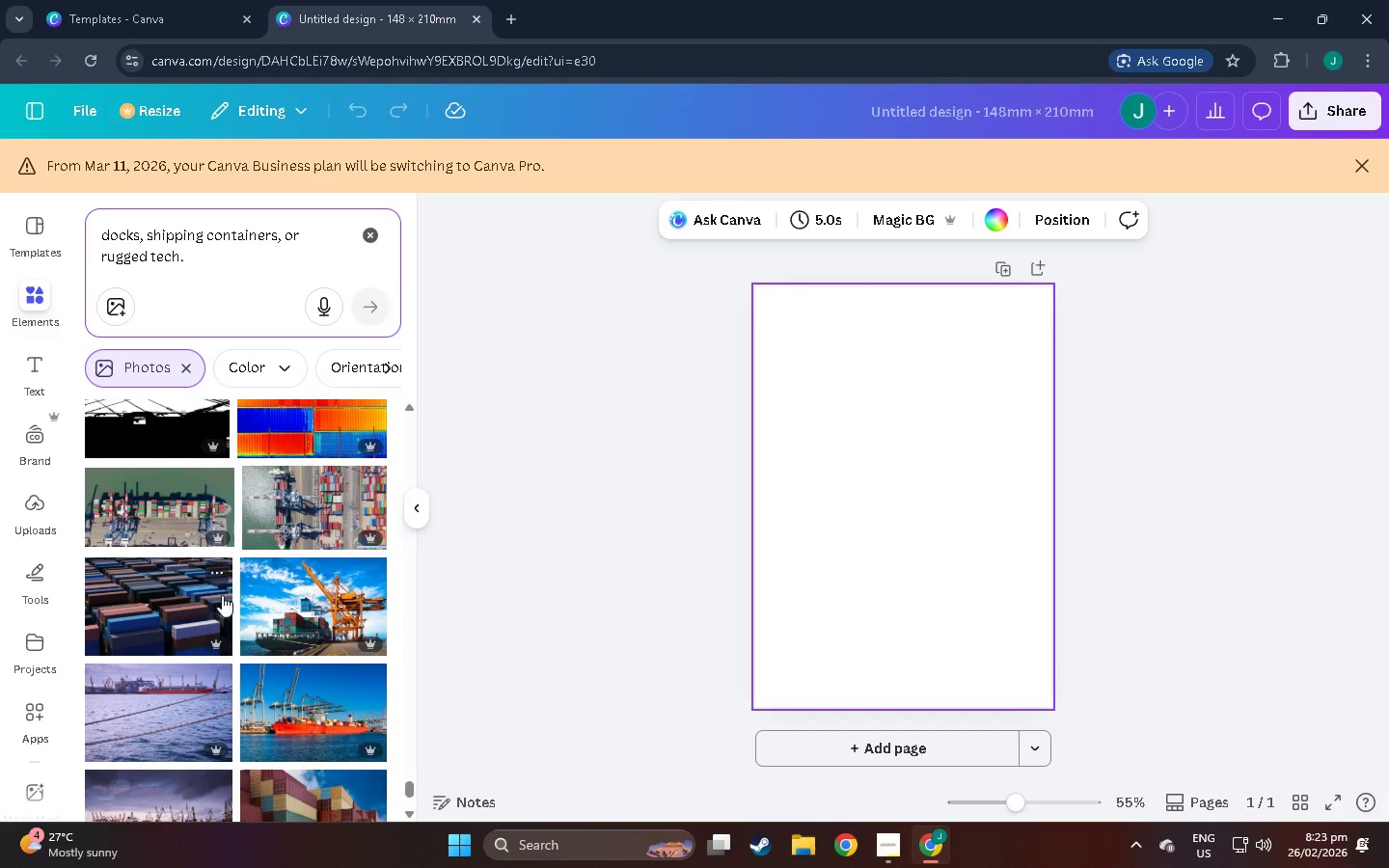 
scroll: coordinate [208, 600], scroll_direction: down, amount: 21.0
 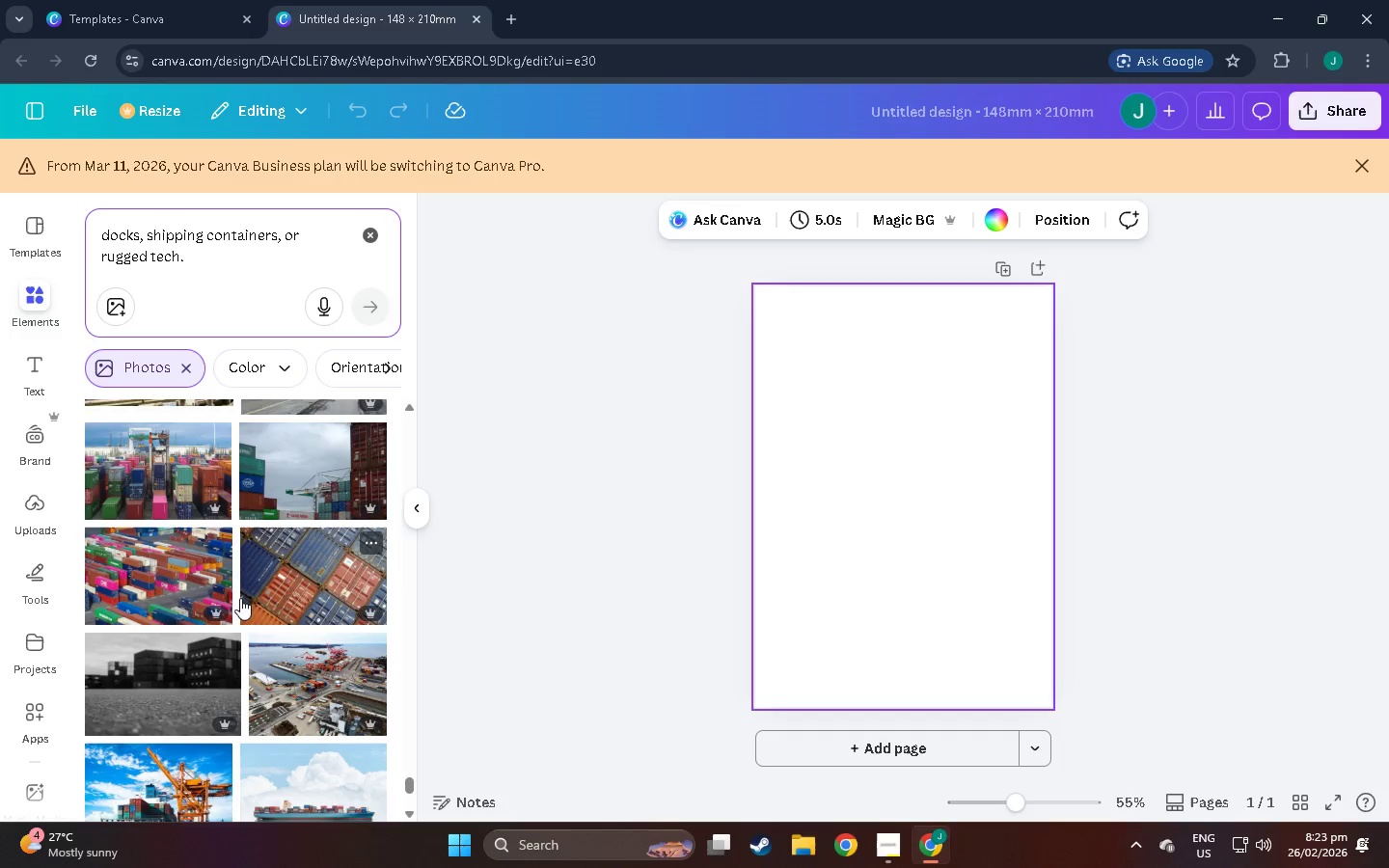 
scroll: coordinate [194, 609], scroll_direction: down, amount: 13.0
 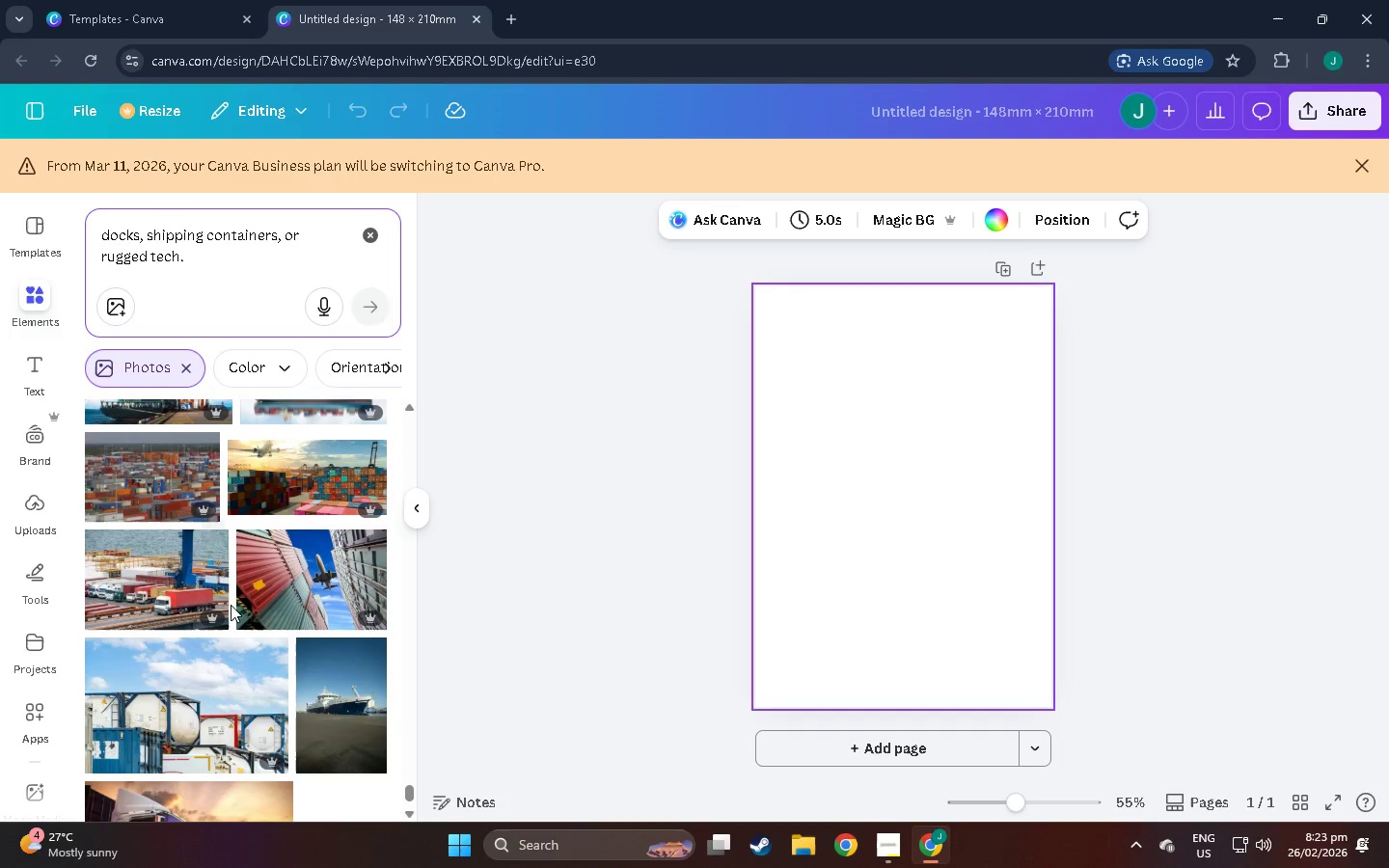 
scroll: coordinate [229, 610], scroll_direction: down, amount: 12.0
 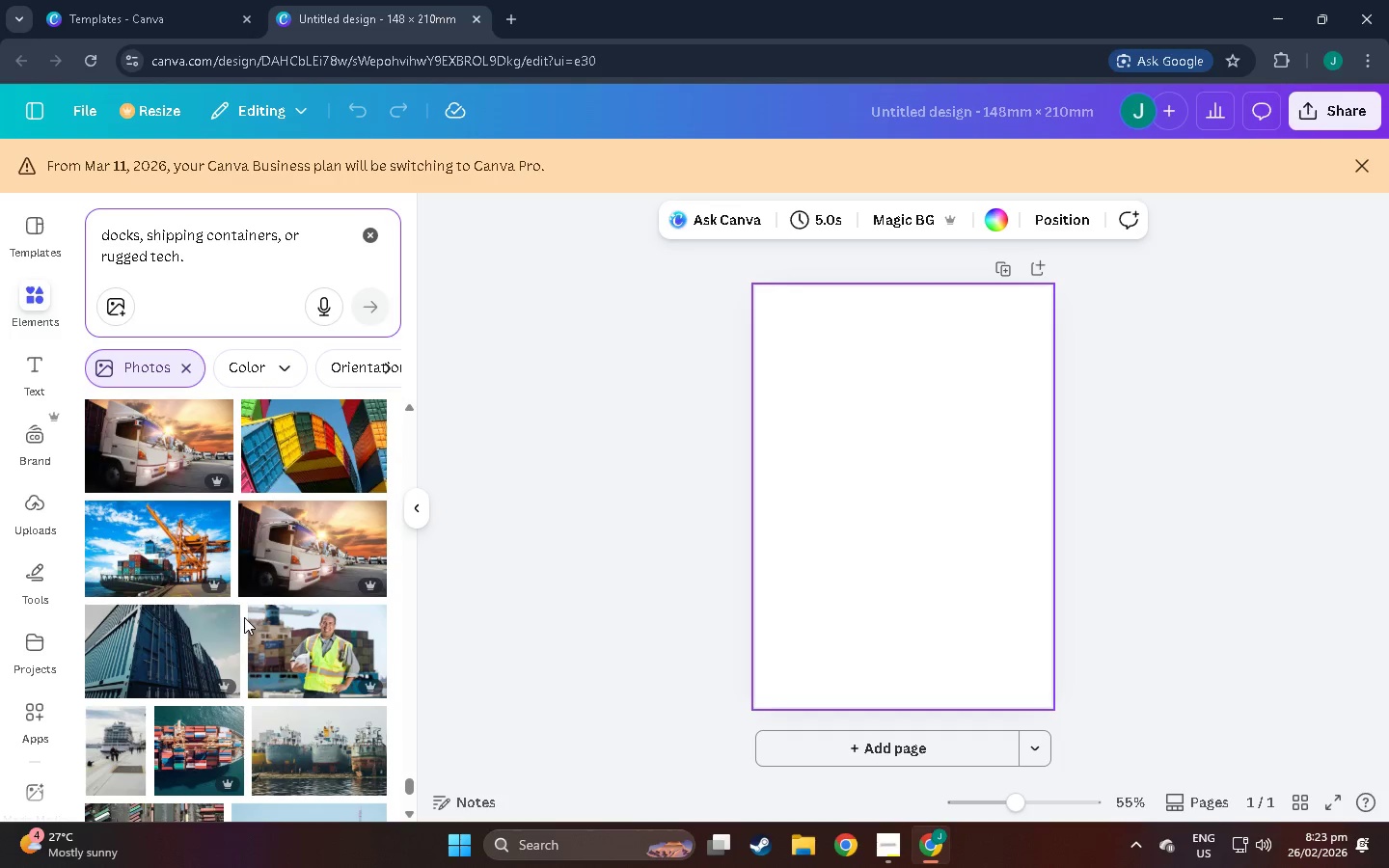 
scroll: coordinate [261, 619], scroll_direction: down, amount: 17.0
 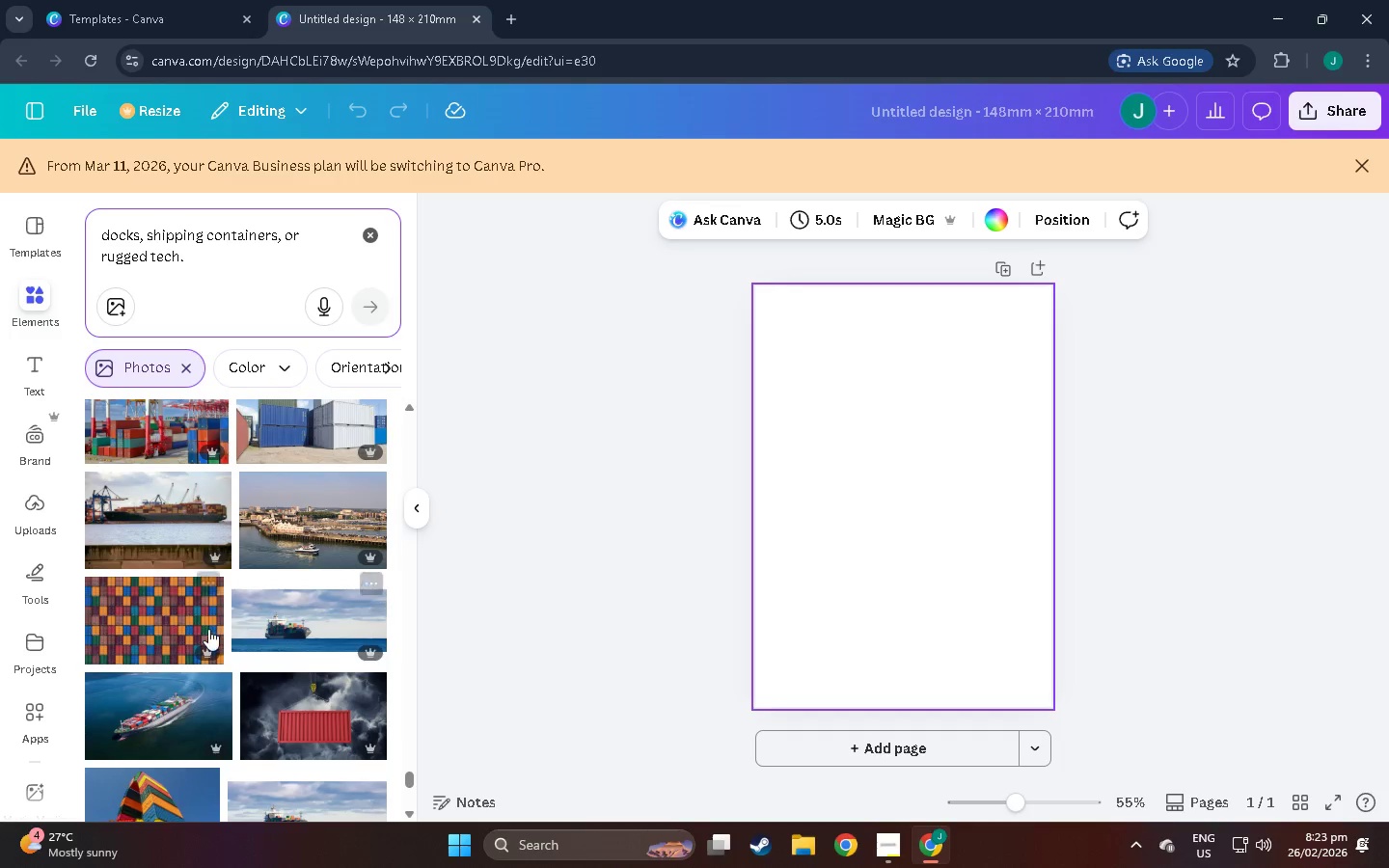 
scroll: coordinate [246, 628], scroll_direction: down, amount: 11.0
 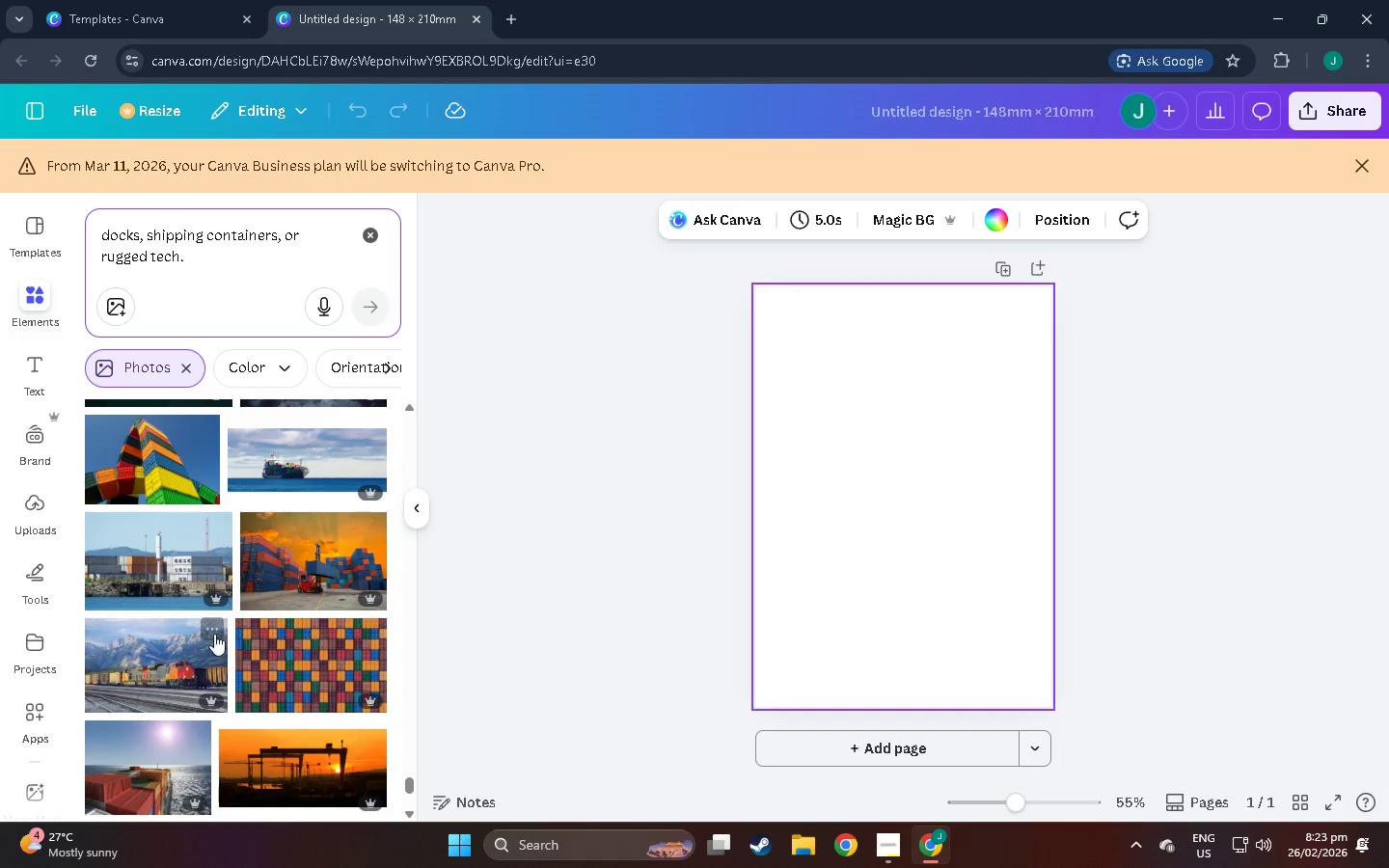 
scroll: coordinate [191, 651], scroll_direction: down, amount: 8.0
 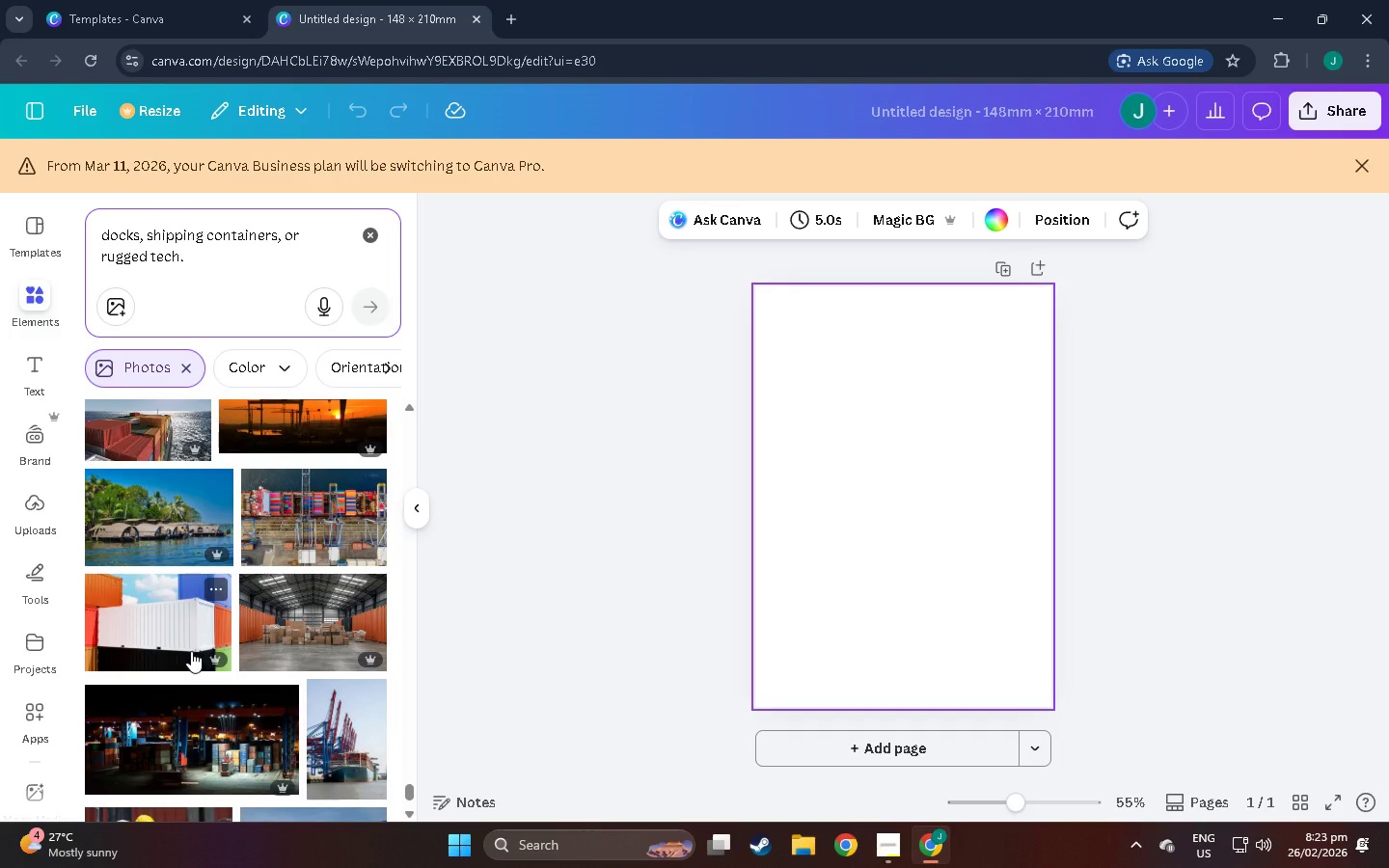 
scroll: coordinate [191, 651], scroll_direction: up, amount: 1.0
 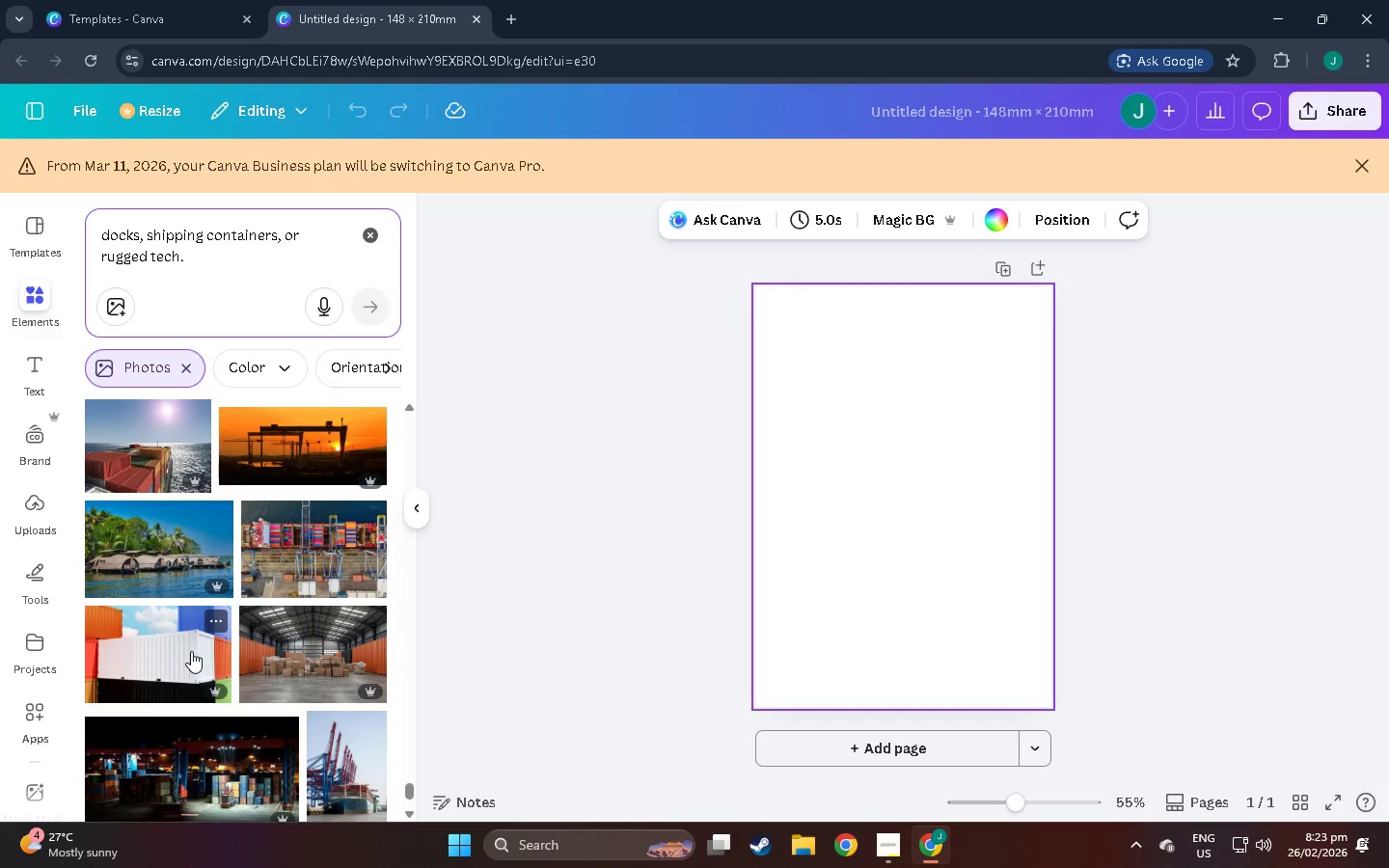 
scroll: coordinate [191, 651], scroll_direction: down, amount: 1.0
 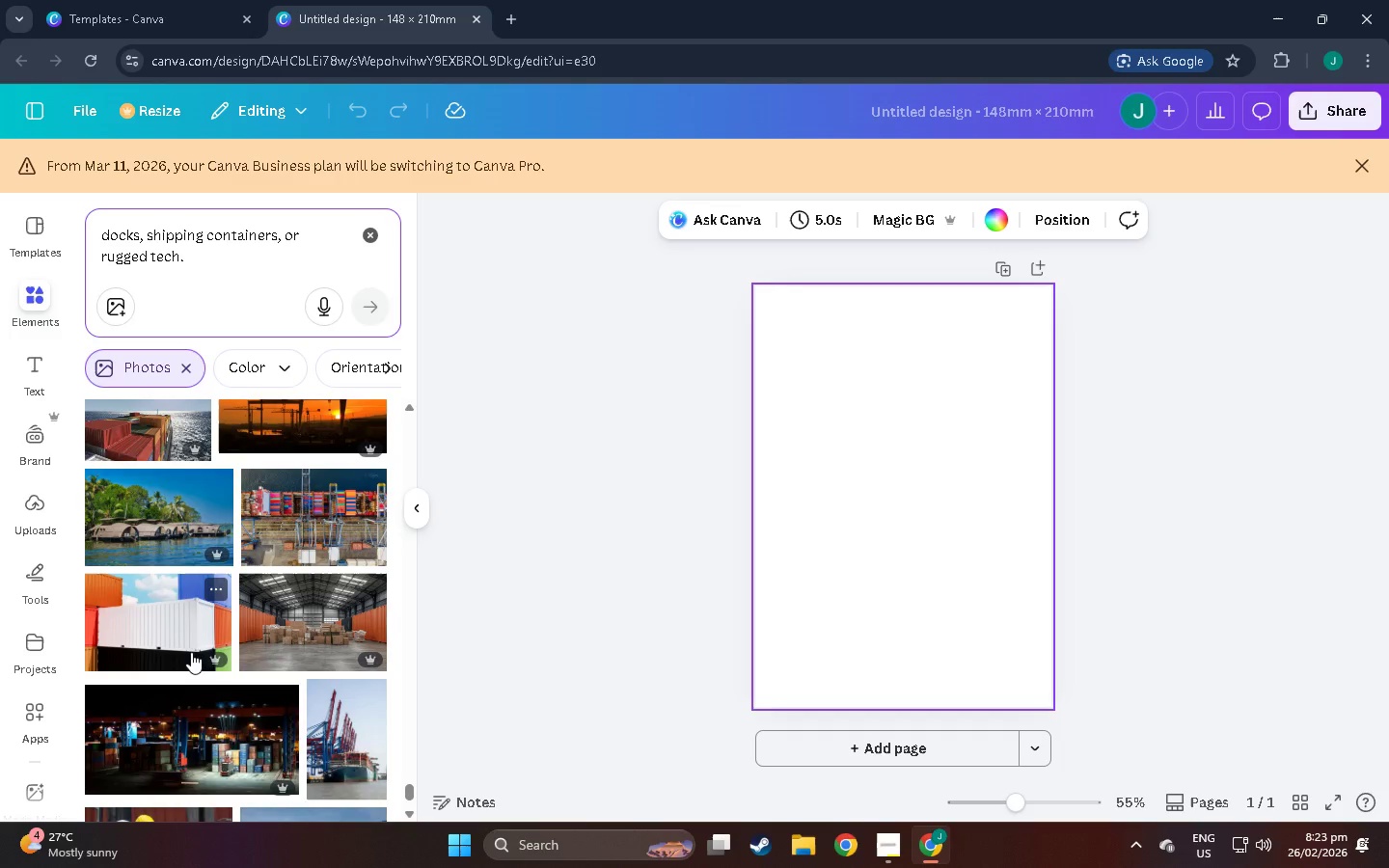 
scroll: coordinate [191, 652], scroll_direction: up, amount: 1.0
 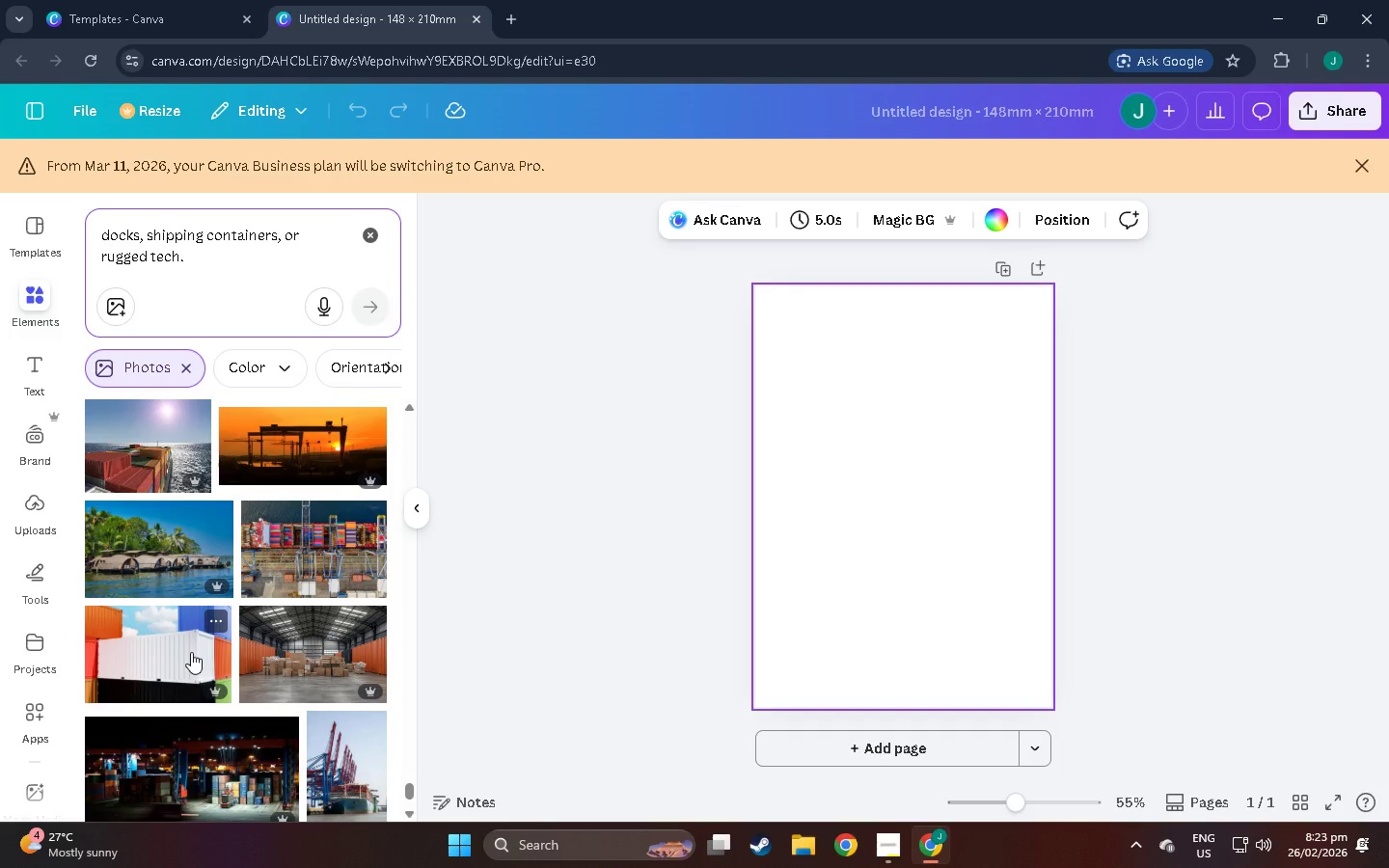 
scroll: coordinate [215, 637], scroll_direction: down, amount: 14.0
 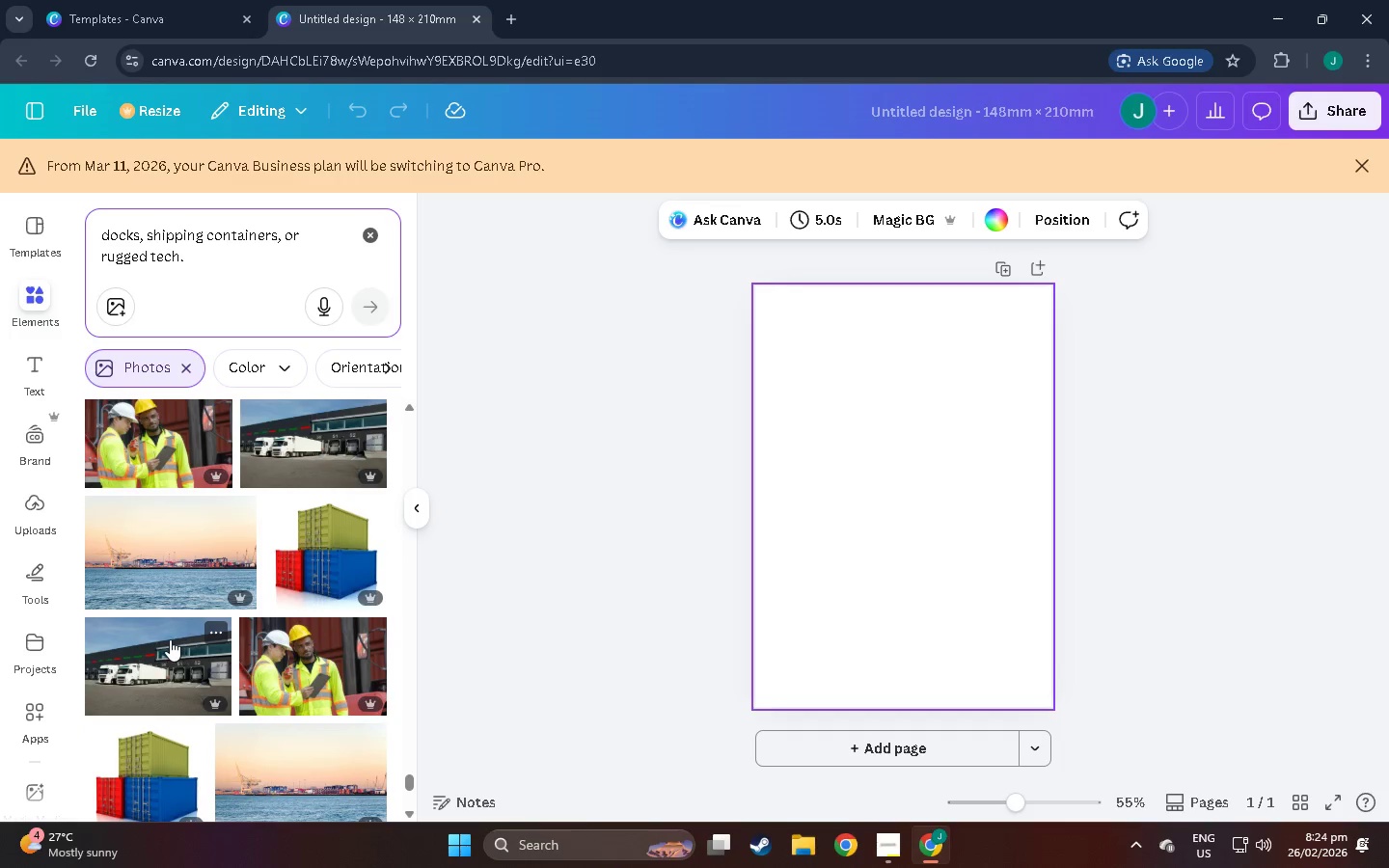 
scroll: coordinate [211, 650], scroll_direction: down, amount: 10.0
 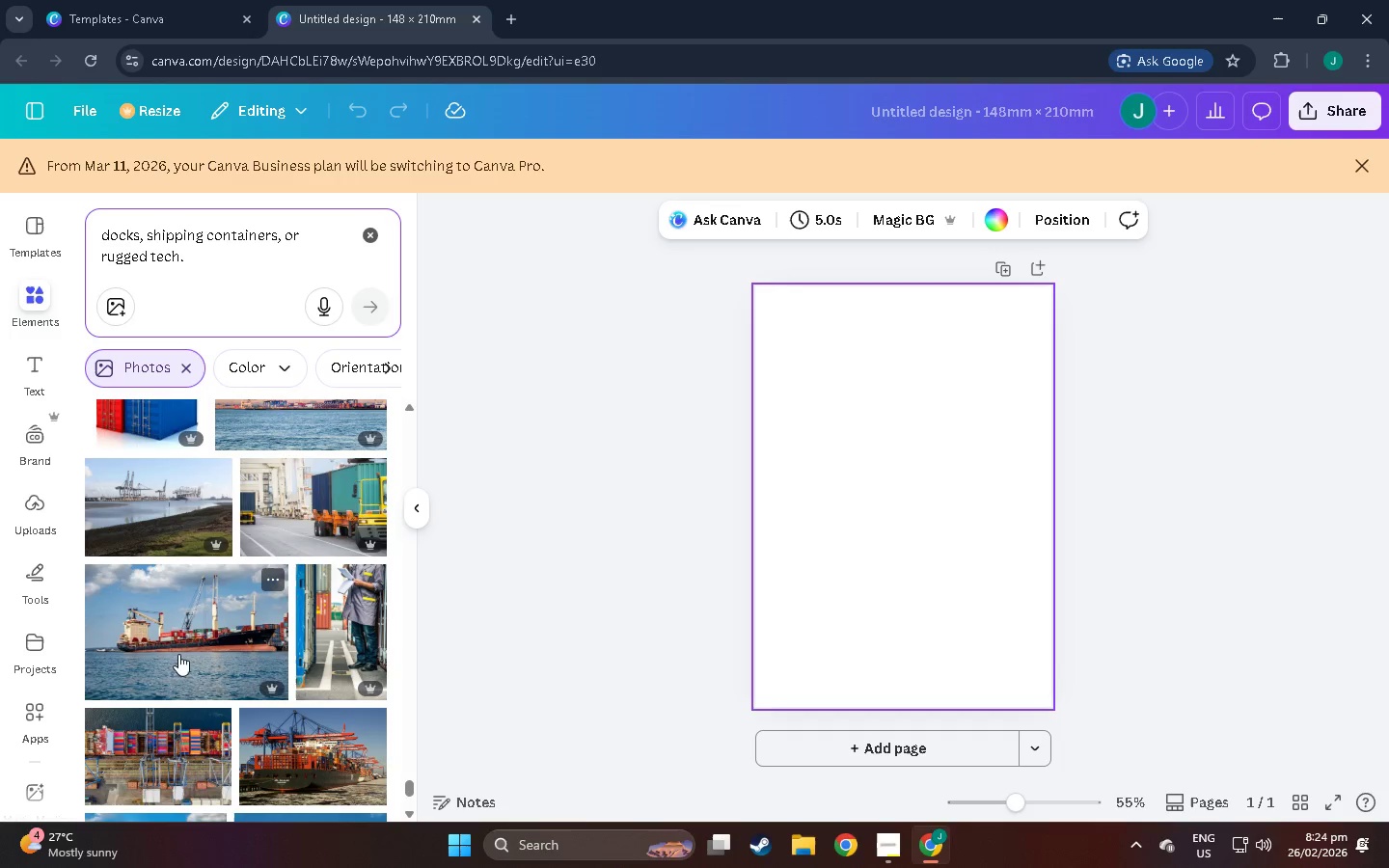 
scroll: coordinate [206, 655], scroll_direction: down, amount: 8.0
 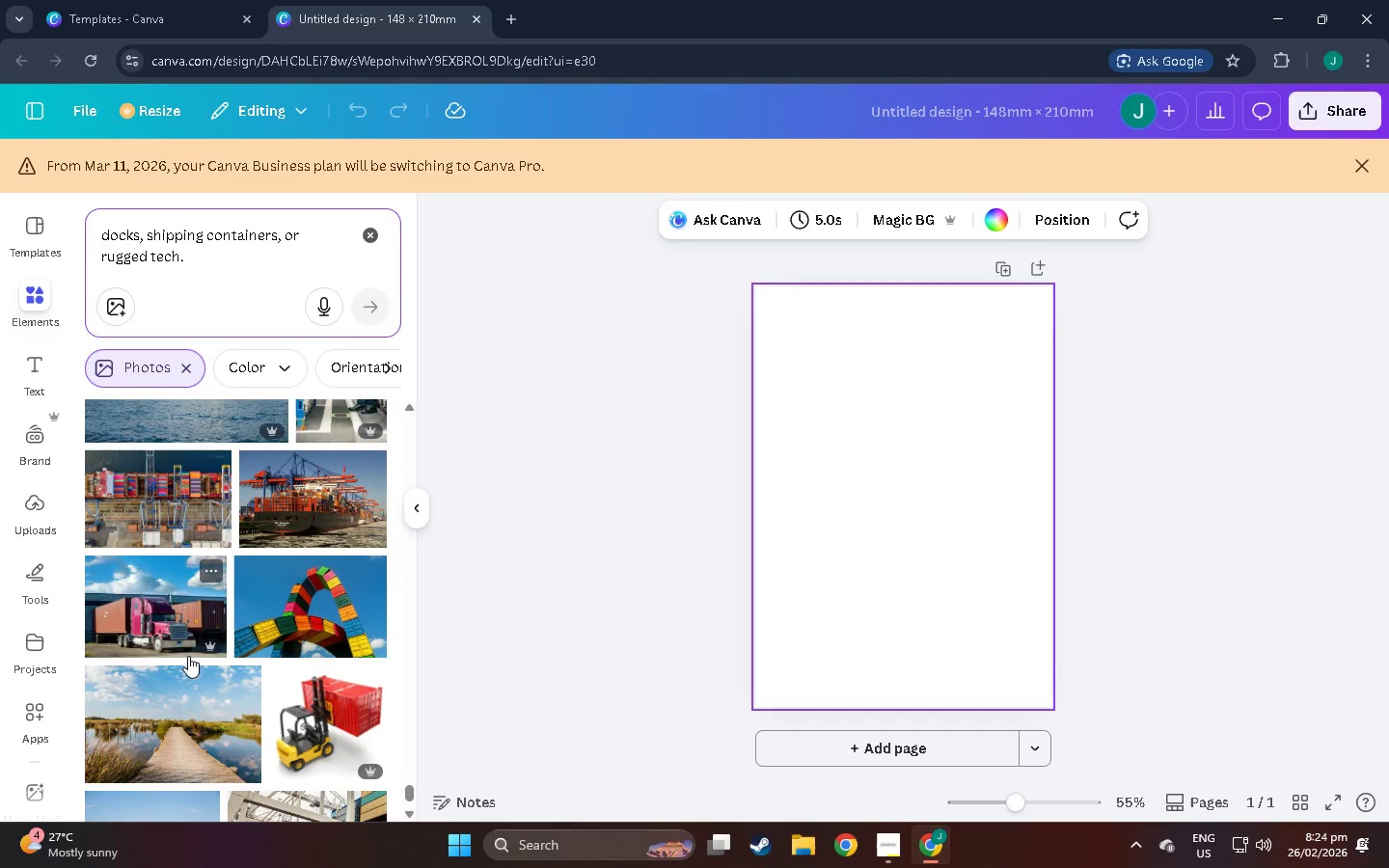 
scroll: coordinate [179, 658], scroll_direction: down, amount: 7.0
 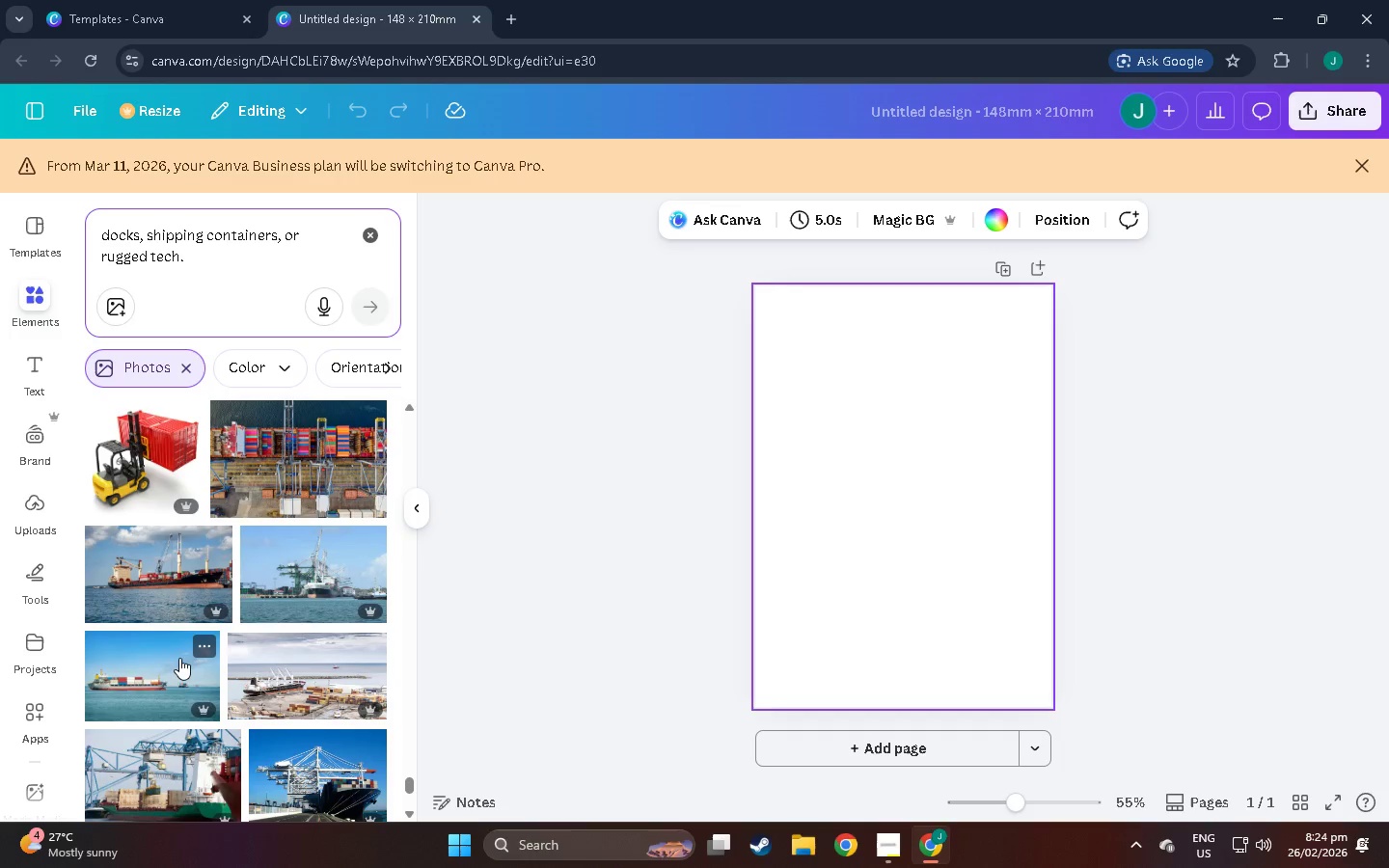 
scroll: coordinate [165, 664], scroll_direction: down, amount: 9.0
 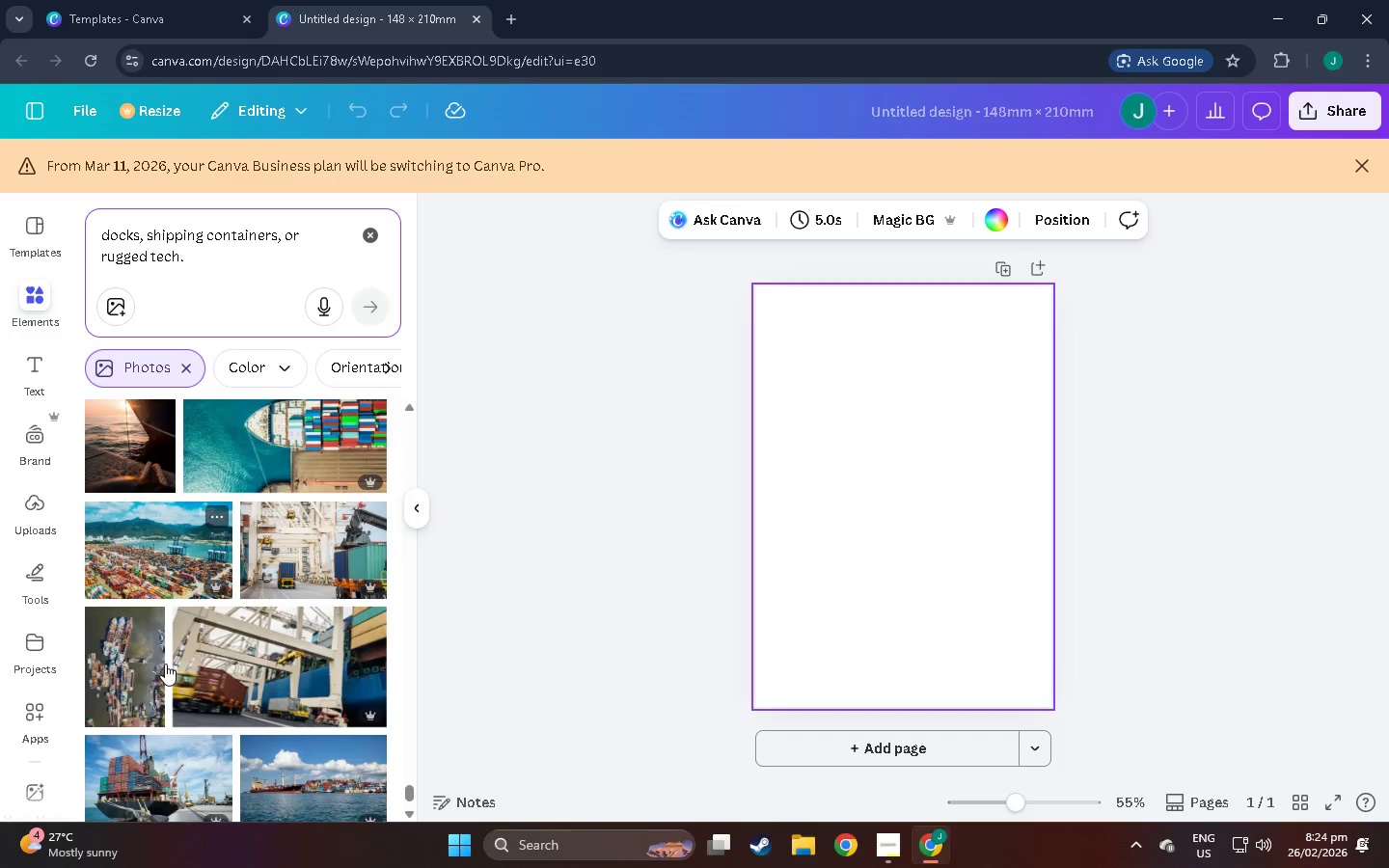 
scroll: coordinate [172, 660], scroll_direction: down, amount: 10.0
 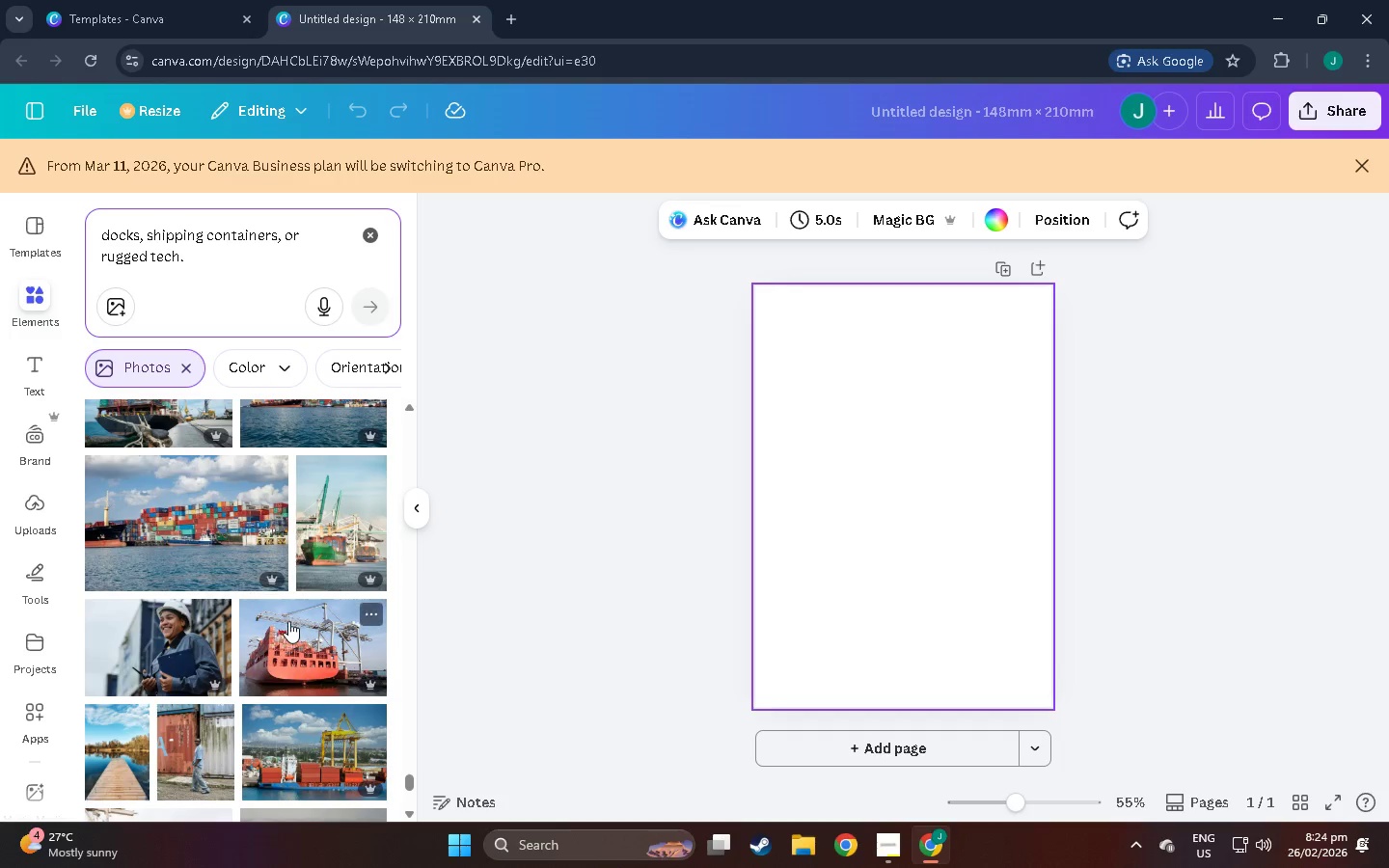 
scroll: coordinate [246, 632], scroll_direction: down, amount: 10.0
 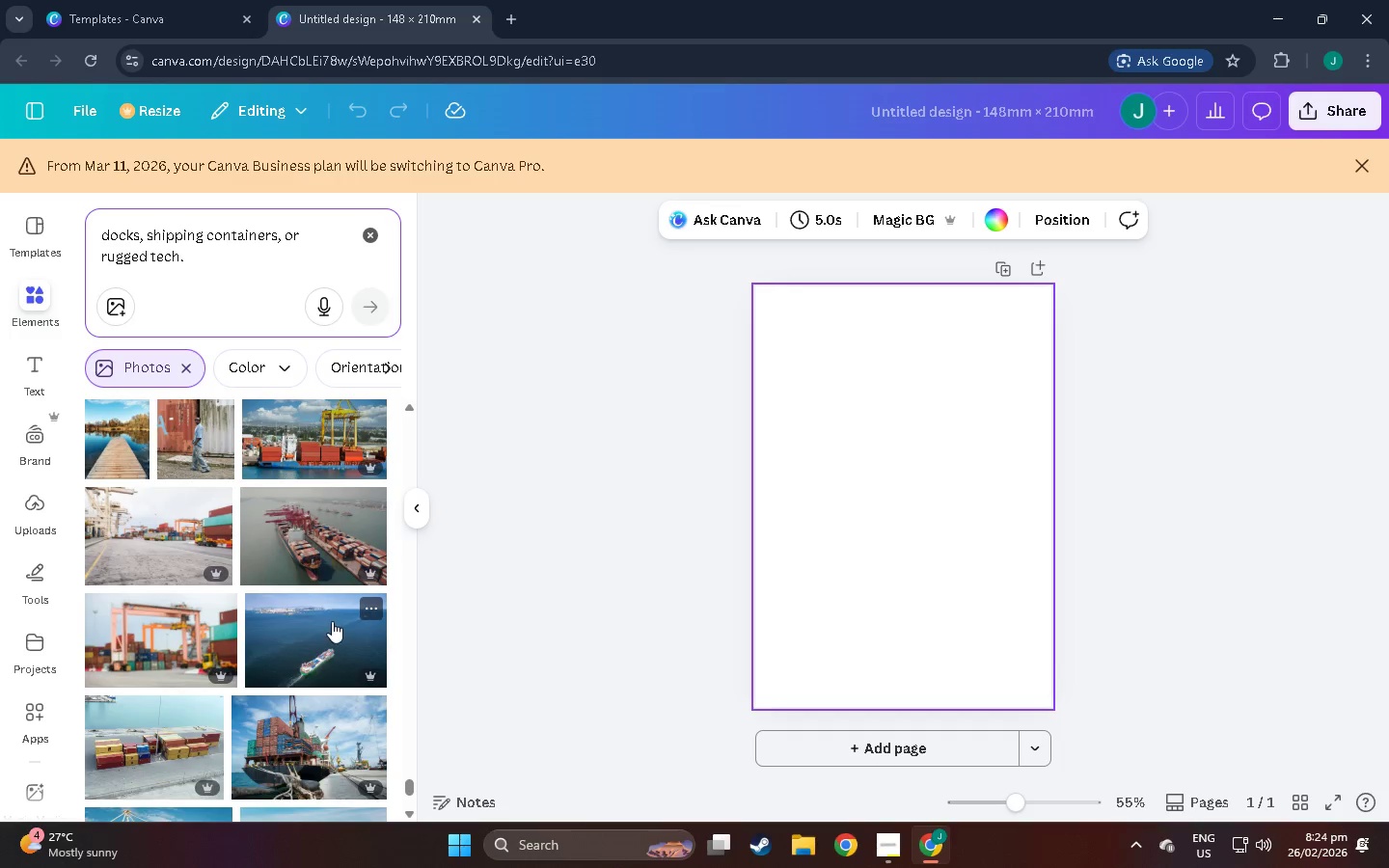 
scroll: coordinate [321, 625], scroll_direction: down, amount: 14.0
 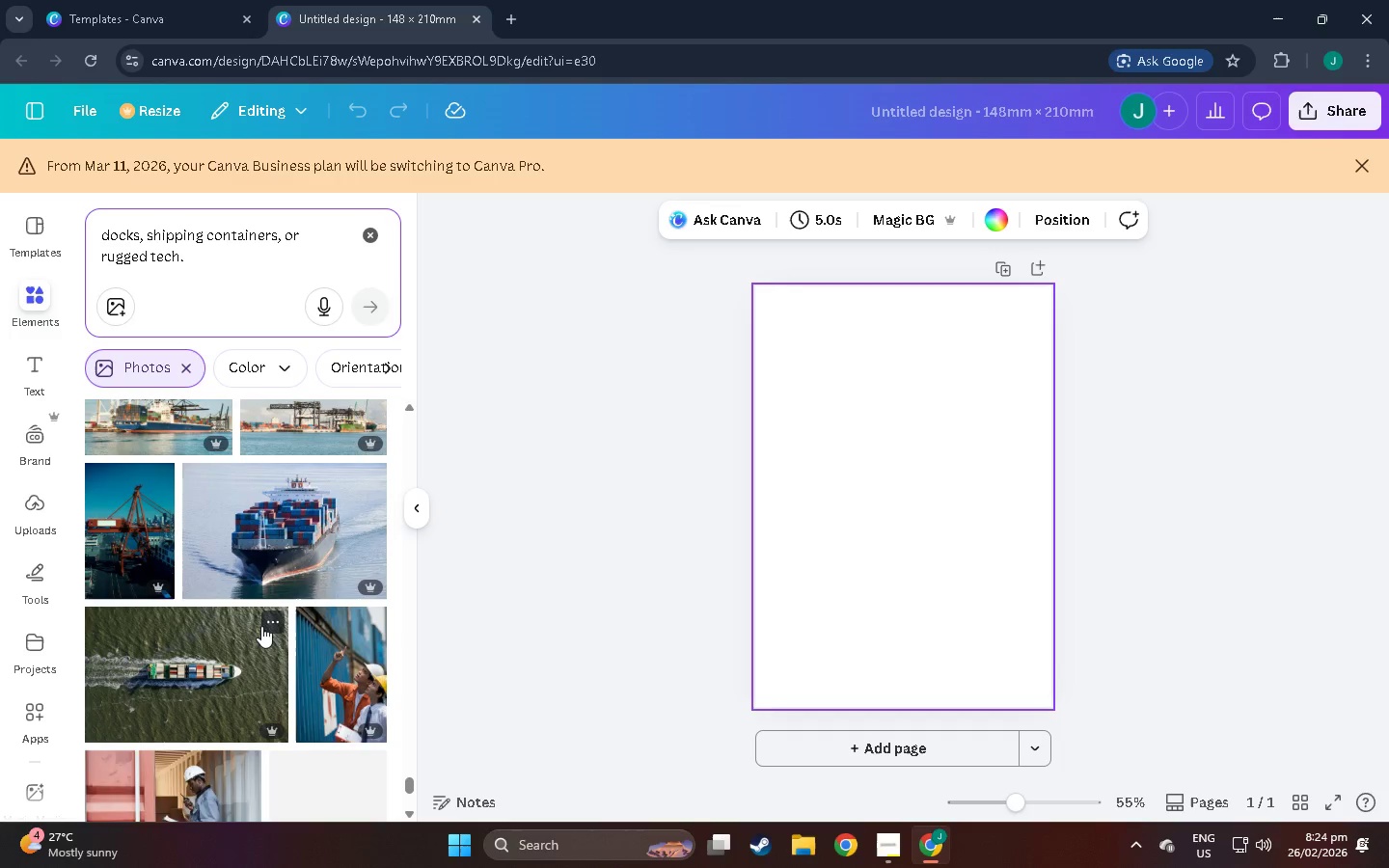 
scroll: coordinate [334, 641], scroll_direction: down, amount: 14.0
 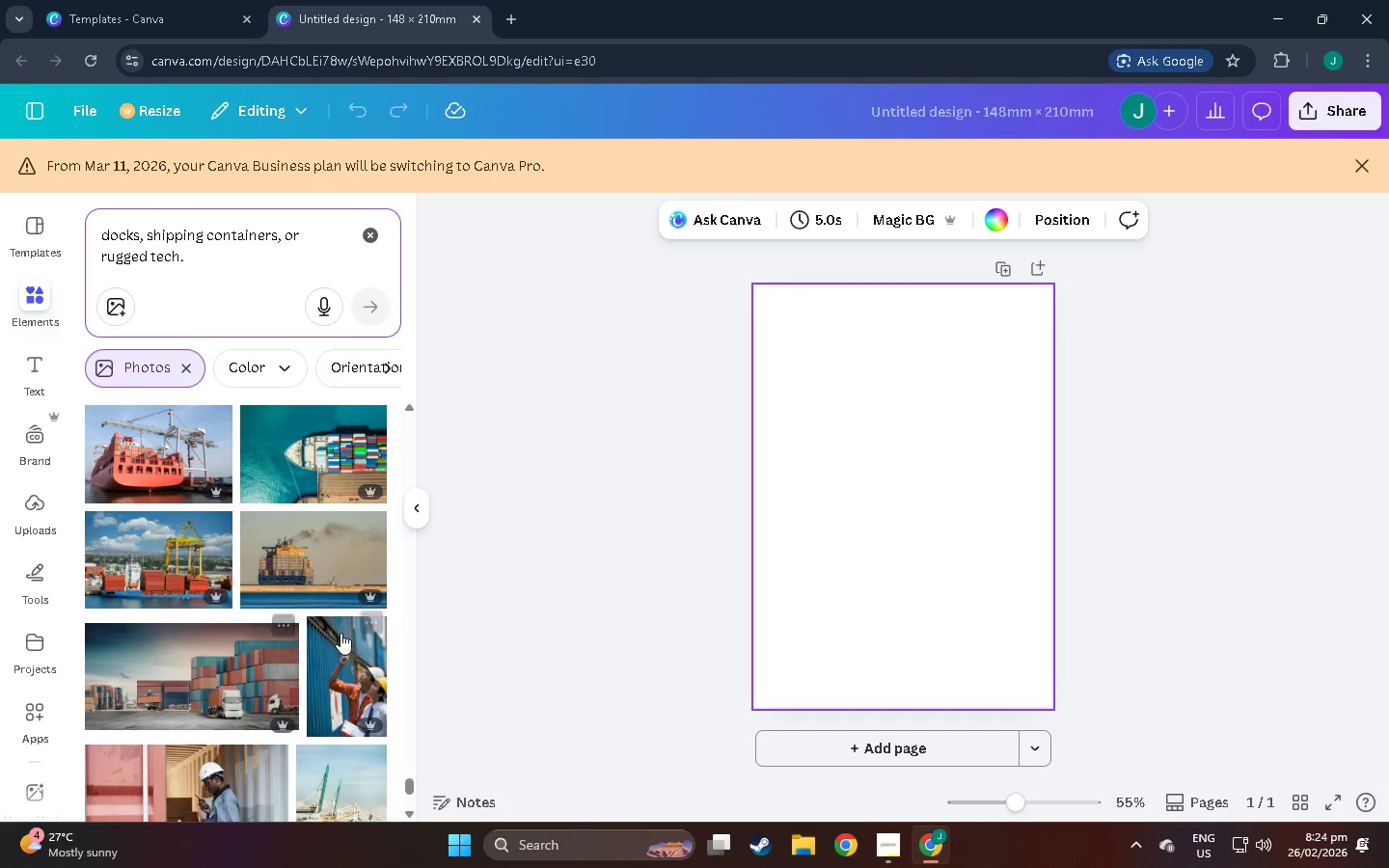 
scroll: coordinate [259, 627], scroll_direction: down, amount: 13.0
 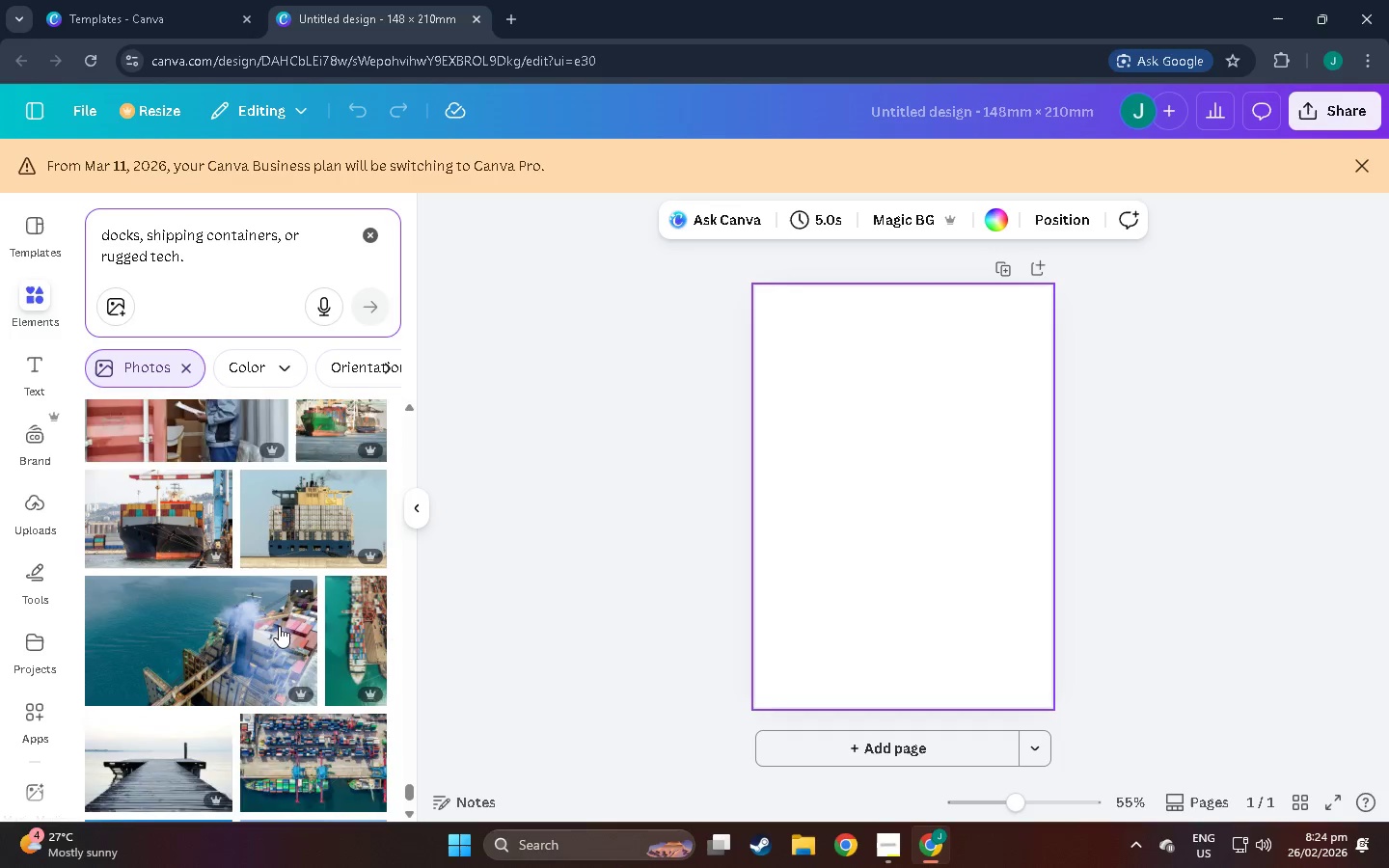 
scroll: coordinate [227, 629], scroll_direction: down, amount: 16.0
 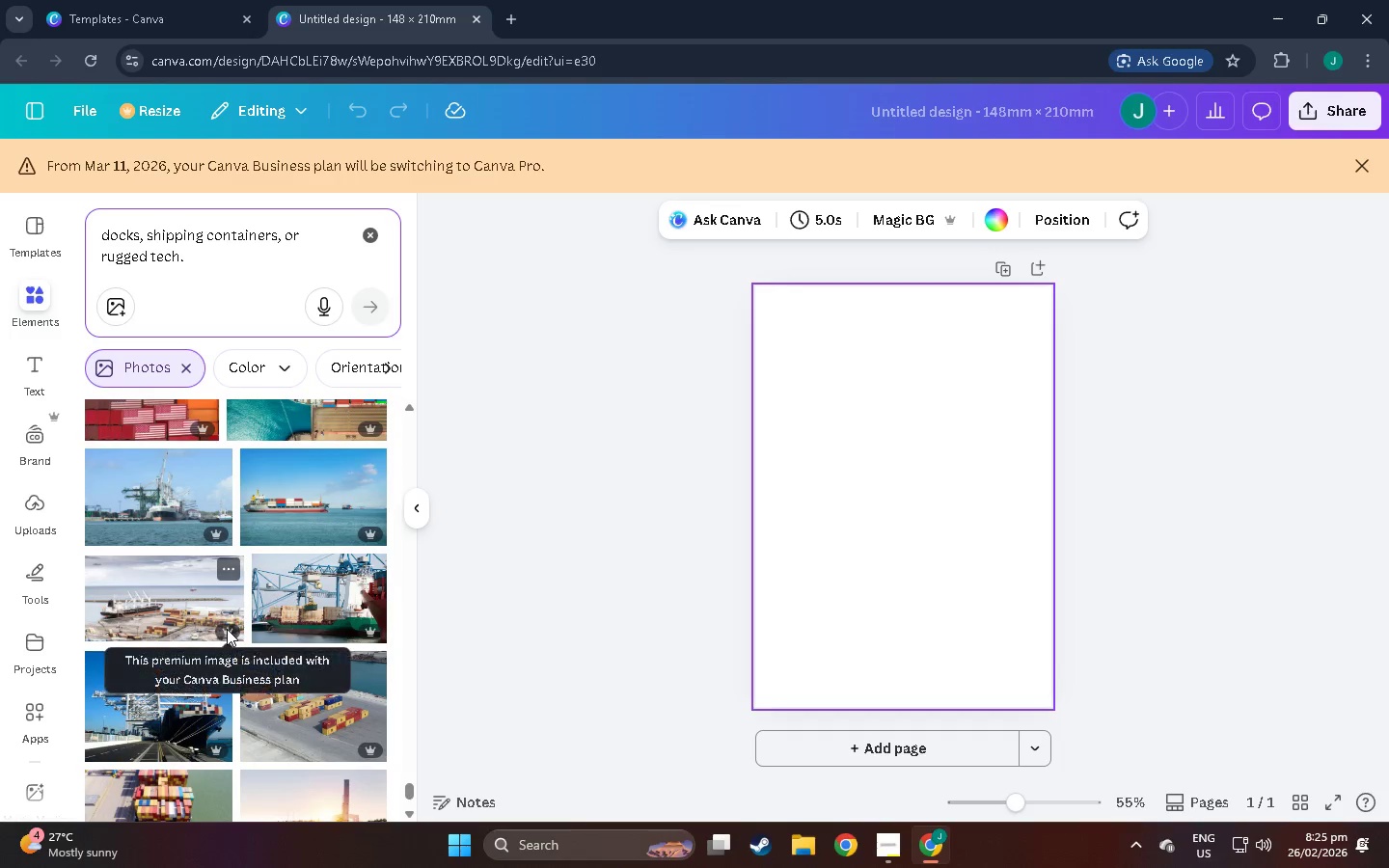 
scroll: coordinate [295, 544], scroll_direction: down, amount: 24.0
 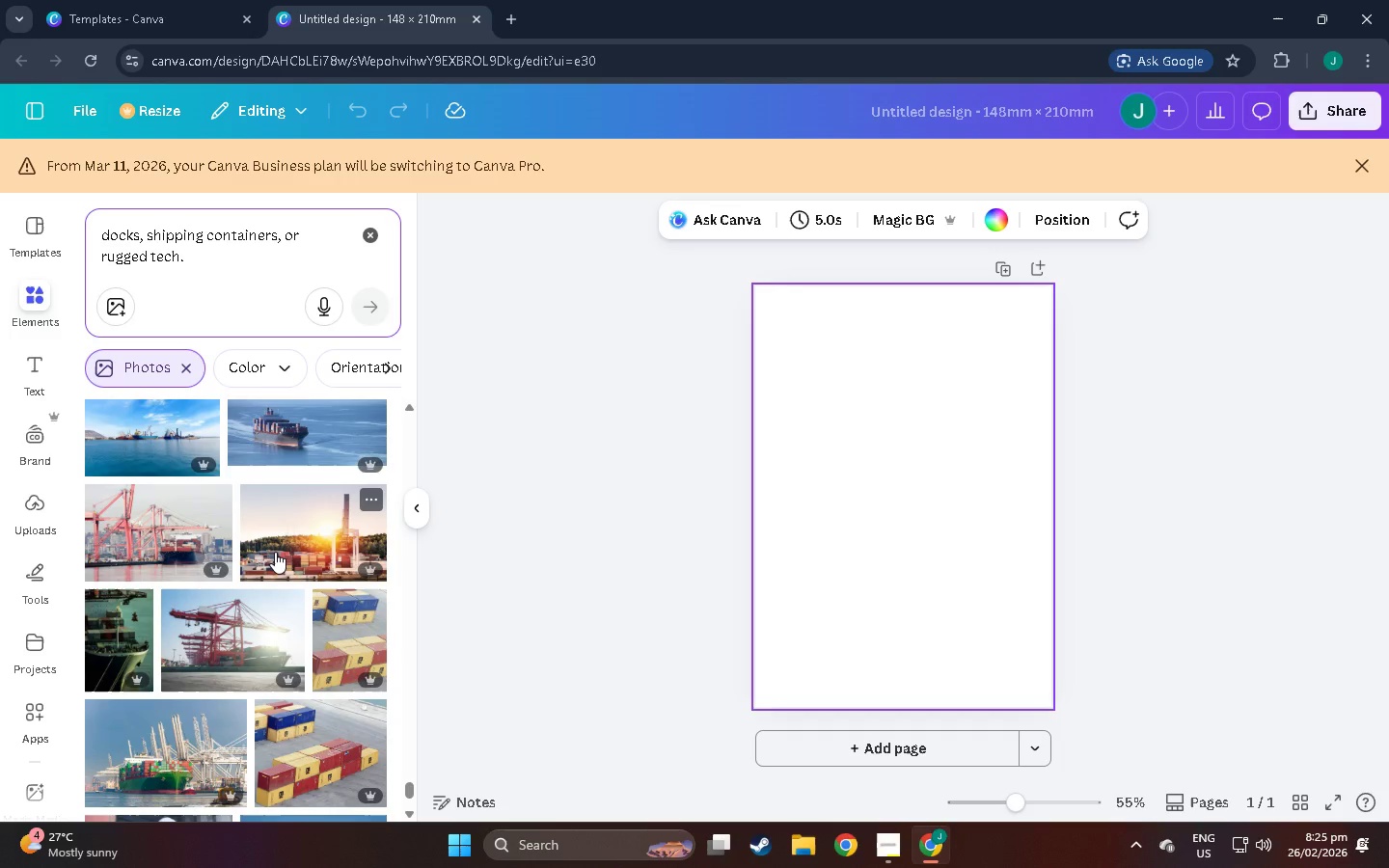 
scroll: coordinate [276, 566], scroll_direction: down, amount: 8.0
 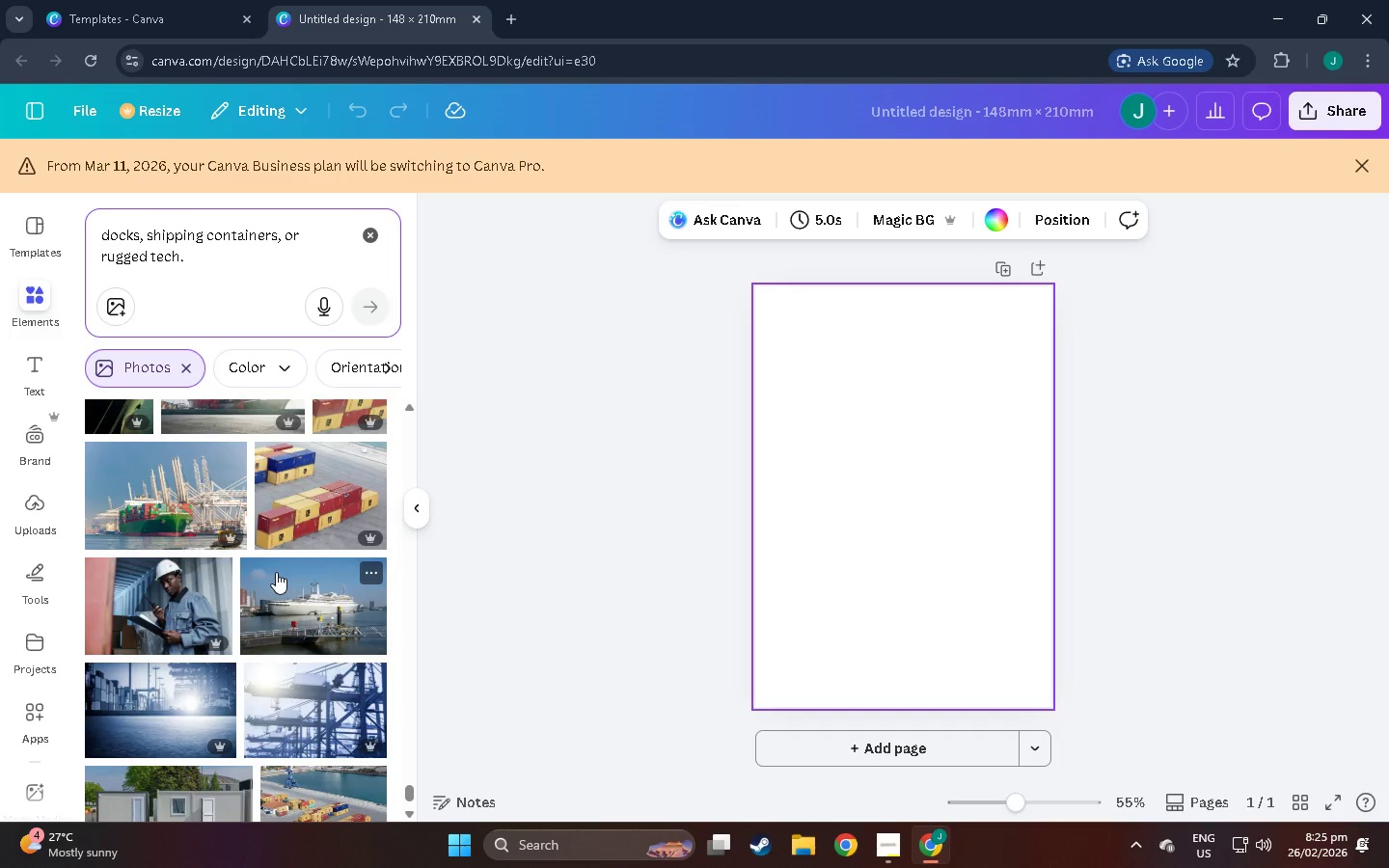 
scroll: coordinate [276, 576], scroll_direction: down, amount: 7.0
 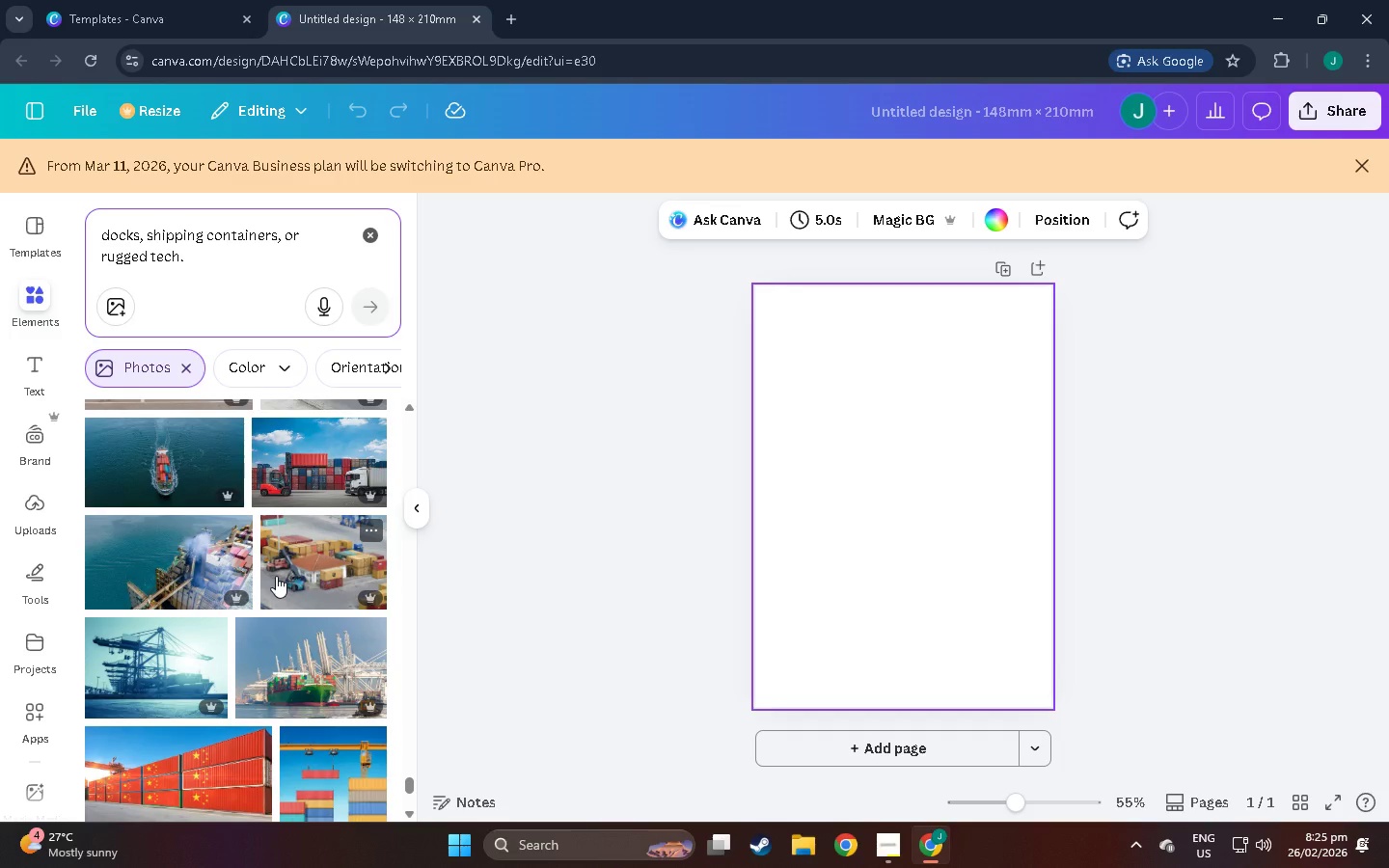 
scroll: coordinate [267, 569], scroll_direction: down, amount: 12.0
 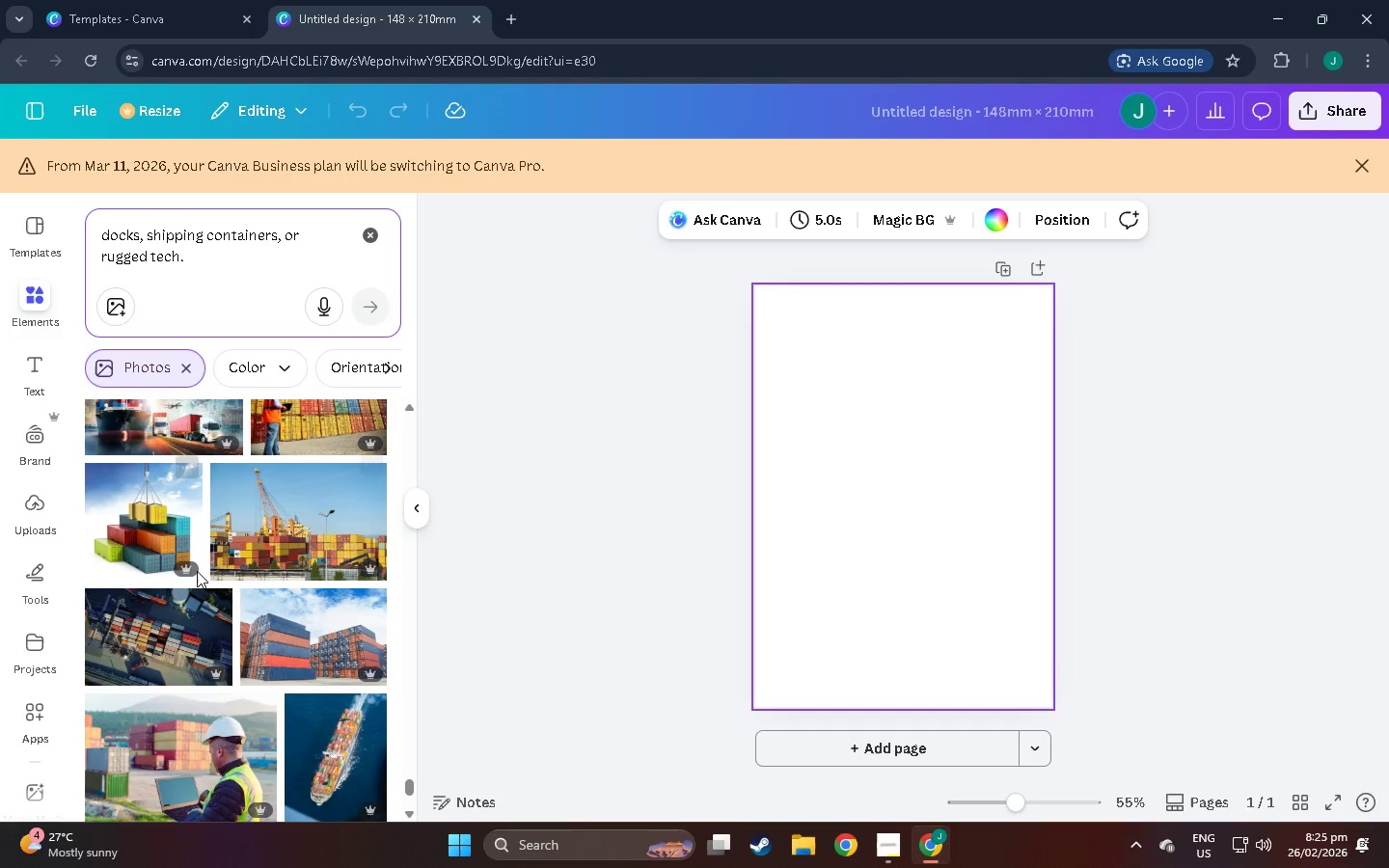 
scroll: coordinate [214, 571], scroll_direction: down, amount: 11.0
 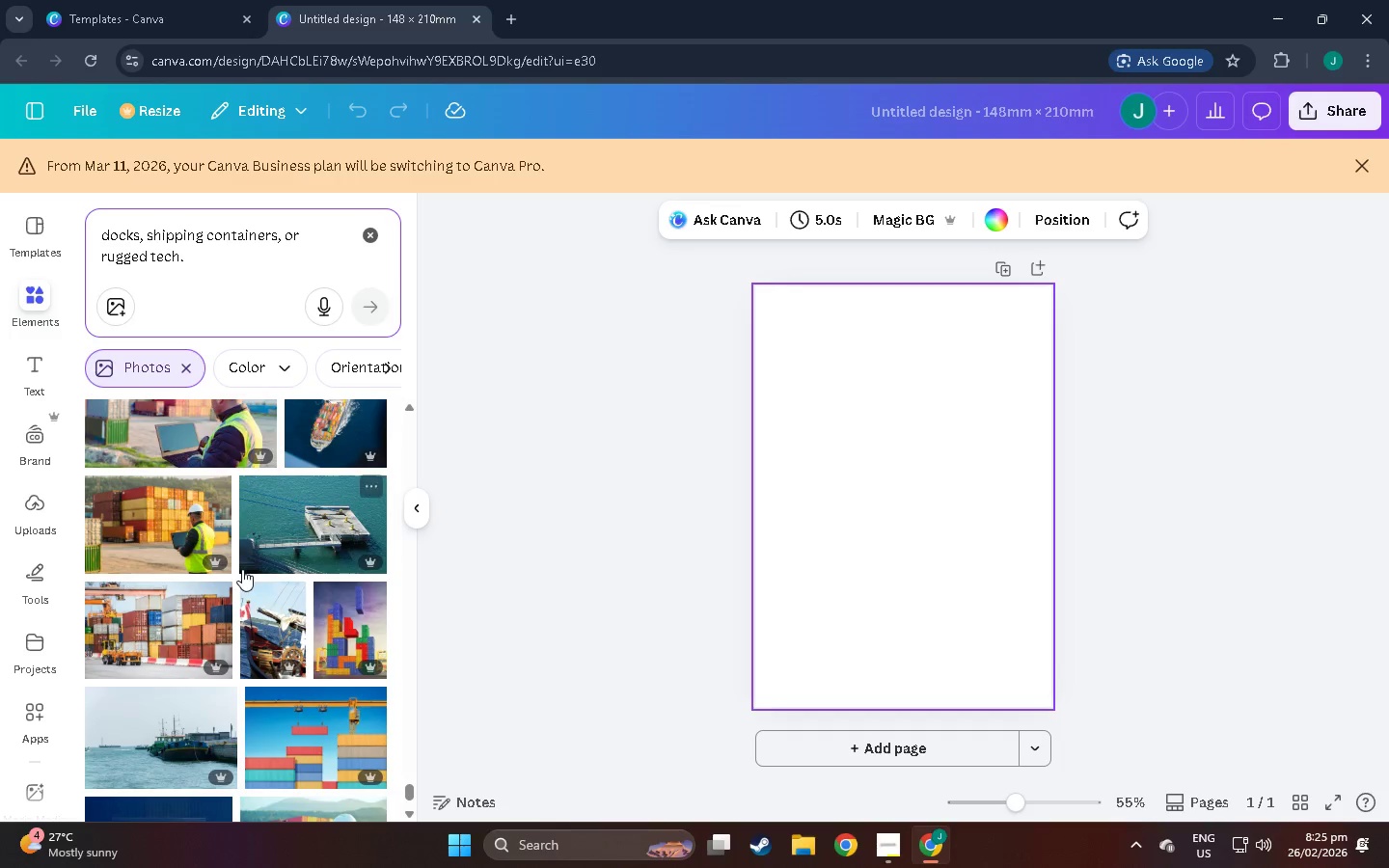 
scroll: coordinate [256, 570], scroll_direction: down, amount: 10.0
 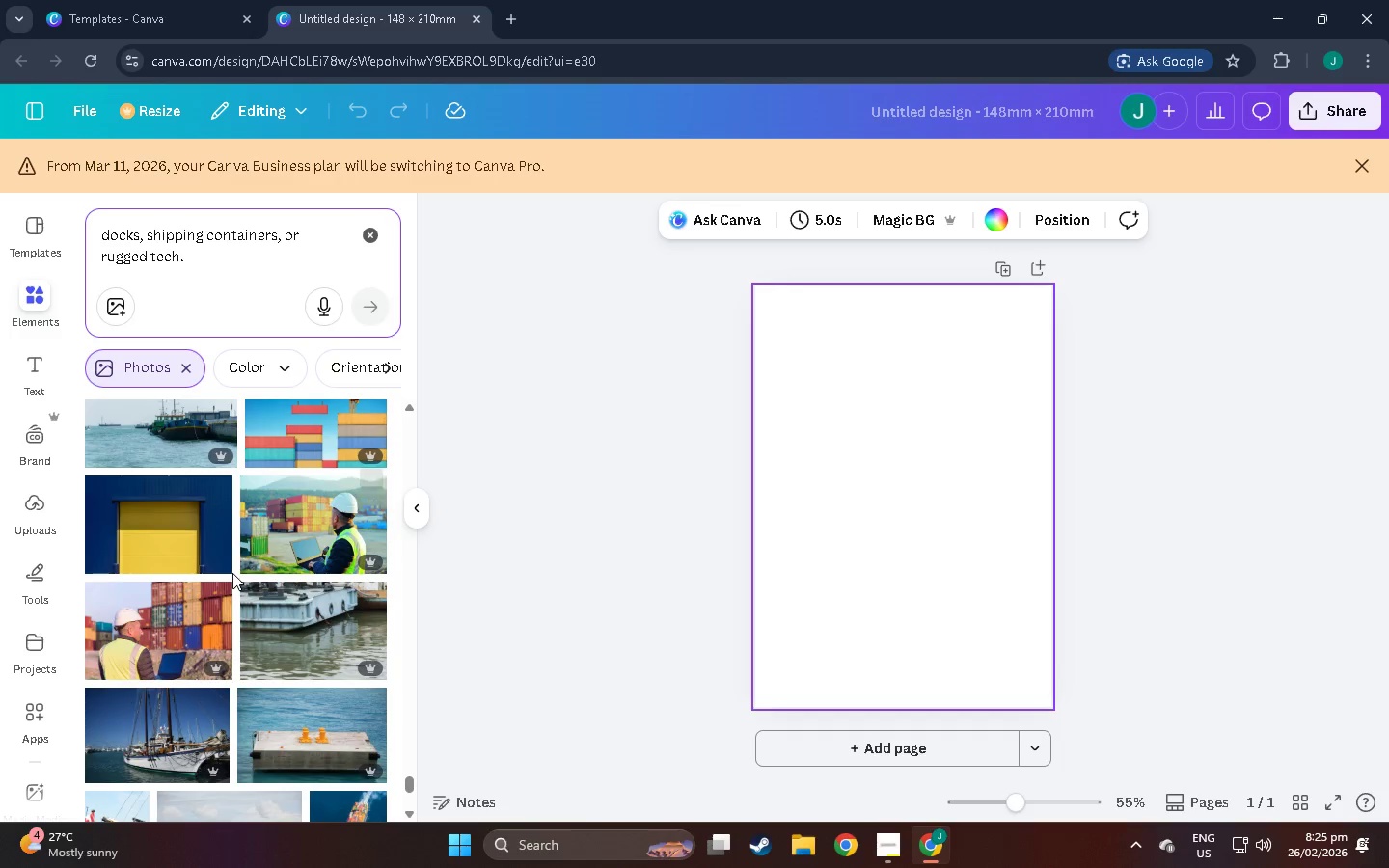 
scroll: coordinate [230, 573], scroll_direction: down, amount: 9.0
 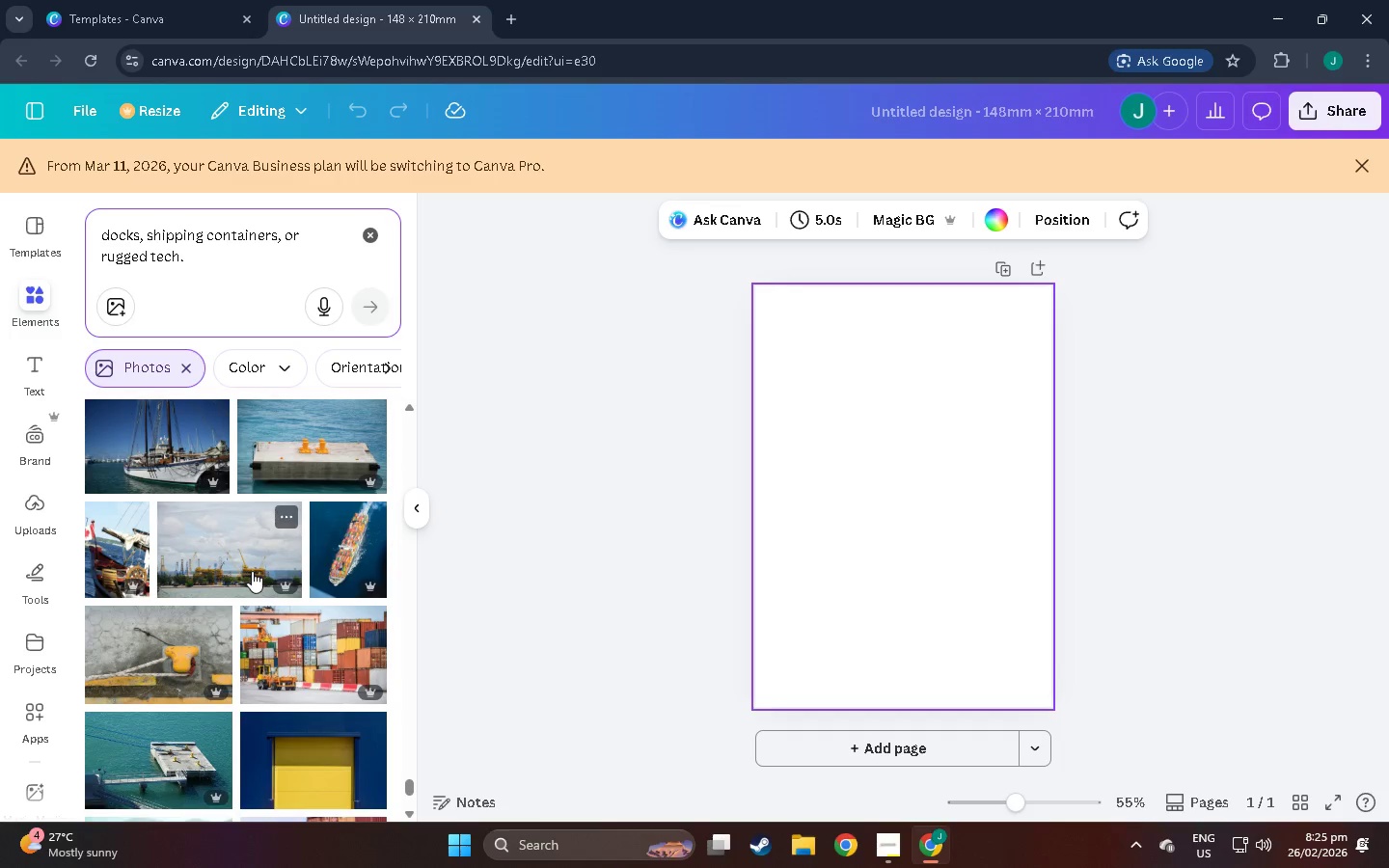 
scroll: coordinate [230, 574], scroll_direction: down, amount: 13.0
 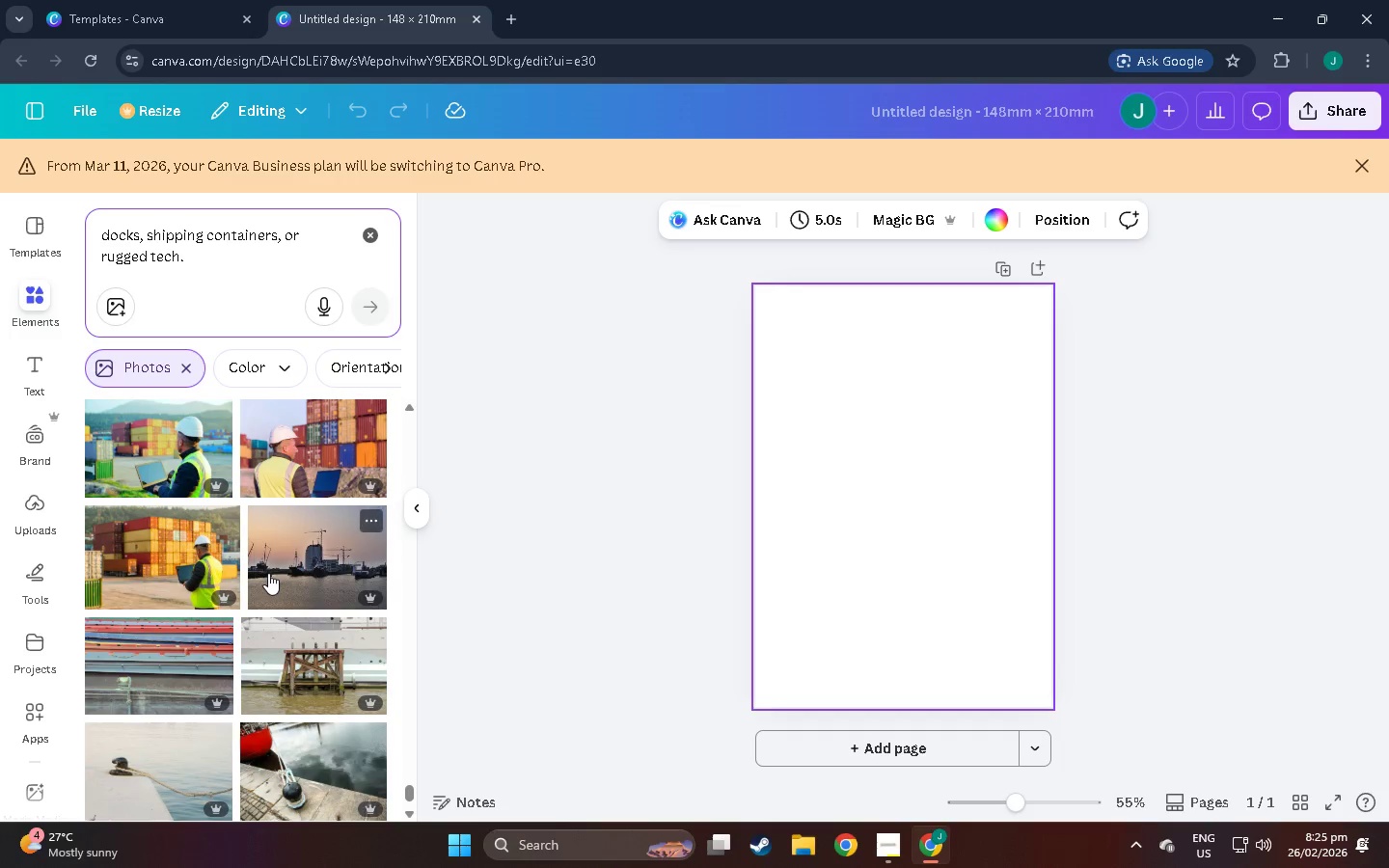 
scroll: coordinate [211, 578], scroll_direction: down, amount: 15.0
 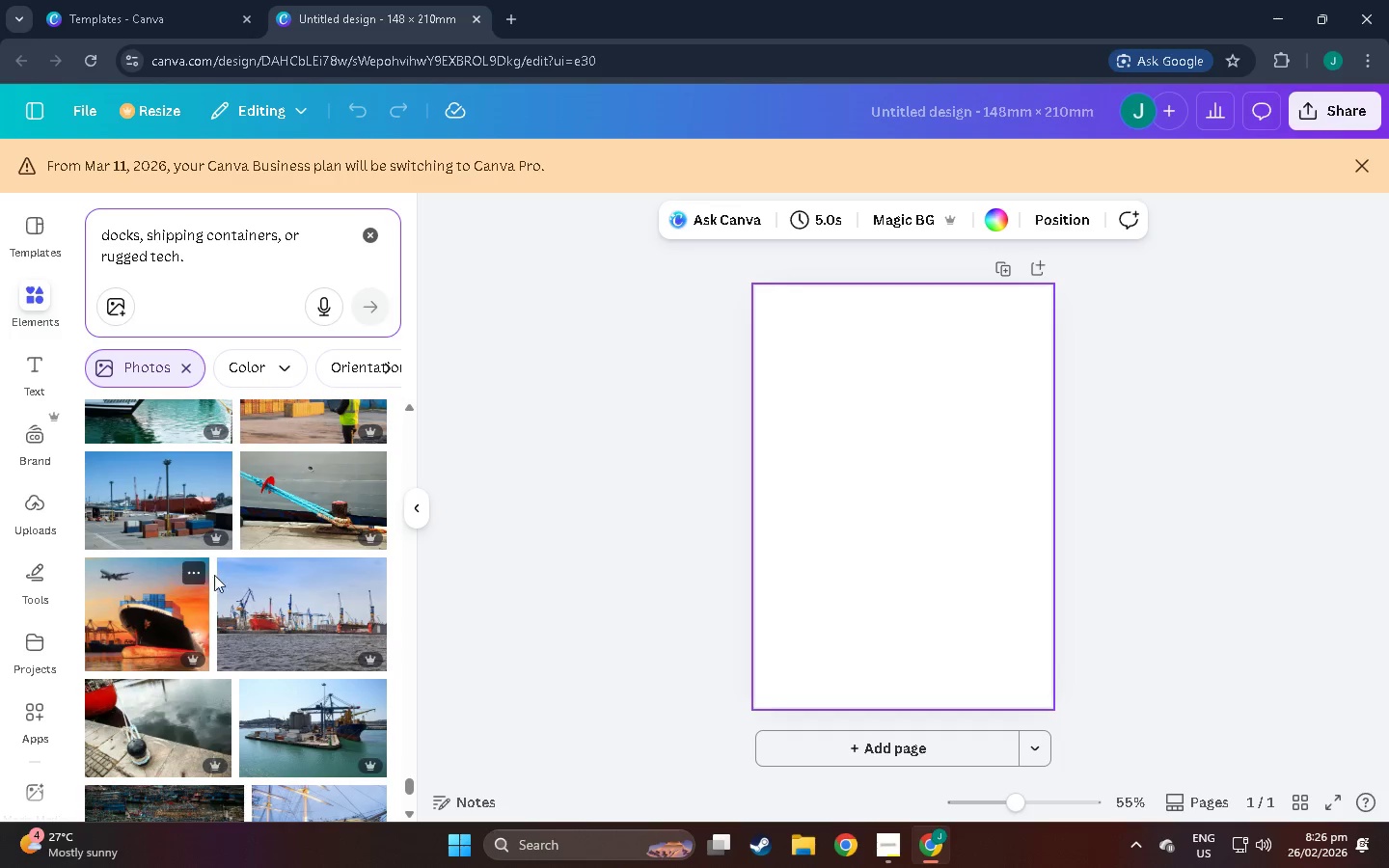 
scroll: coordinate [247, 574], scroll_direction: down, amount: 10.0
 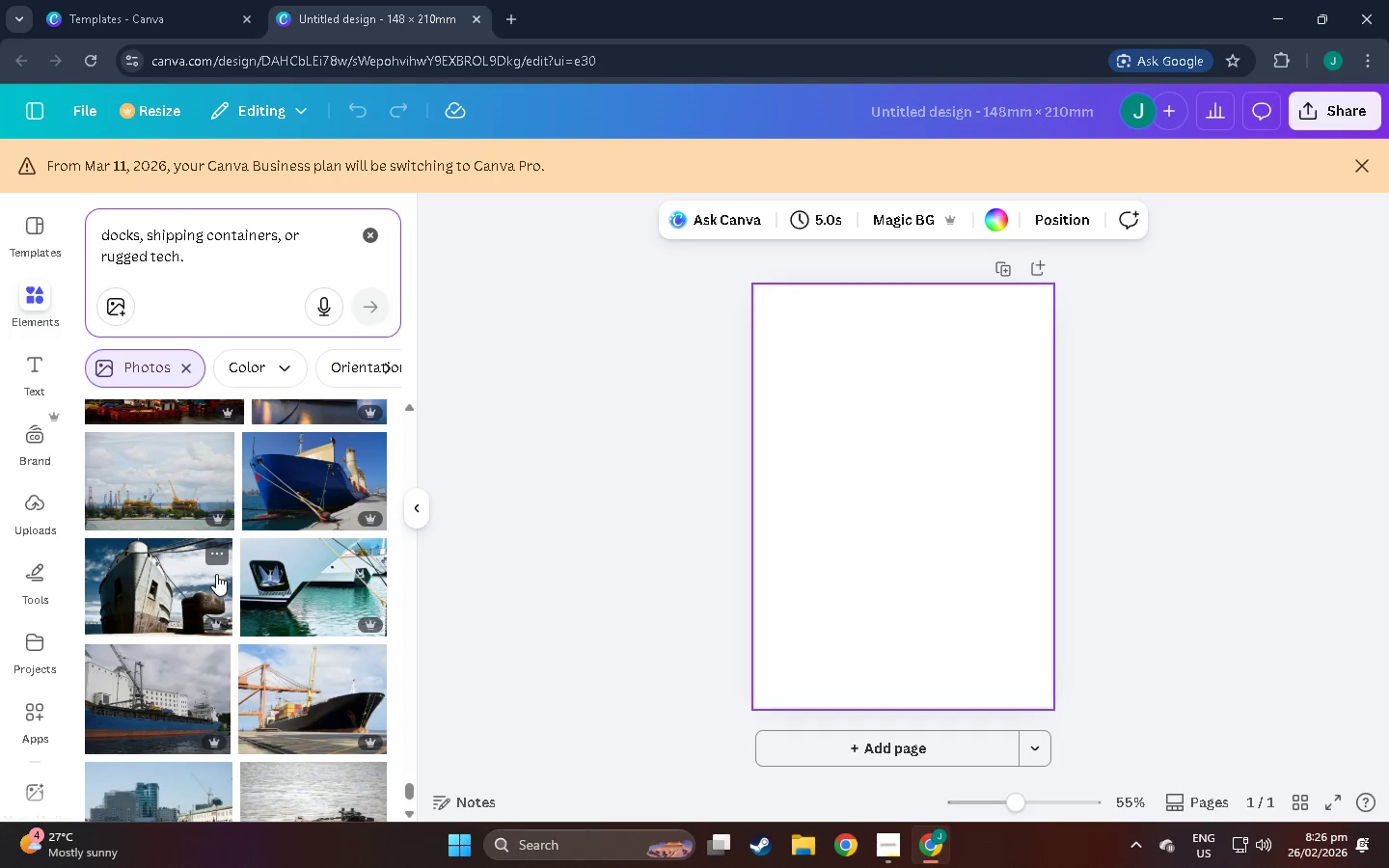 
scroll: coordinate [229, 579], scroll_direction: down, amount: 9.0
 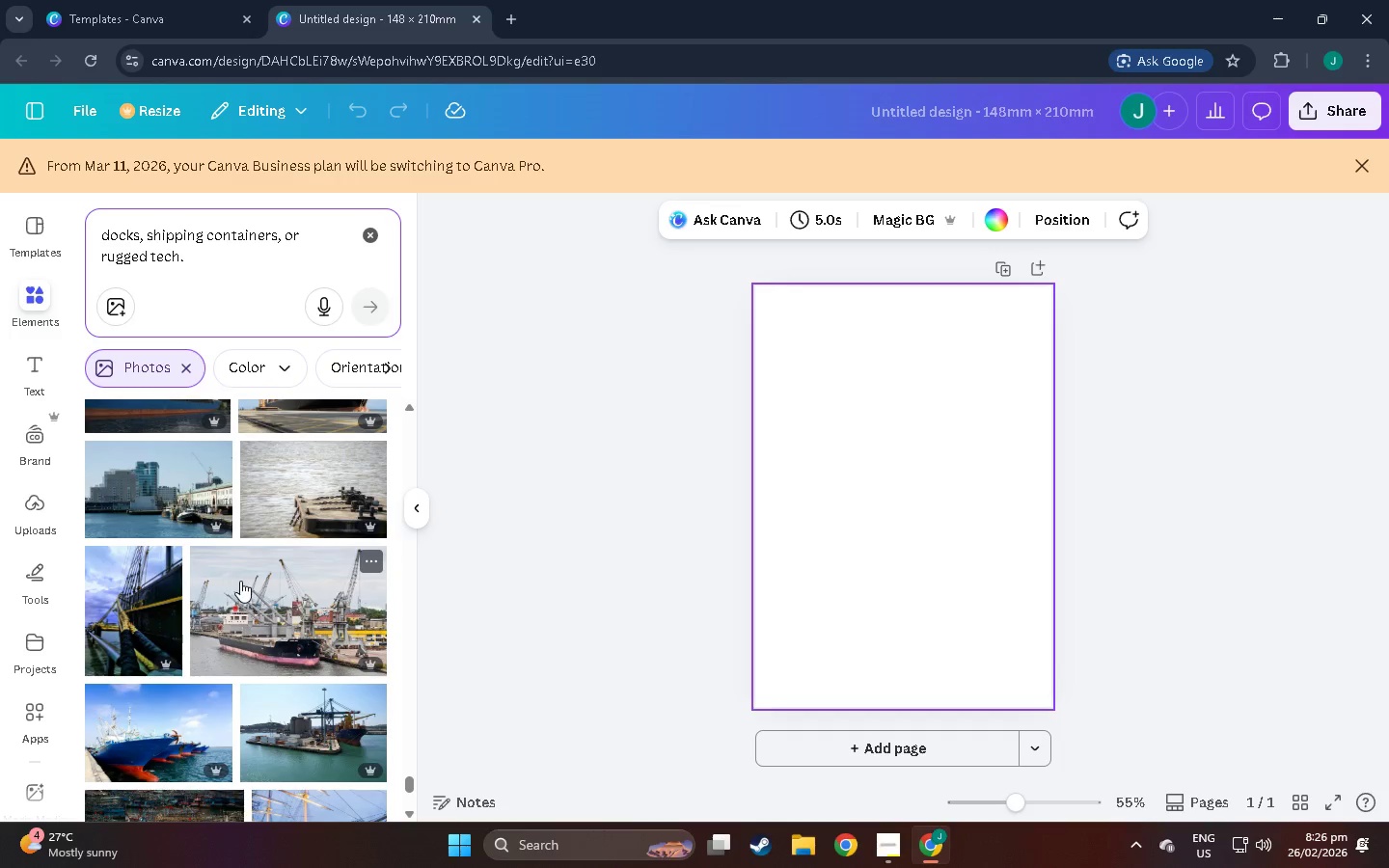 
scroll: coordinate [240, 583], scroll_direction: down, amount: 8.0
 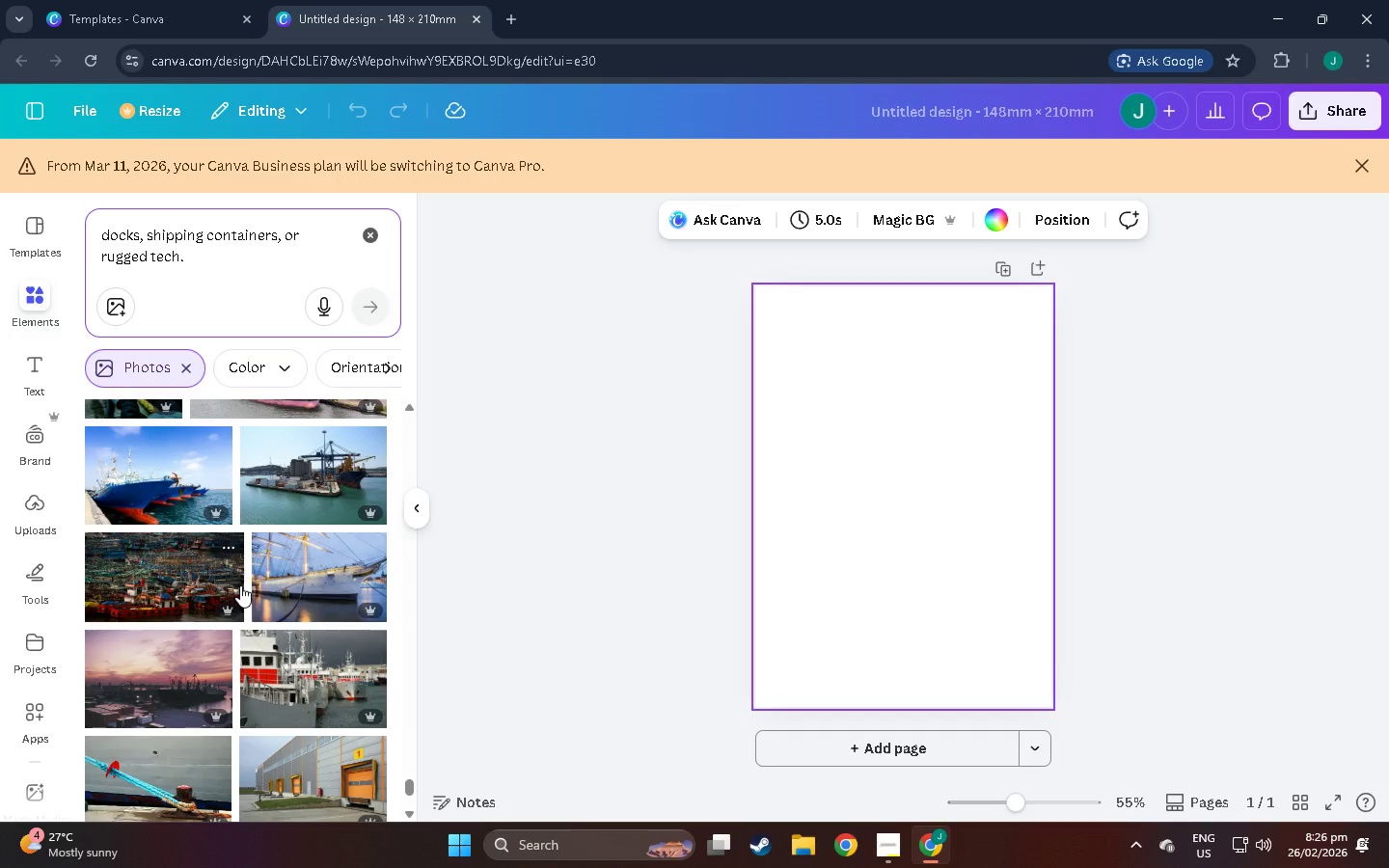 
scroll: coordinate [222, 606], scroll_direction: down, amount: 21.0
 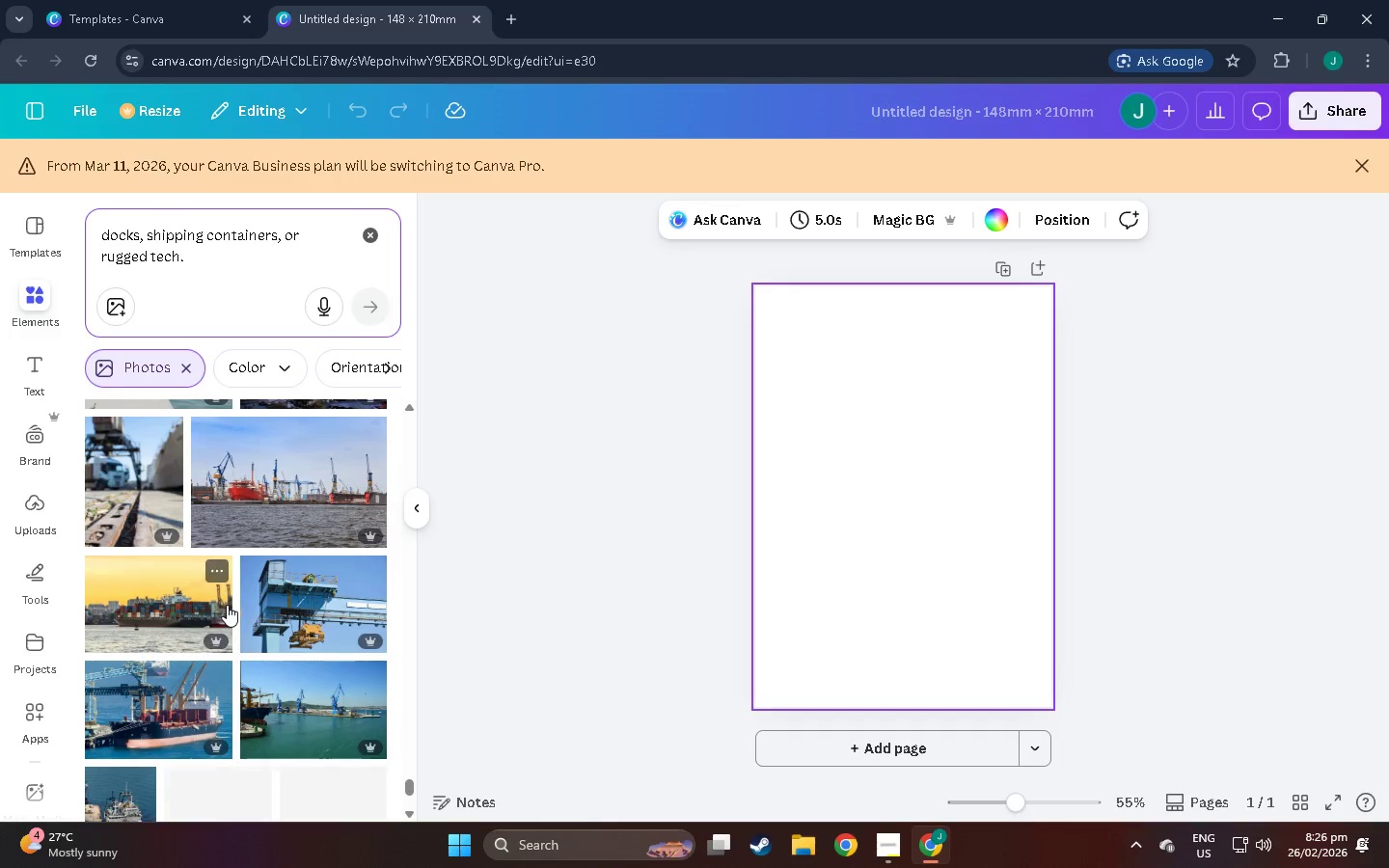 
scroll: coordinate [231, 605], scroll_direction: down, amount: 6.0
 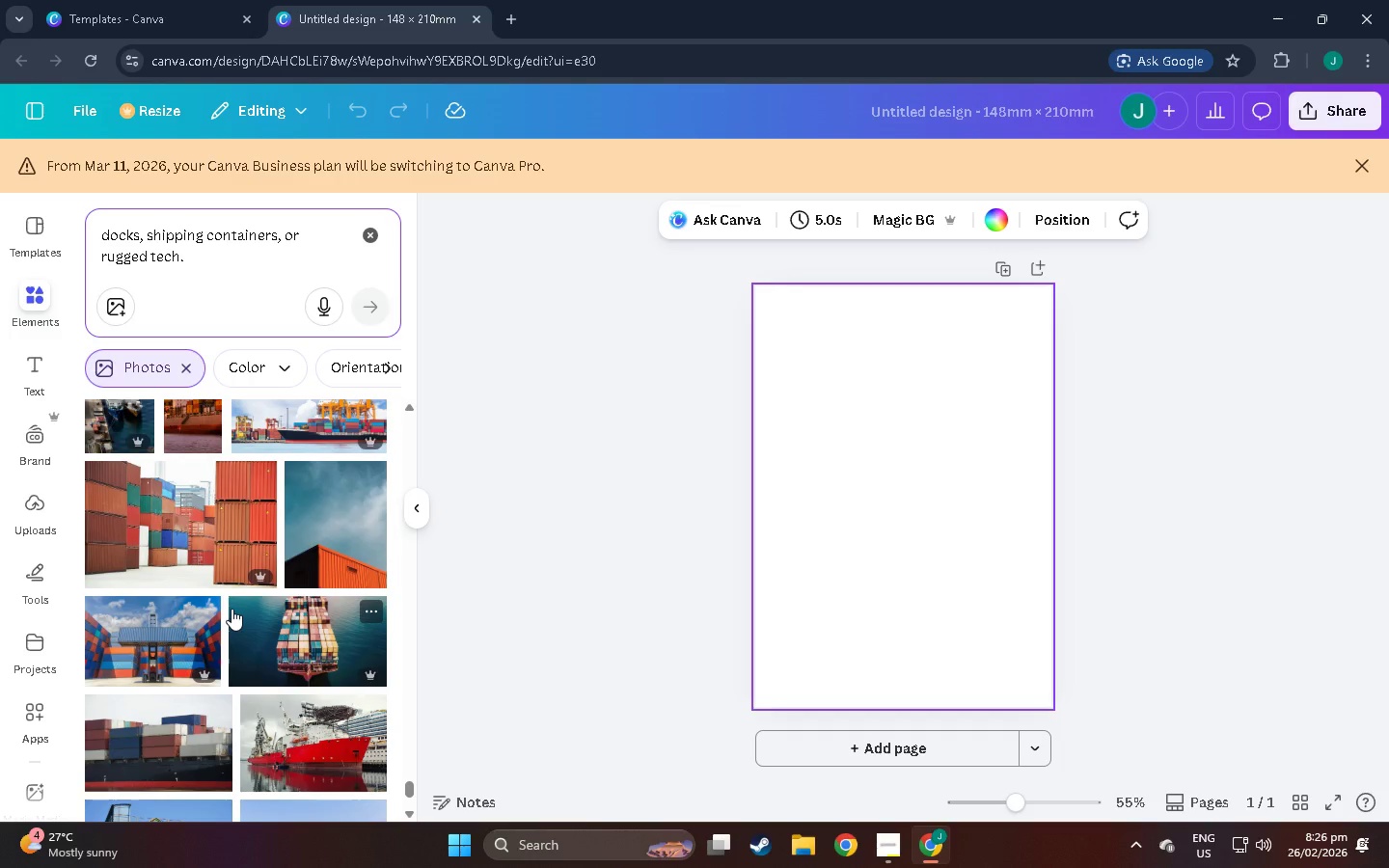 
scroll: coordinate [232, 609], scroll_direction: up, amount: 1.0
 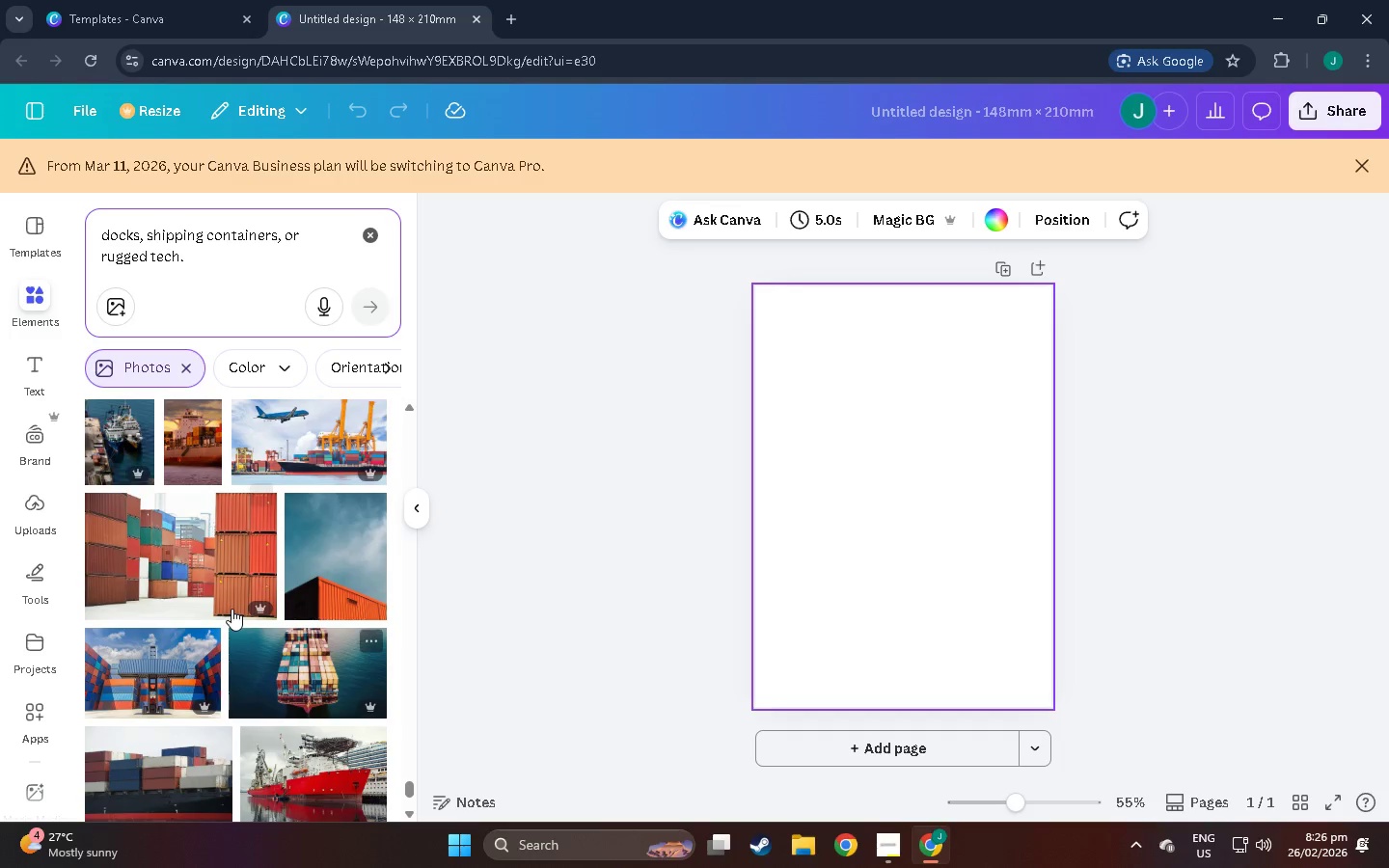 
scroll: coordinate [235, 611], scroll_direction: down, amount: 10.0
 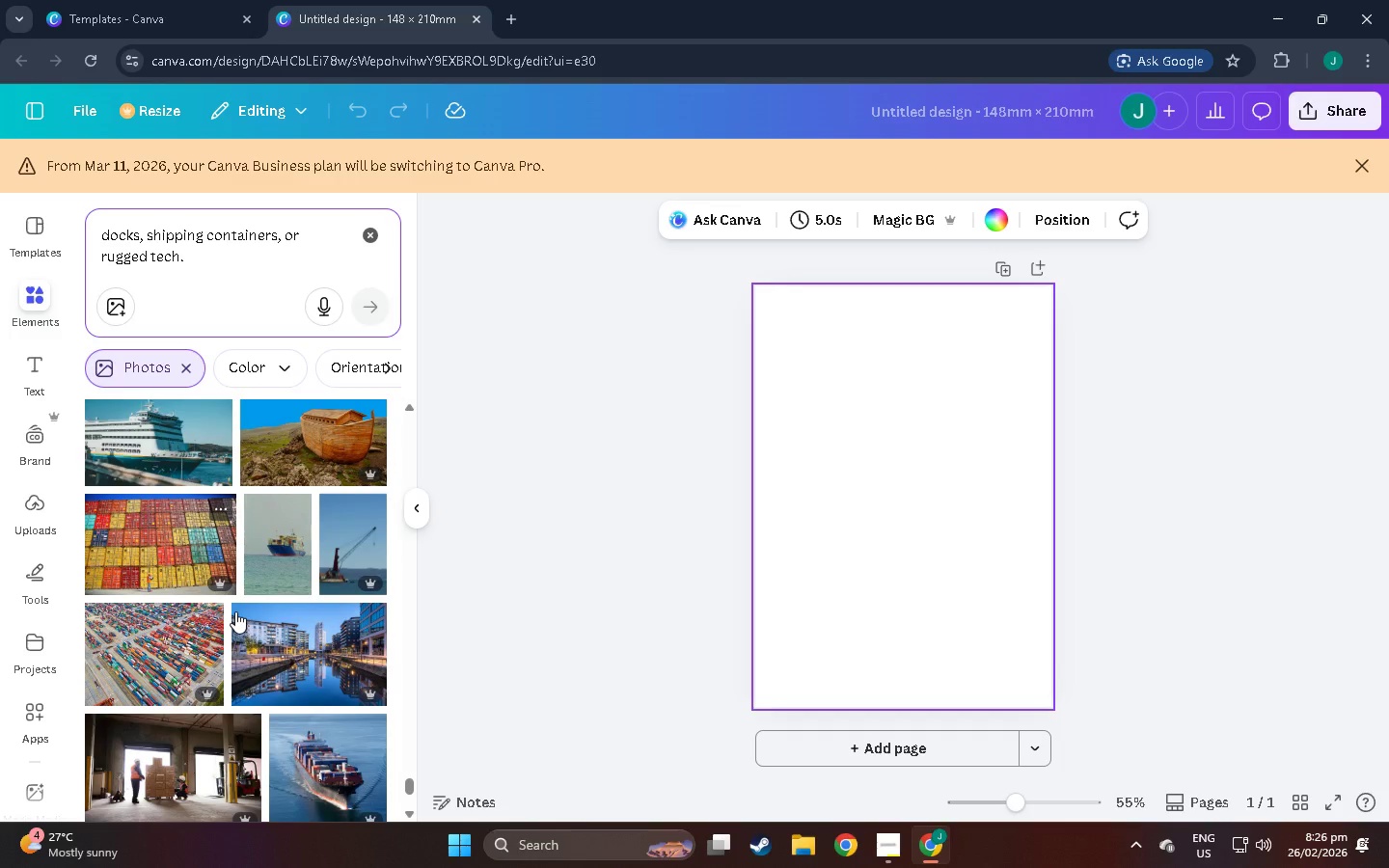 
scroll: coordinate [276, 629], scroll_direction: down, amount: 13.0
 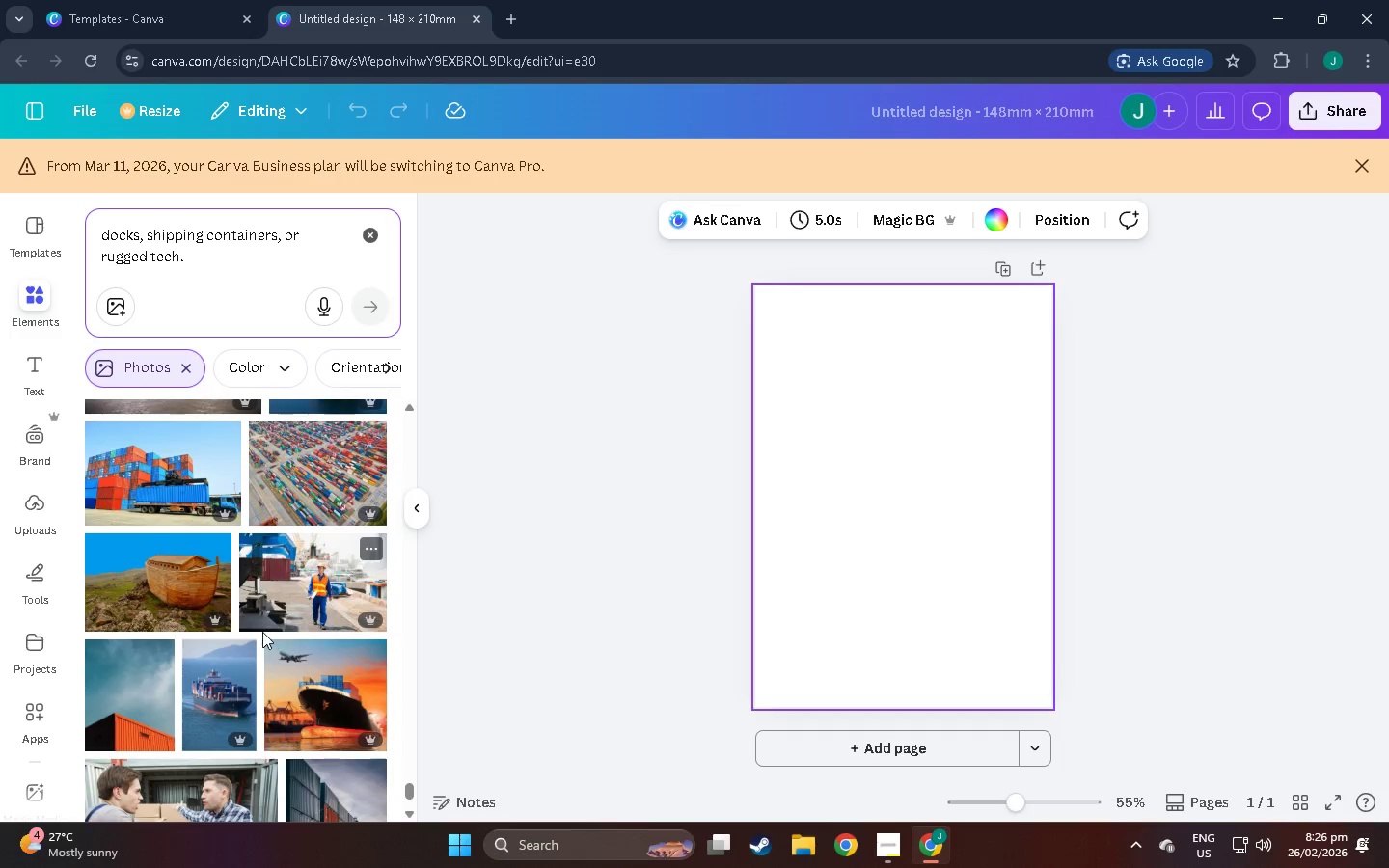 
scroll: coordinate [258, 635], scroll_direction: down, amount: 13.0
 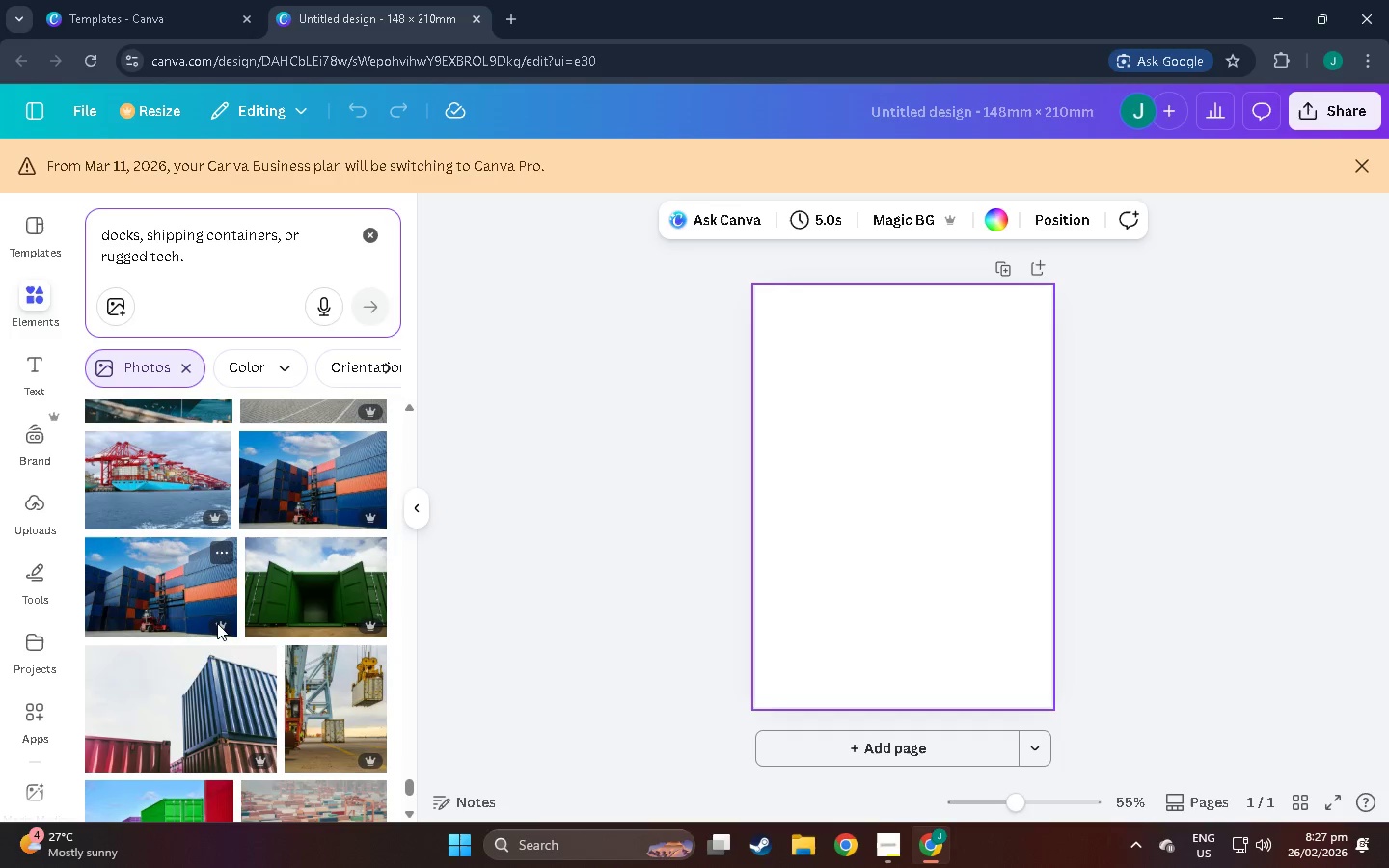 
scroll: coordinate [255, 628], scroll_direction: down, amount: 9.0
 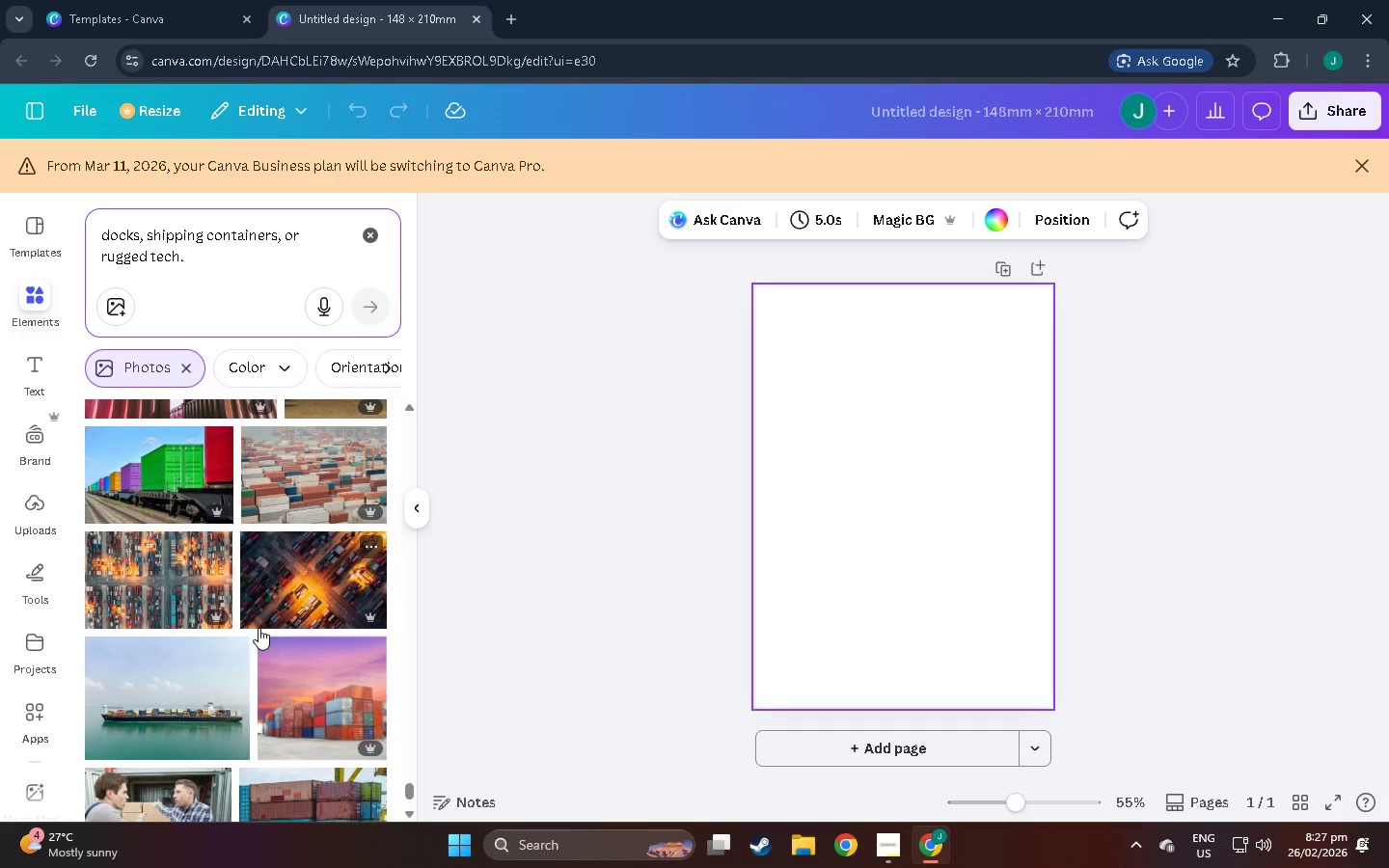 
scroll: coordinate [268, 630], scroll_direction: down, amount: 9.0
 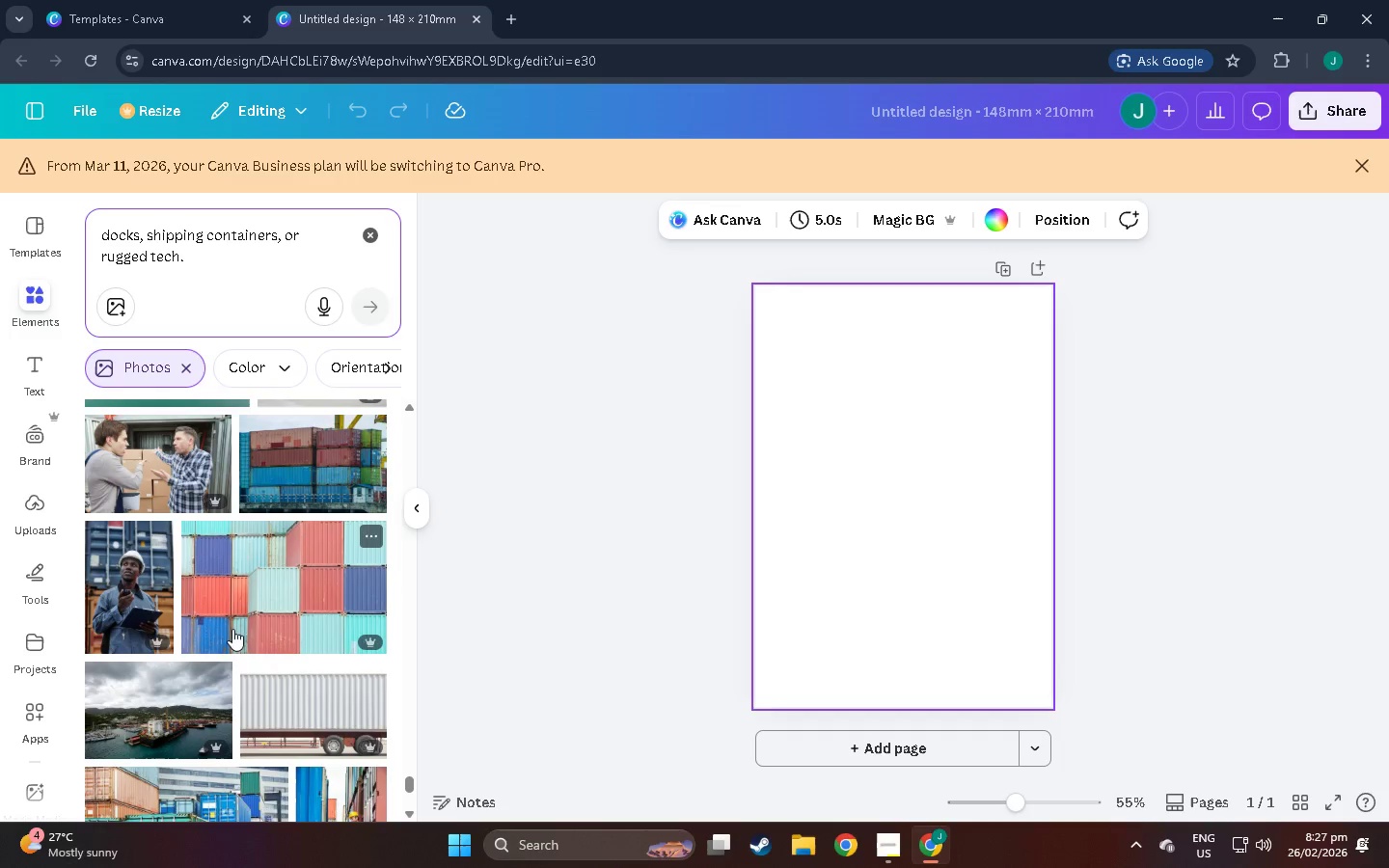 
scroll: coordinate [222, 629], scroll_direction: down, amount: 10.0
 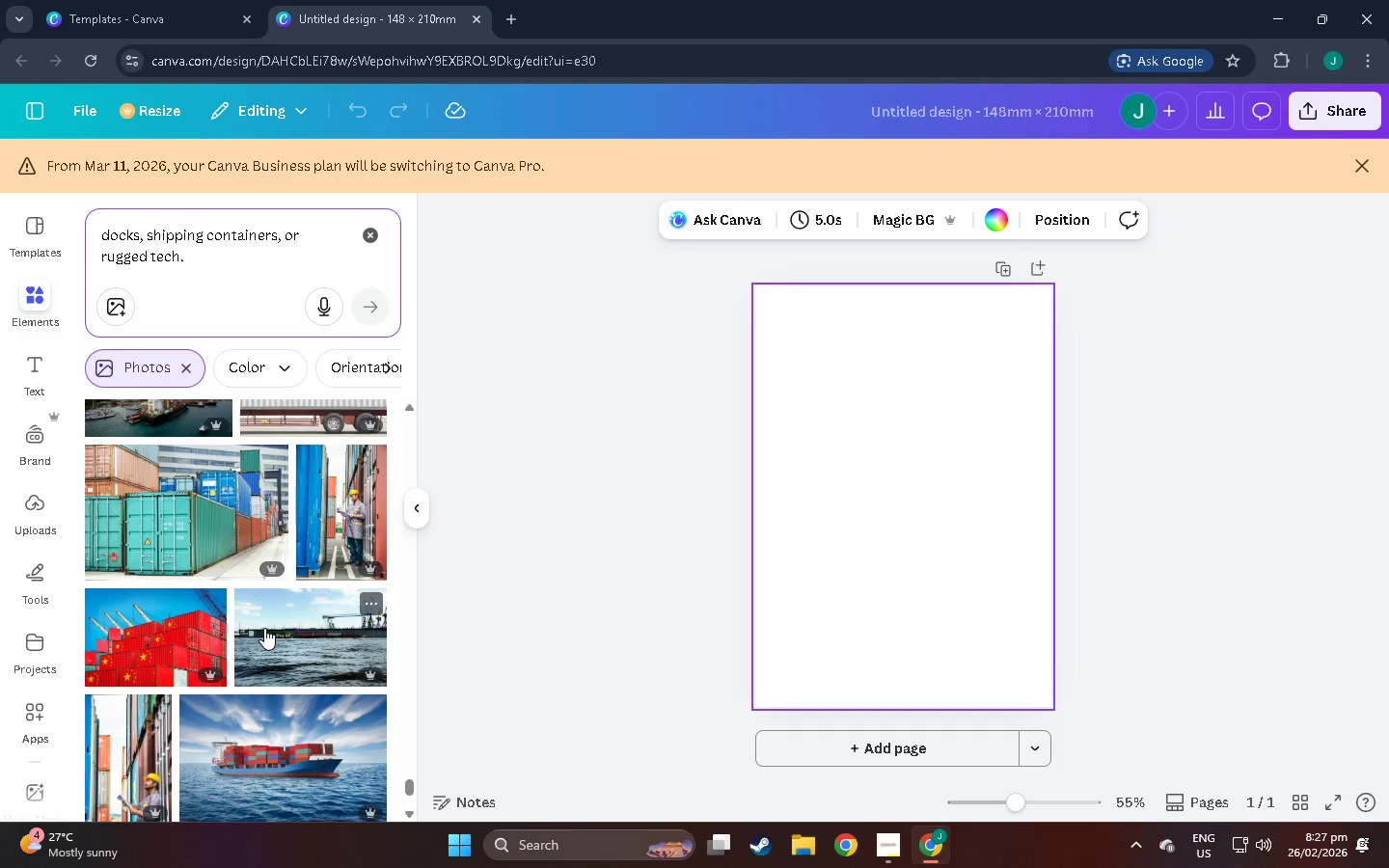 
scroll: coordinate [240, 621], scroll_direction: down, amount: 9.0
 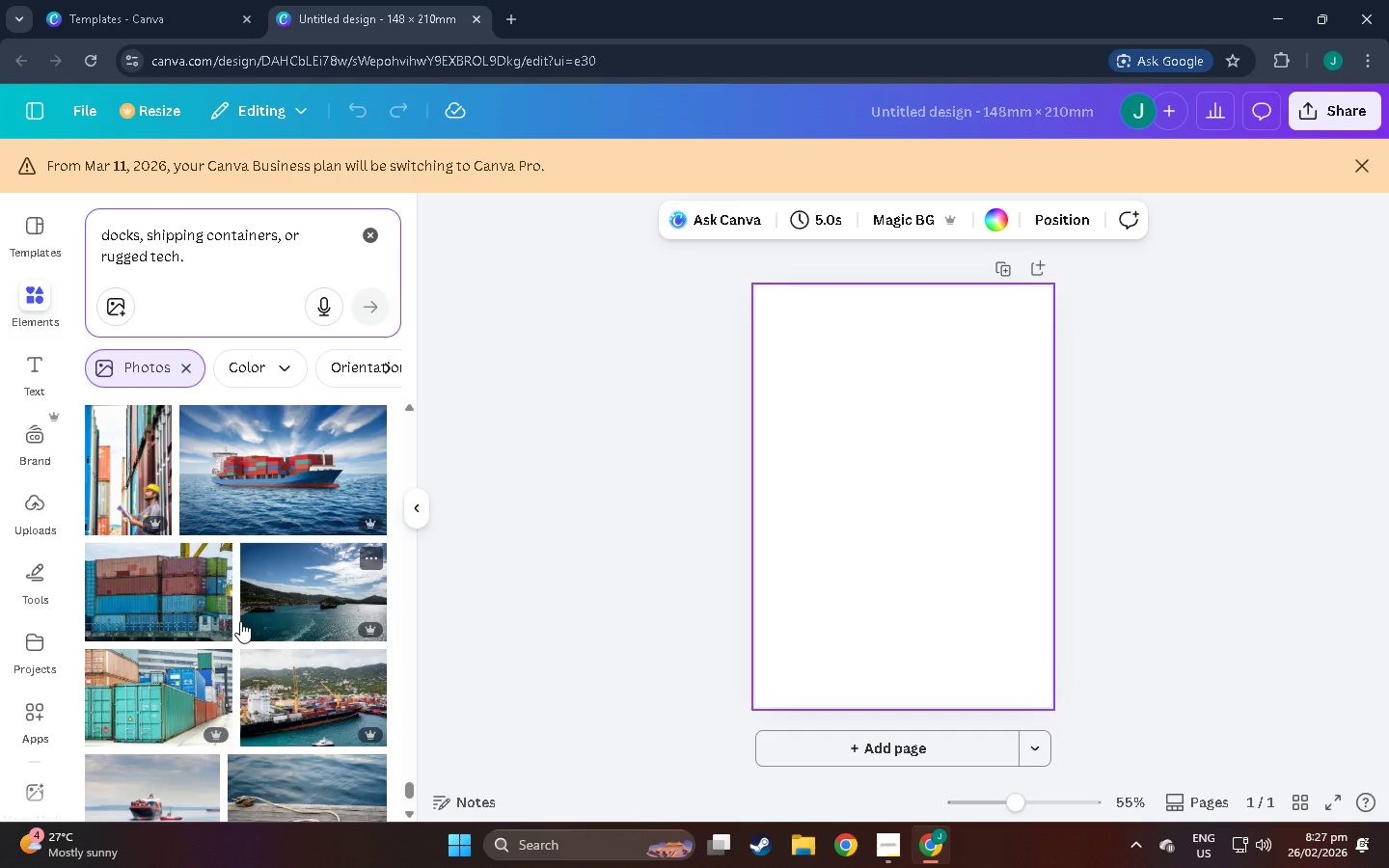 
scroll: coordinate [236, 629], scroll_direction: down, amount: 10.0
 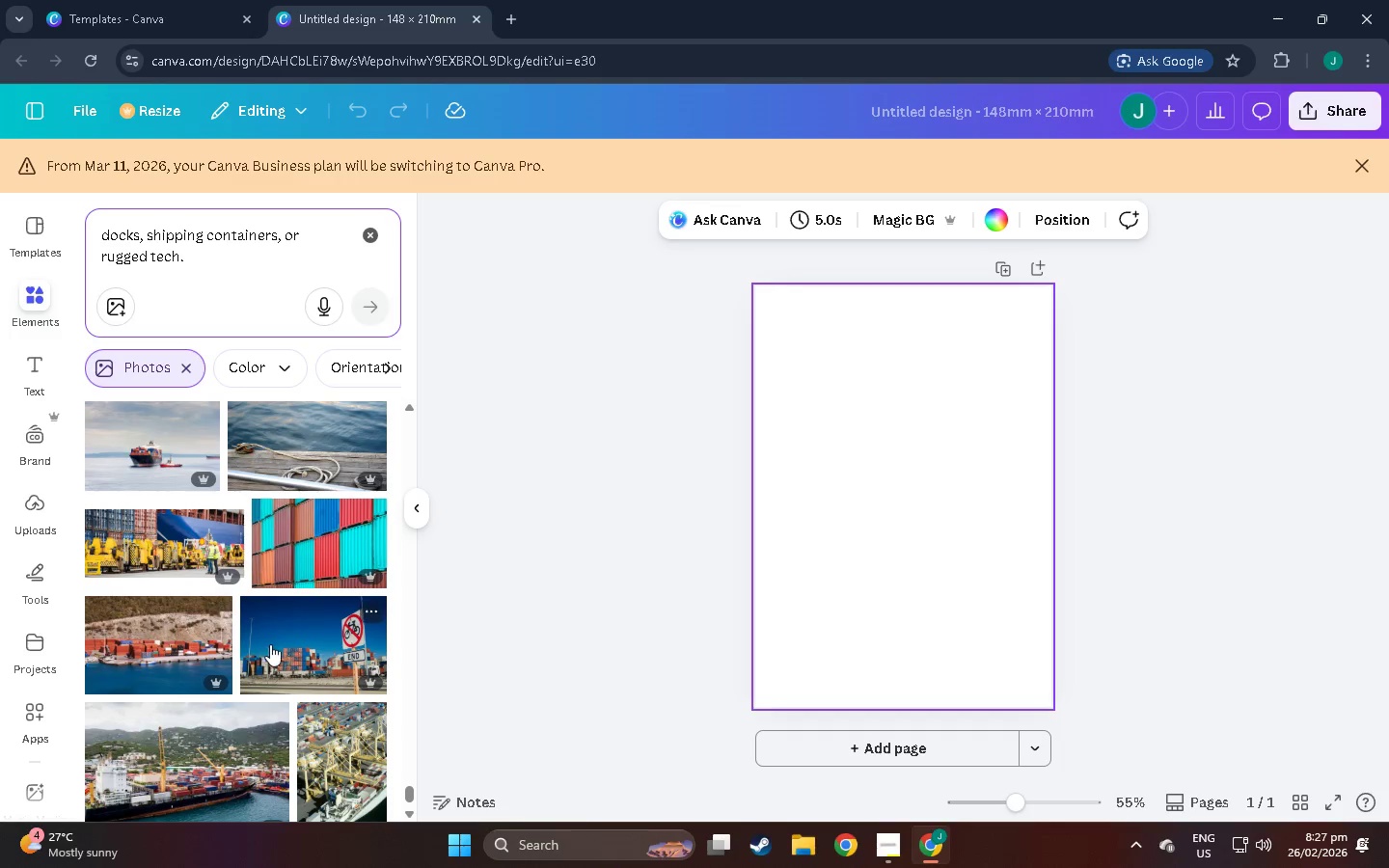 
scroll: coordinate [268, 632], scroll_direction: down, amount: 10.0
 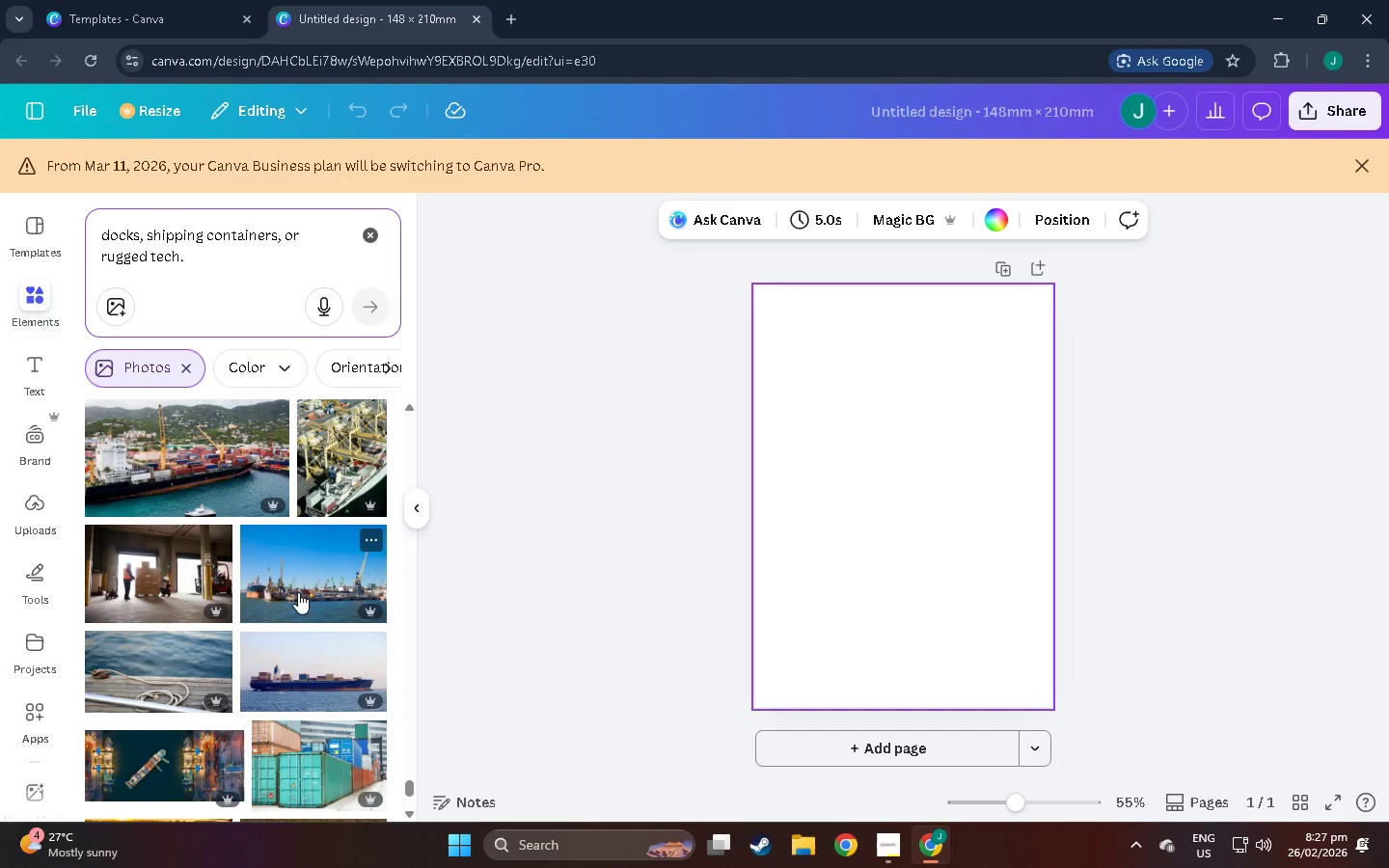 
scroll: coordinate [283, 610], scroll_direction: down, amount: 8.0
 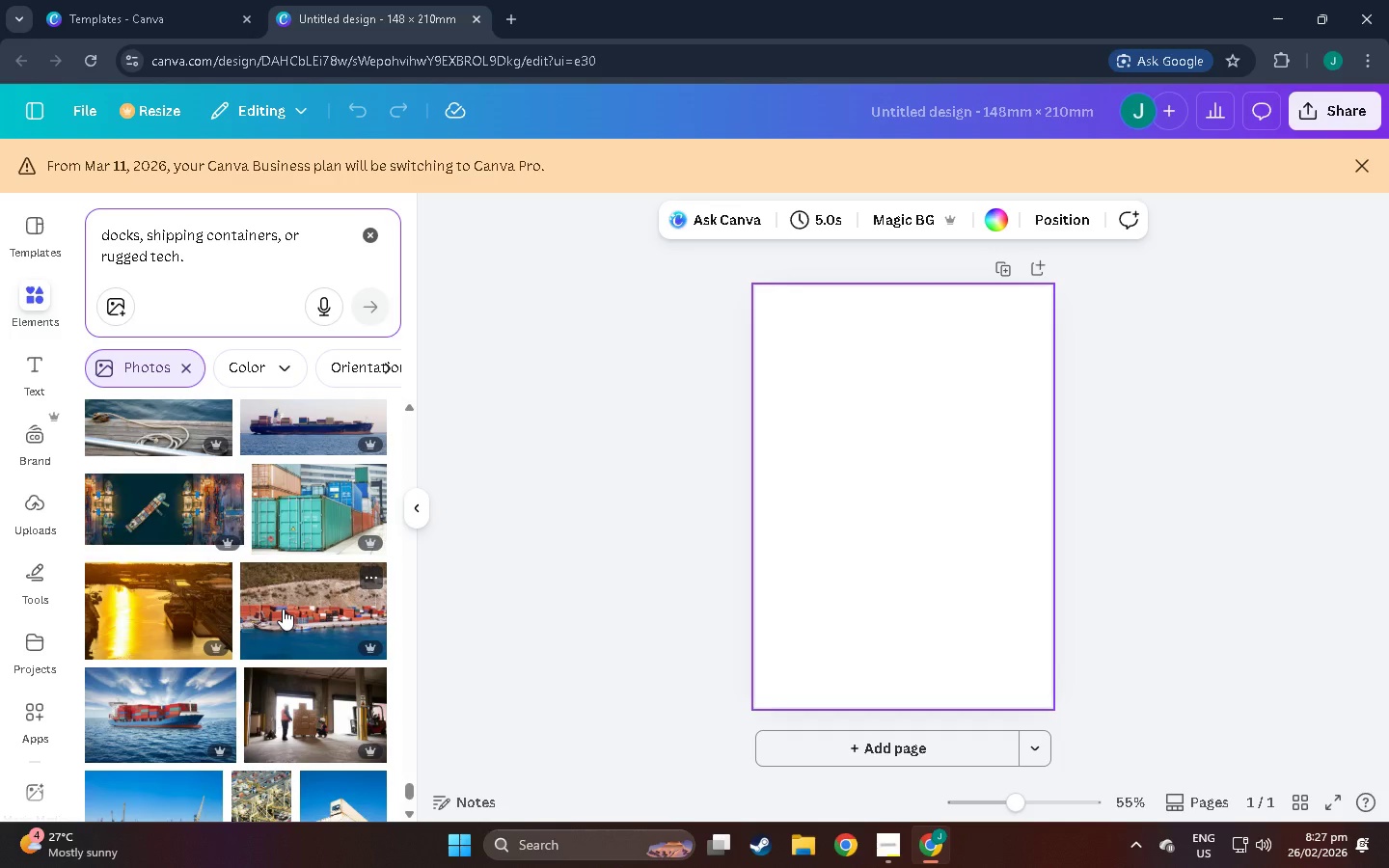 
scroll: coordinate [283, 609], scroll_direction: down, amount: 6.0
 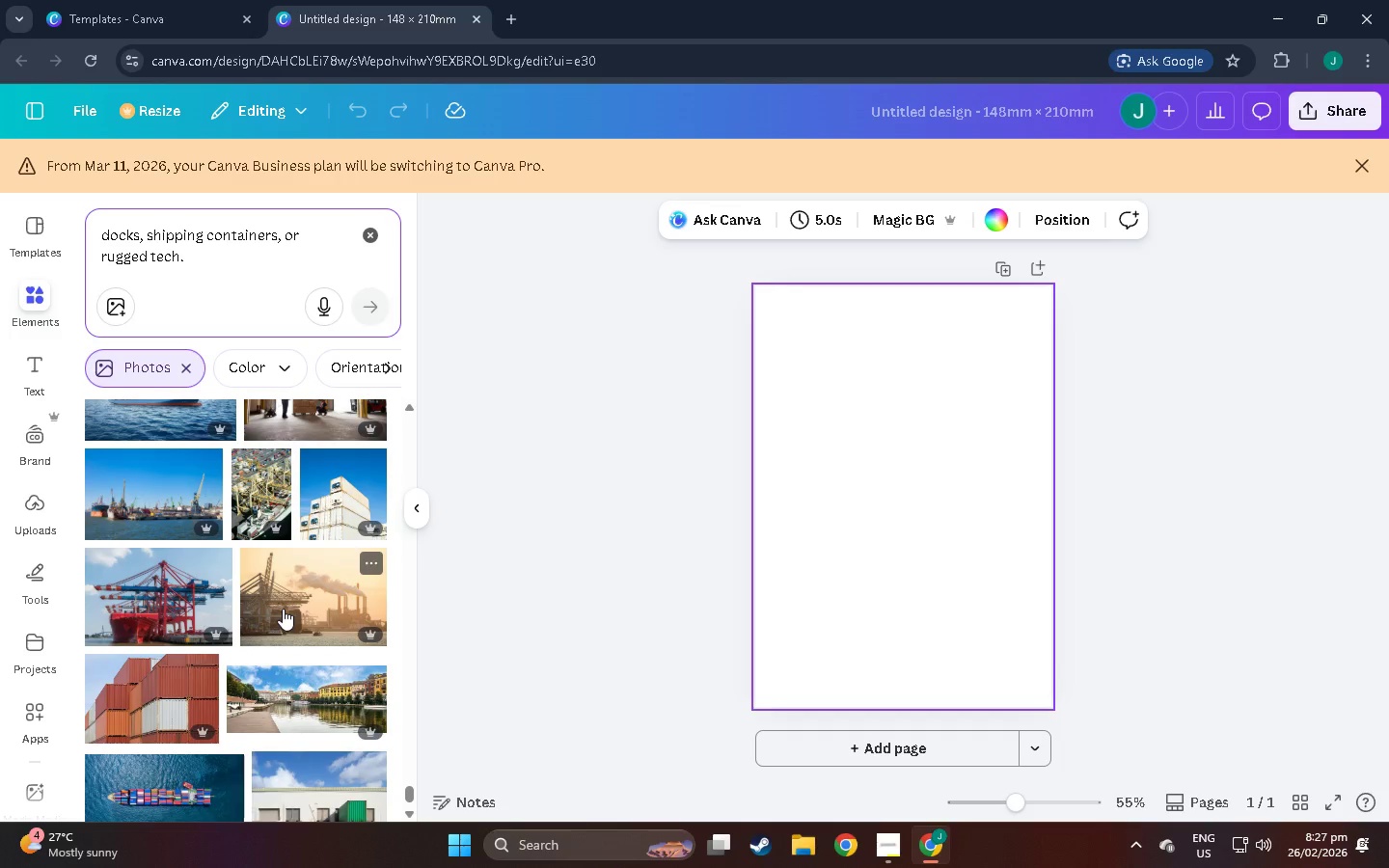 
scroll: coordinate [283, 609], scroll_direction: down, amount: 7.0
 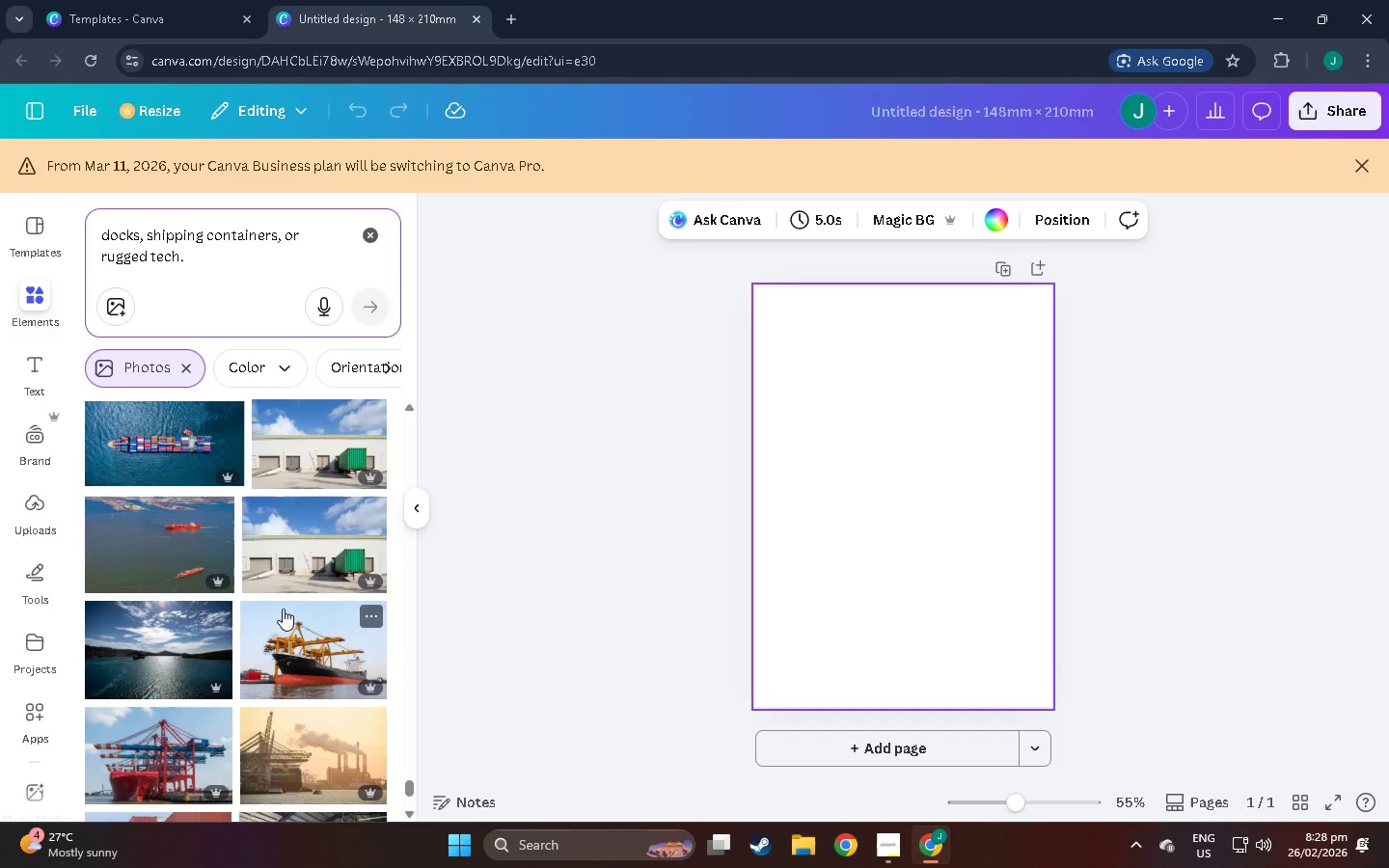 
scroll: coordinate [283, 609], scroll_direction: down, amount: 6.0
 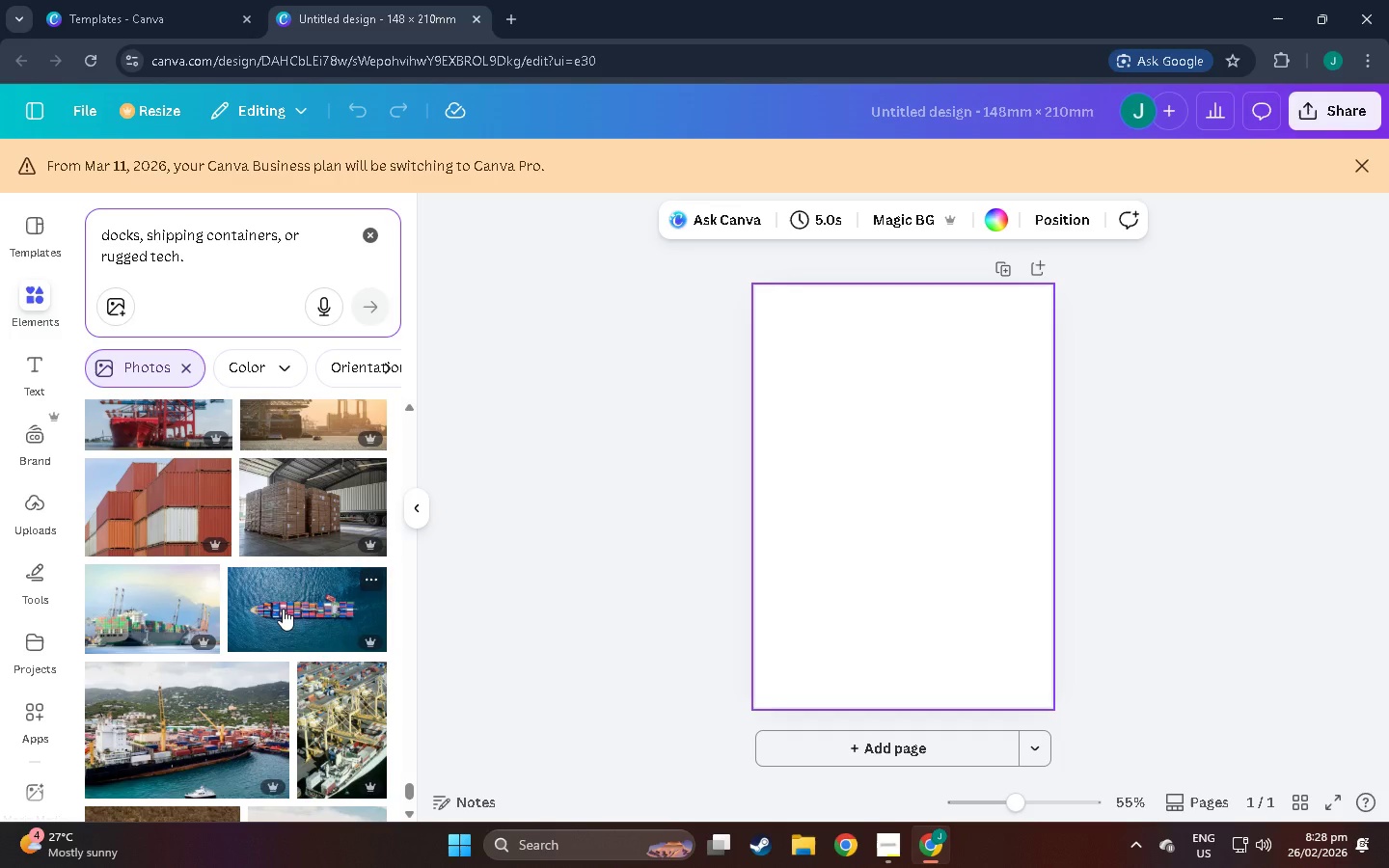 
scroll: coordinate [211, 622], scroll_direction: down, amount: 10.0
 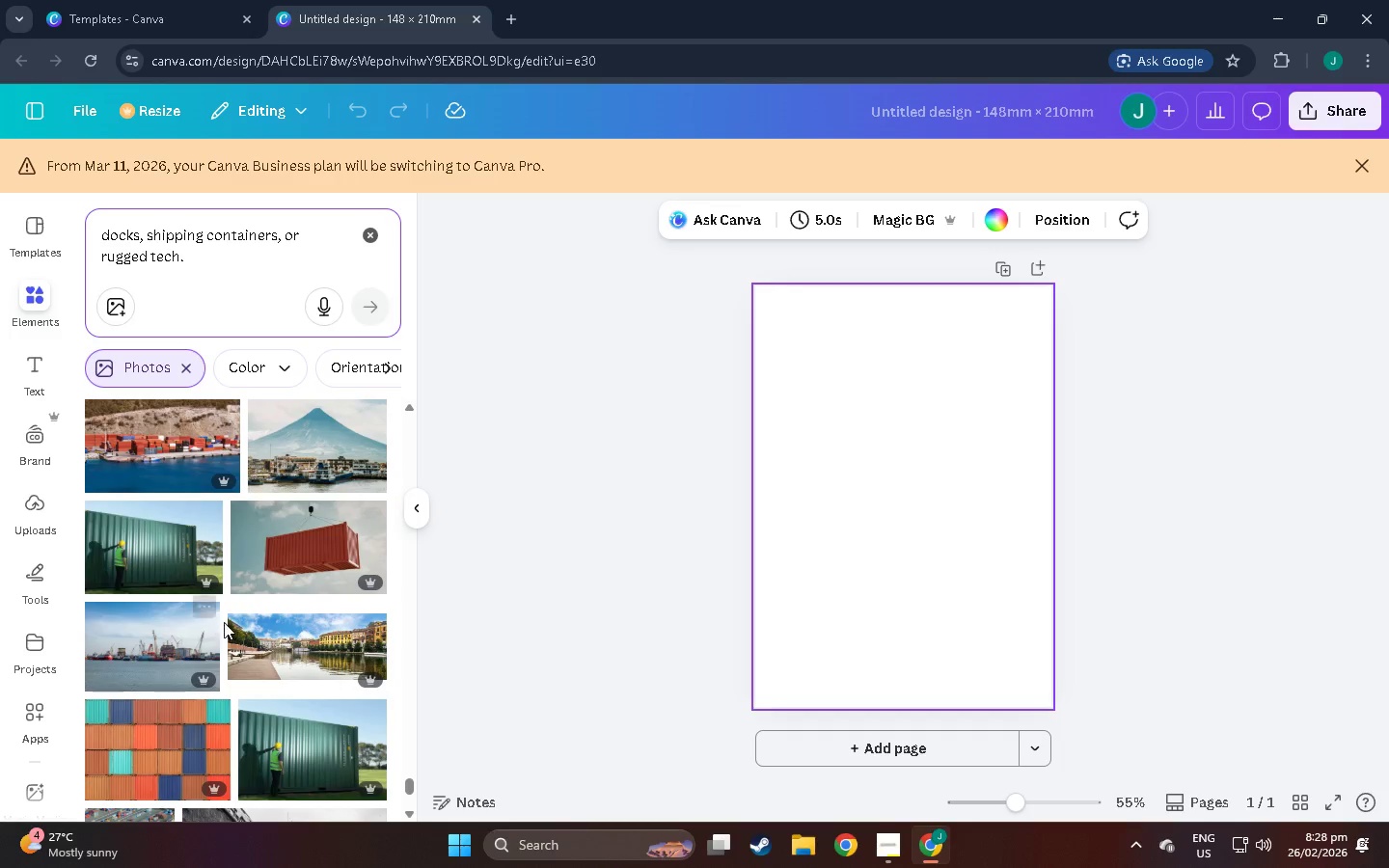 
scroll: coordinate [201, 638], scroll_direction: down, amount: 14.0
 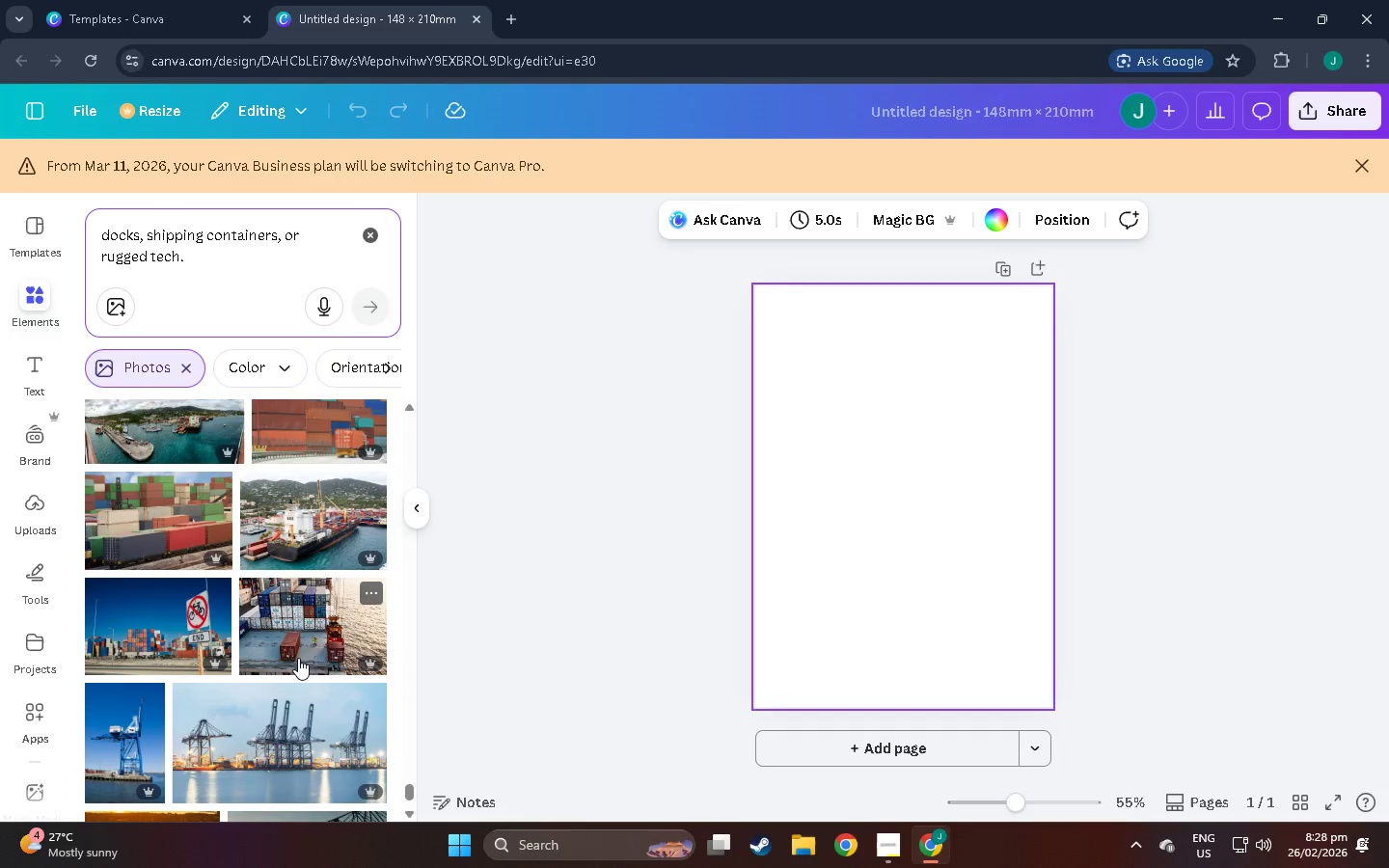 
scroll: coordinate [140, 659], scroll_direction: down, amount: 10.0
 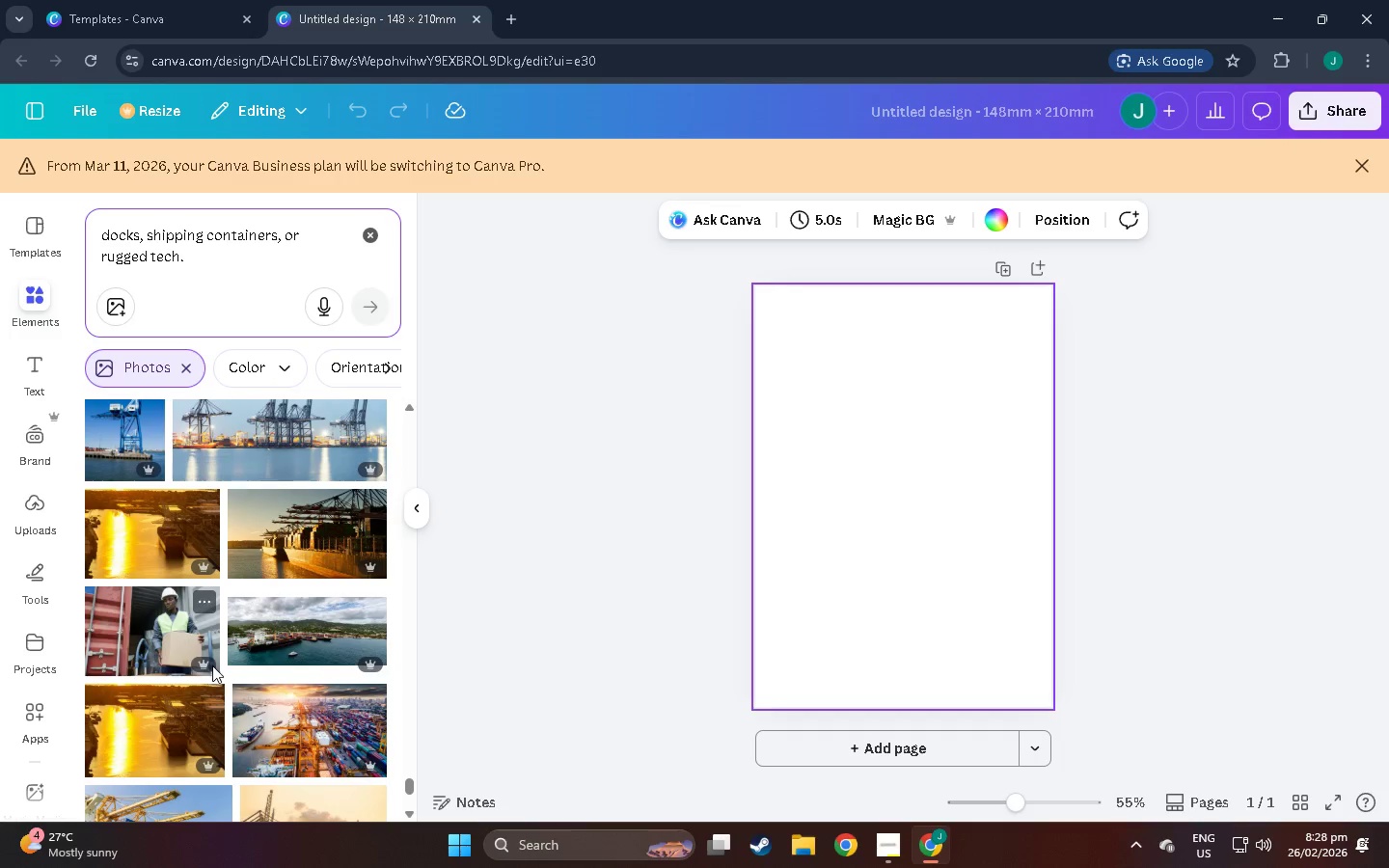 
scroll: coordinate [212, 665], scroll_direction: none, amount: 0.0
 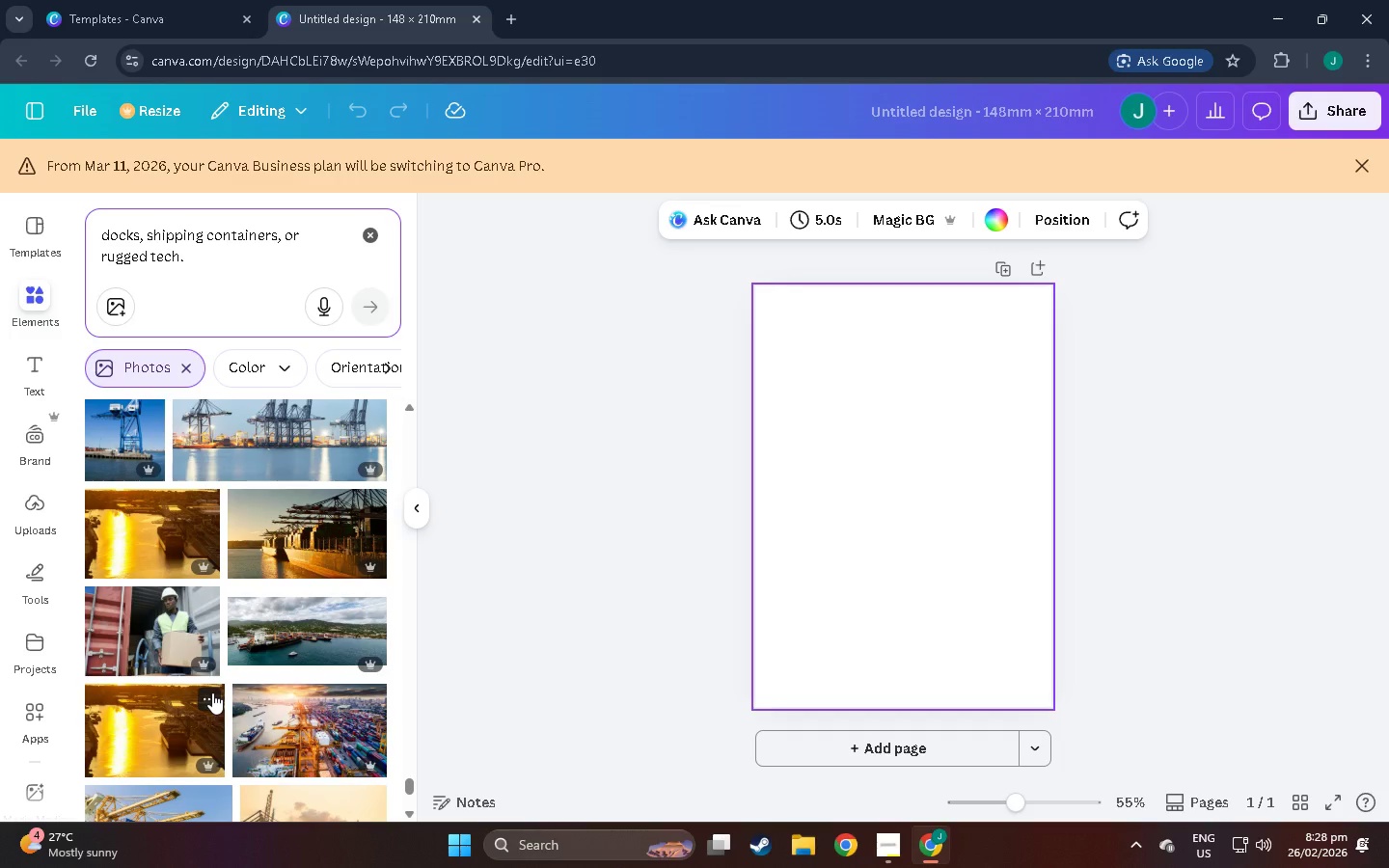 
scroll: coordinate [204, 683], scroll_direction: down, amount: 14.0
 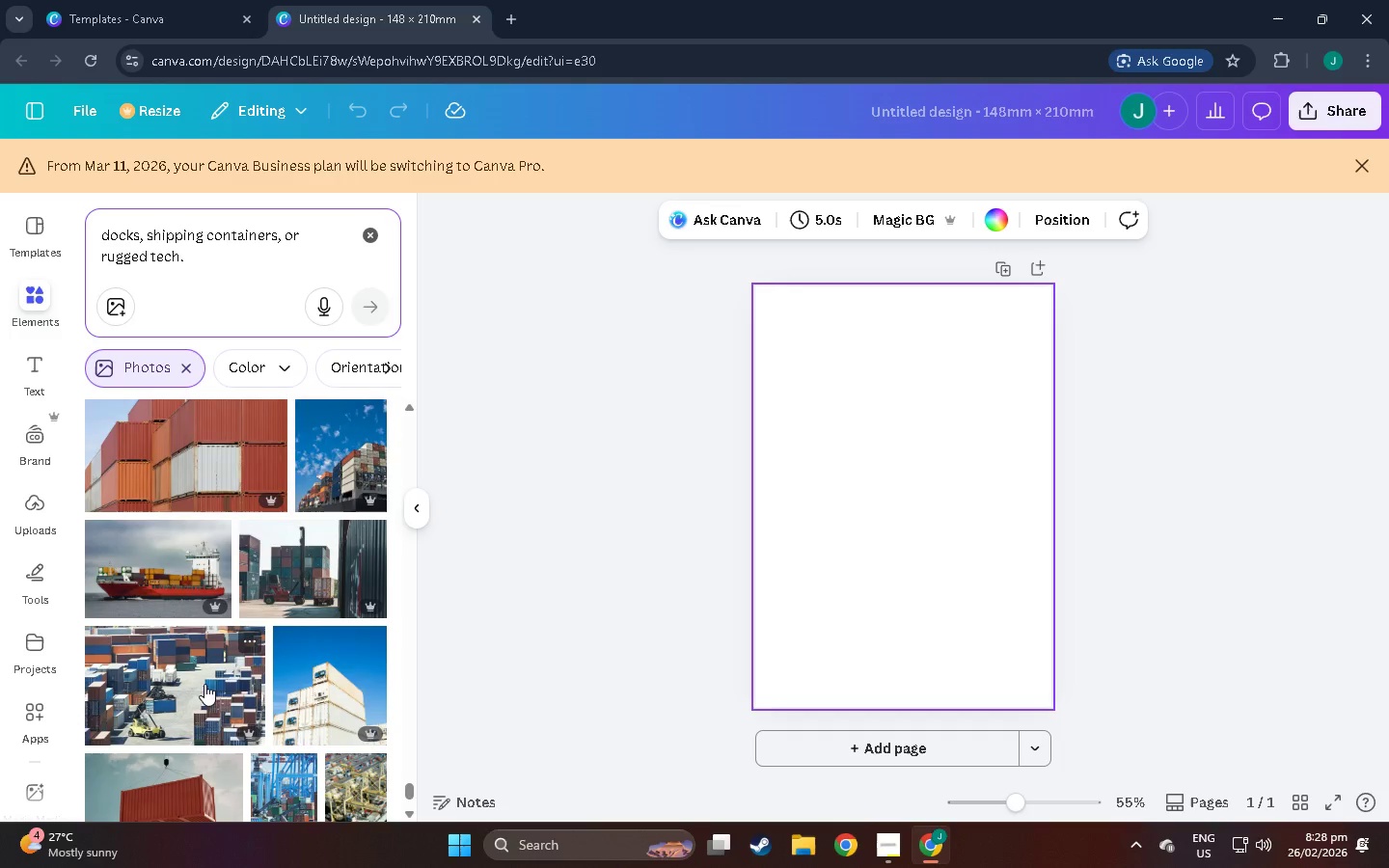 
scroll: coordinate [204, 688], scroll_direction: down, amount: 8.0
 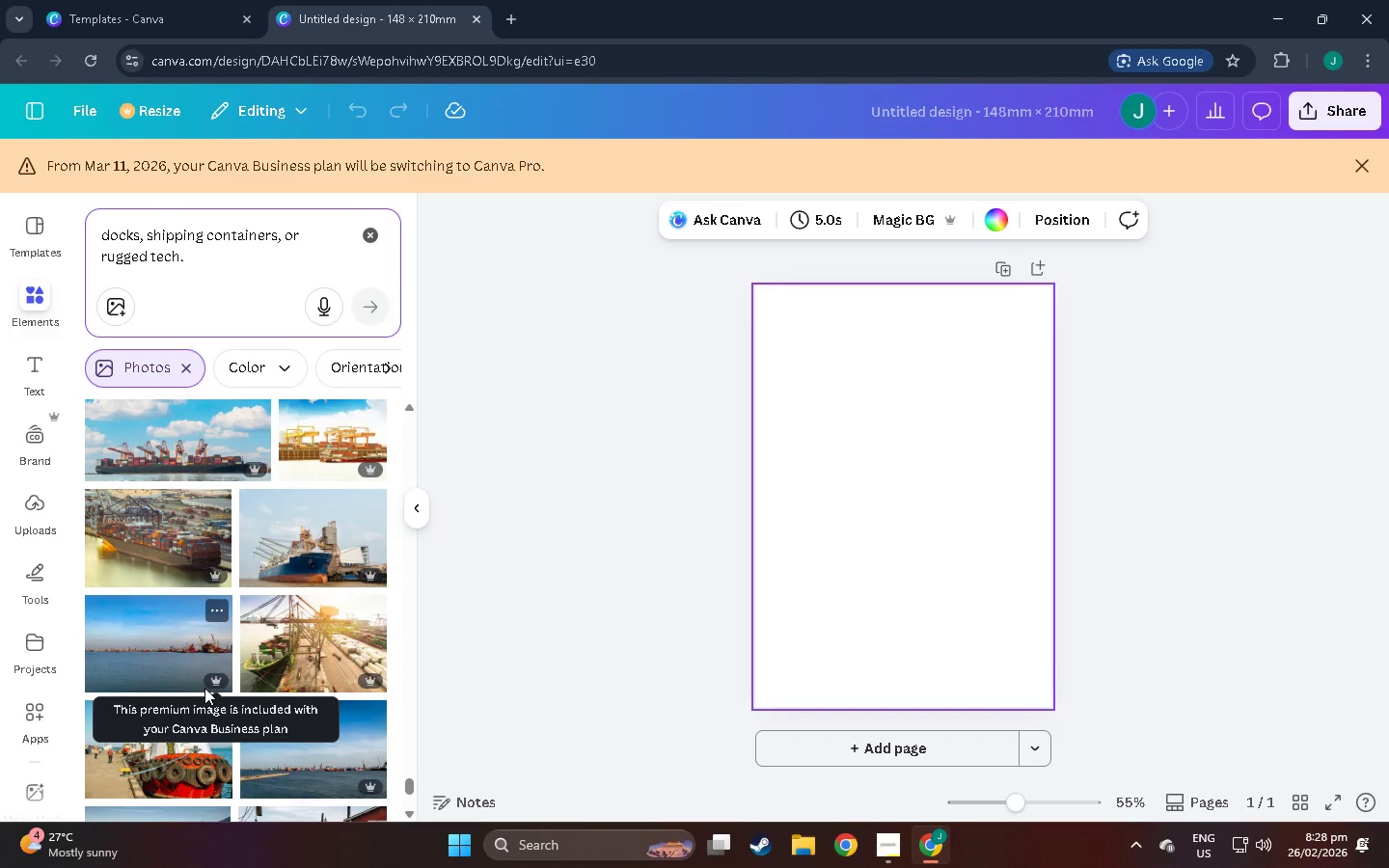 
scroll: coordinate [204, 688], scroll_direction: down, amount: 4.0
 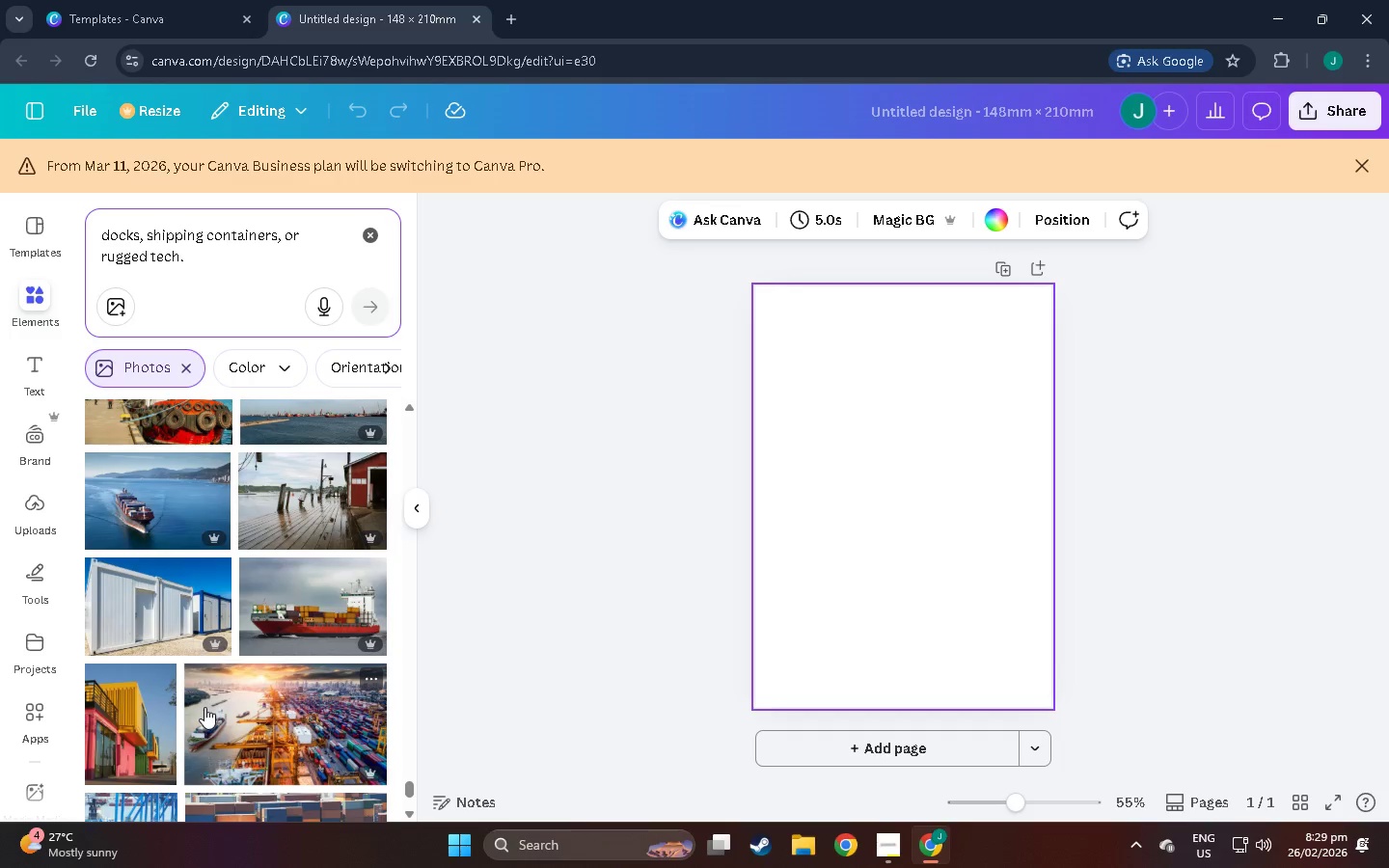 
wait(13.36)
 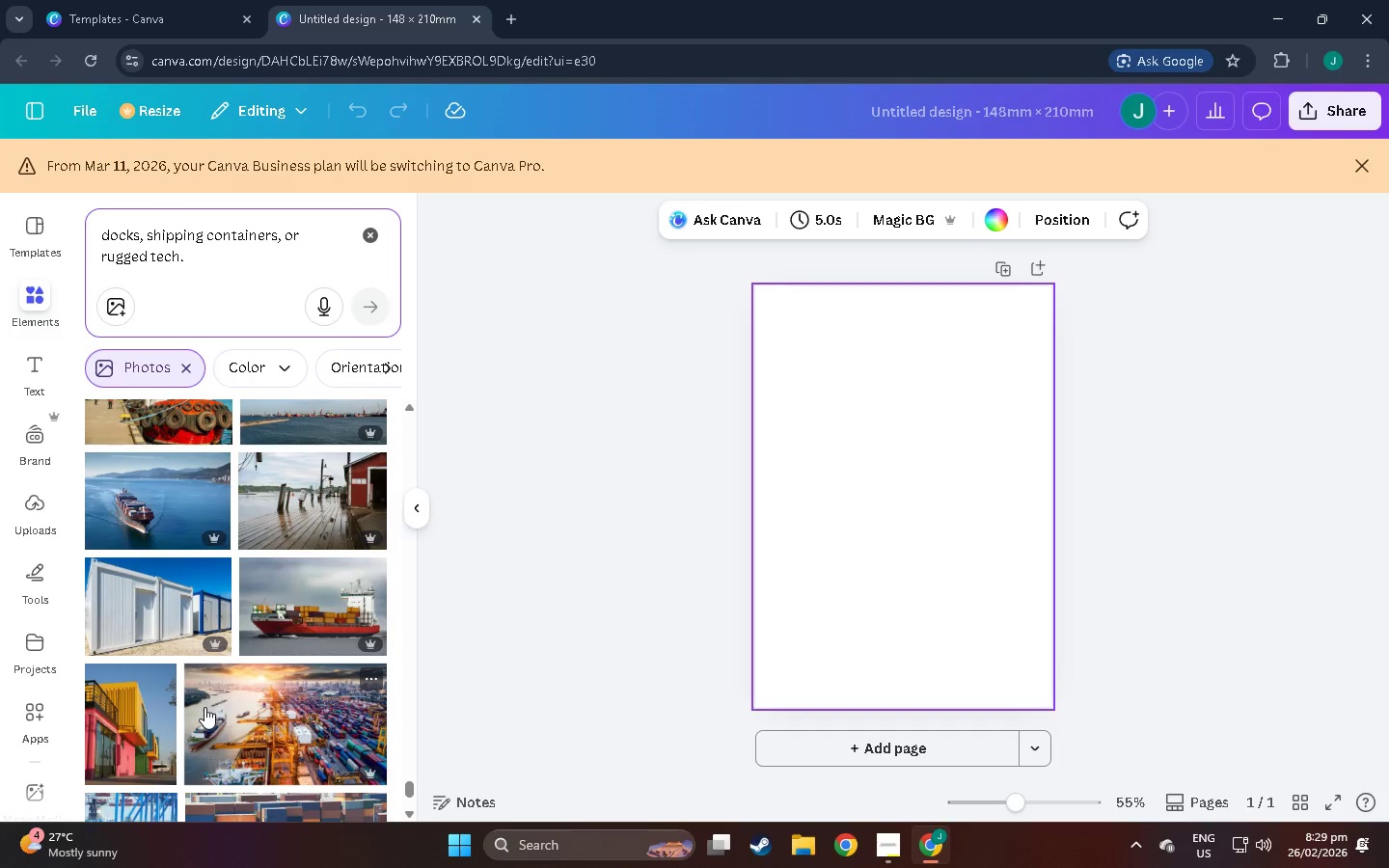 
scroll: coordinate [174, 718], scroll_direction: down, amount: 8.0
 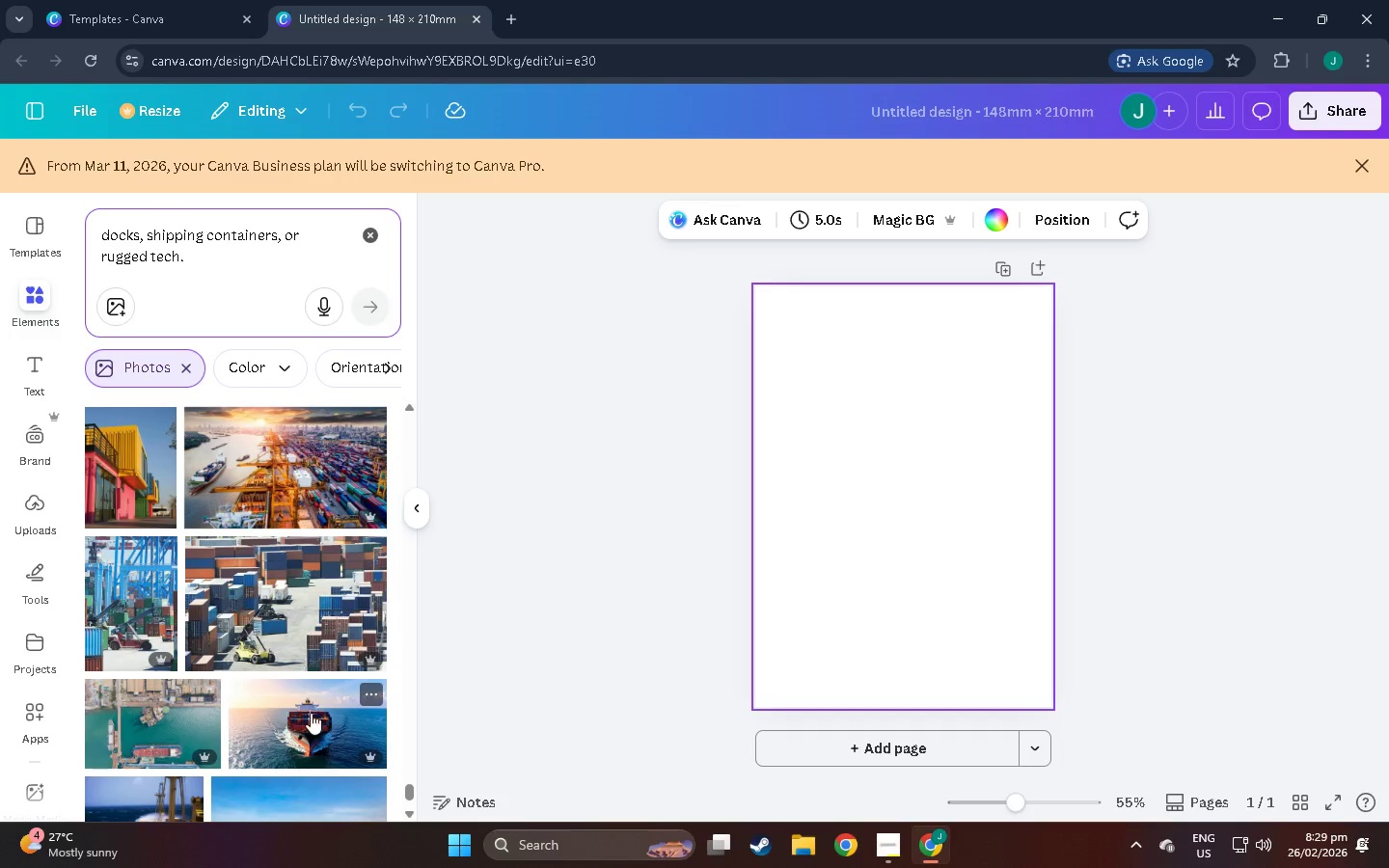 
scroll: coordinate [215, 714], scroll_direction: down, amount: 14.0
 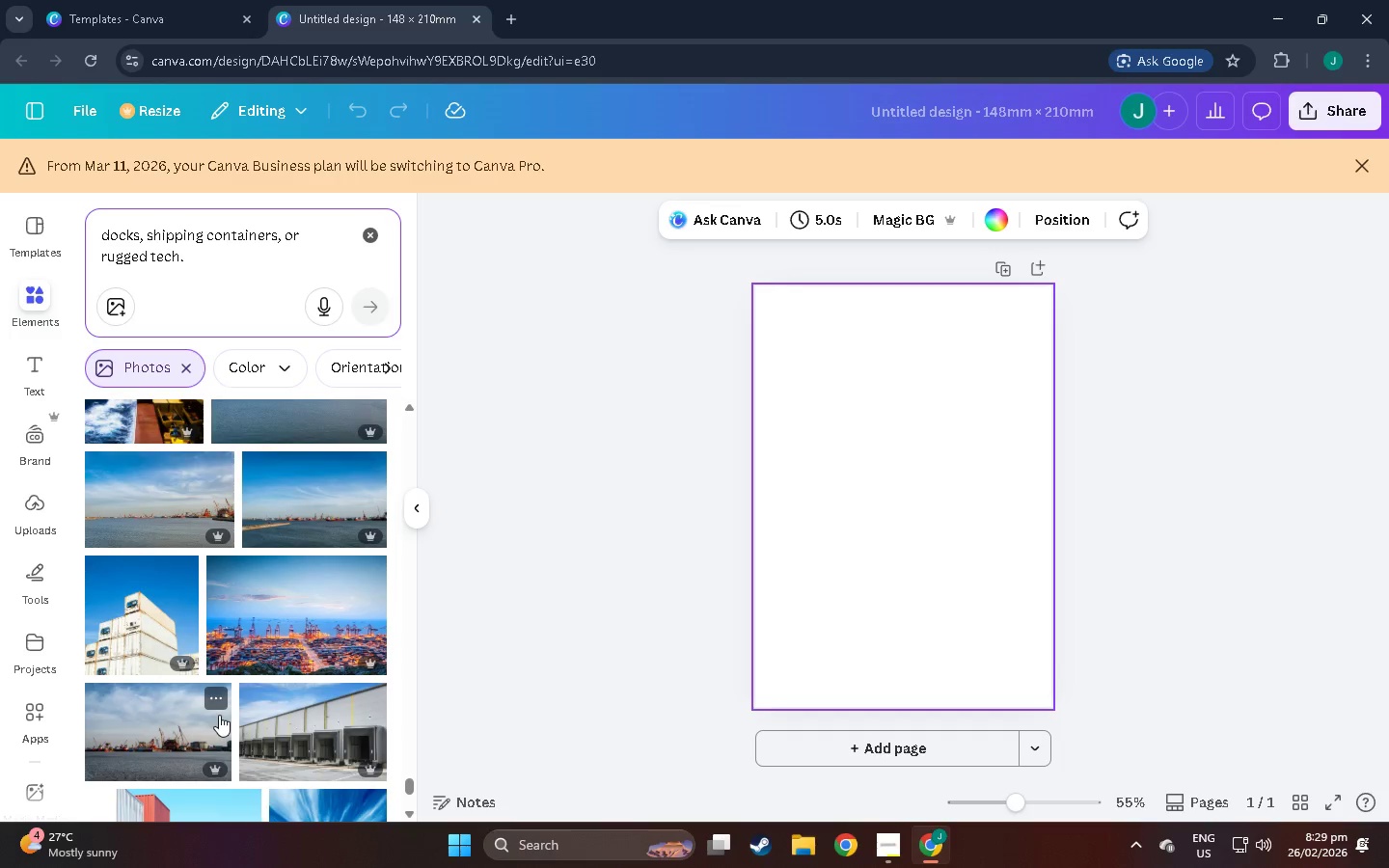 
scroll: coordinate [296, 867], scroll_direction: down, amount: 8.0
 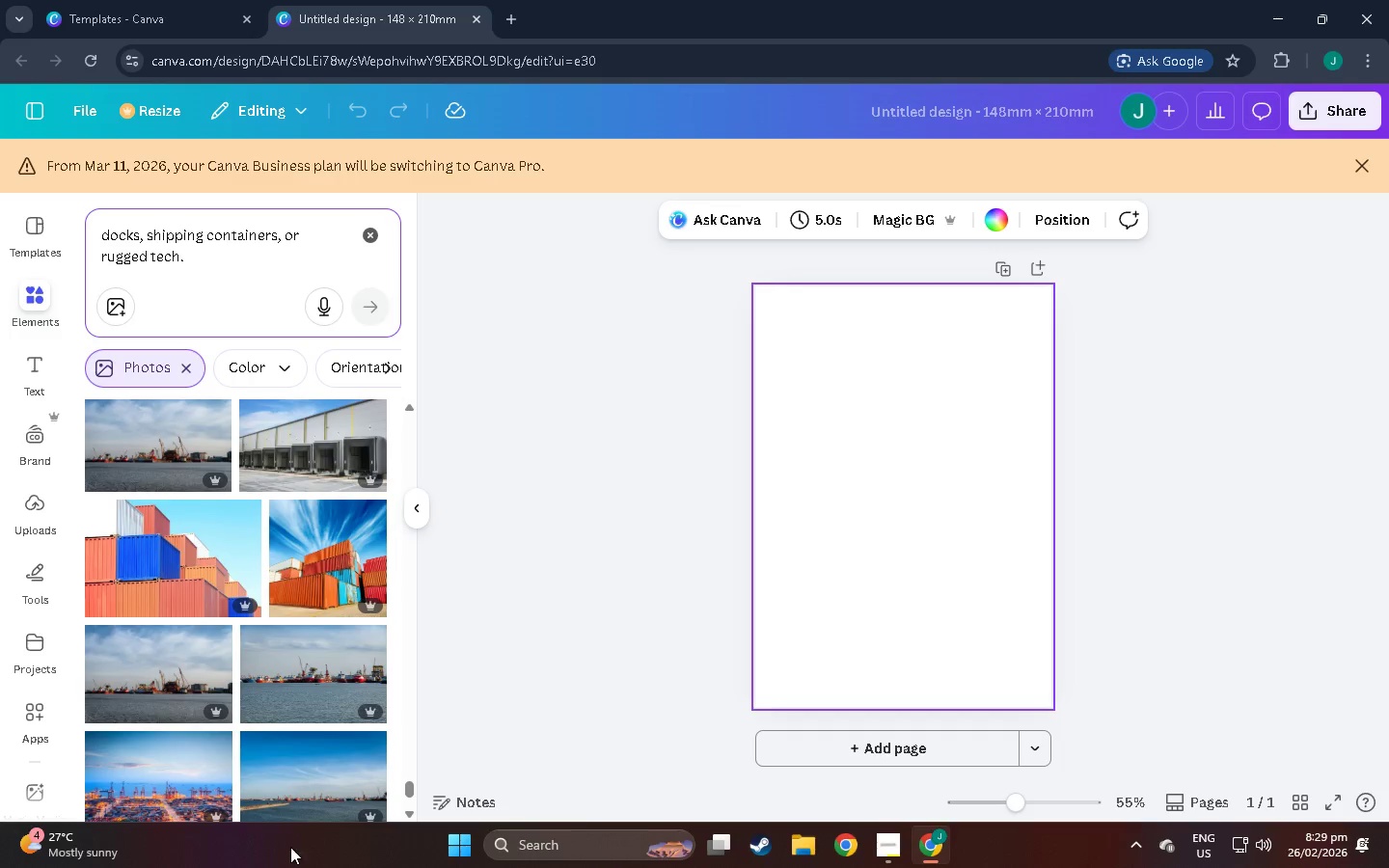 
scroll: coordinate [270, 792], scroll_direction: down, amount: 7.0
 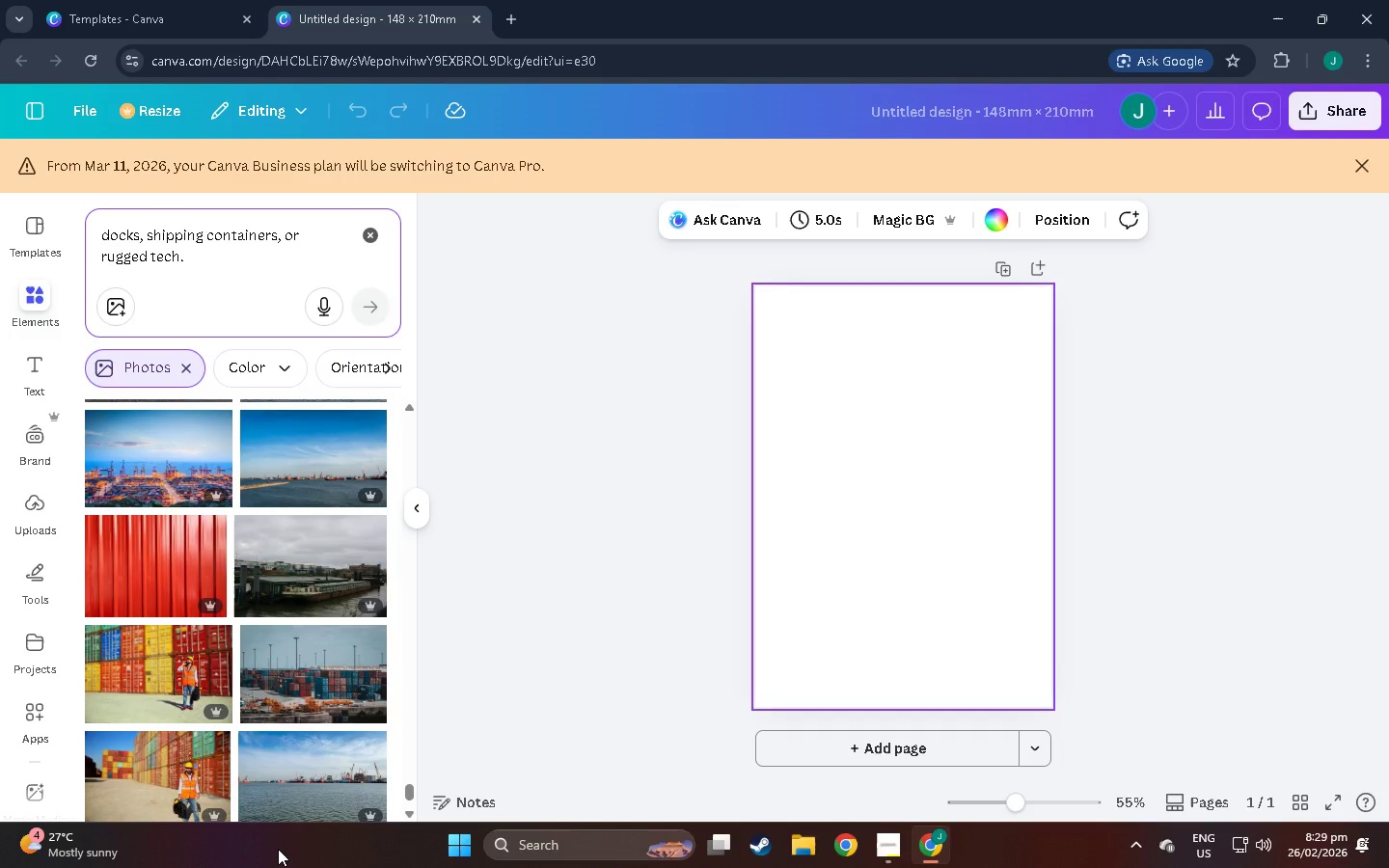 
wait(5.96)
 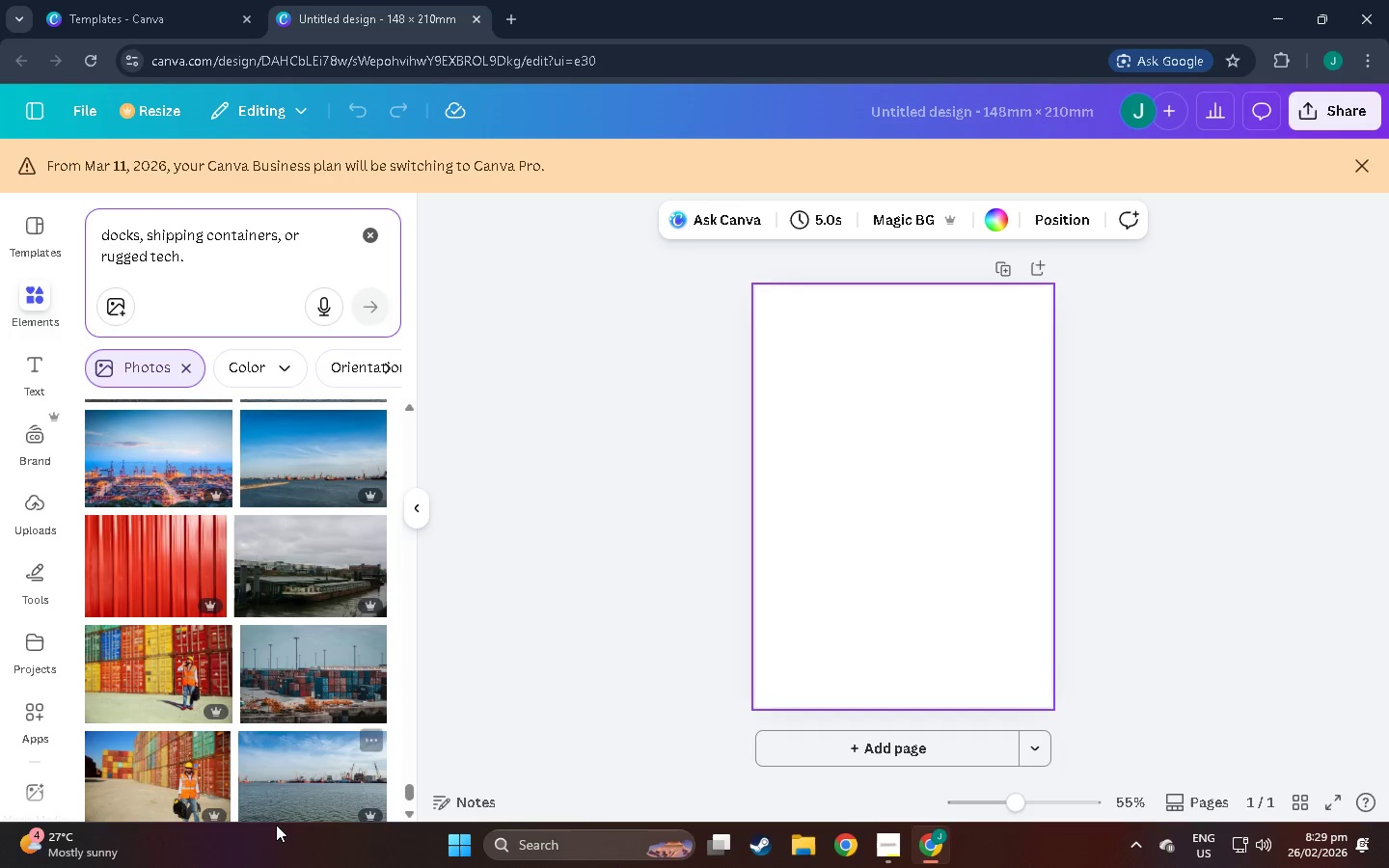 
scroll: coordinate [249, 727], scroll_direction: down, amount: 22.0
 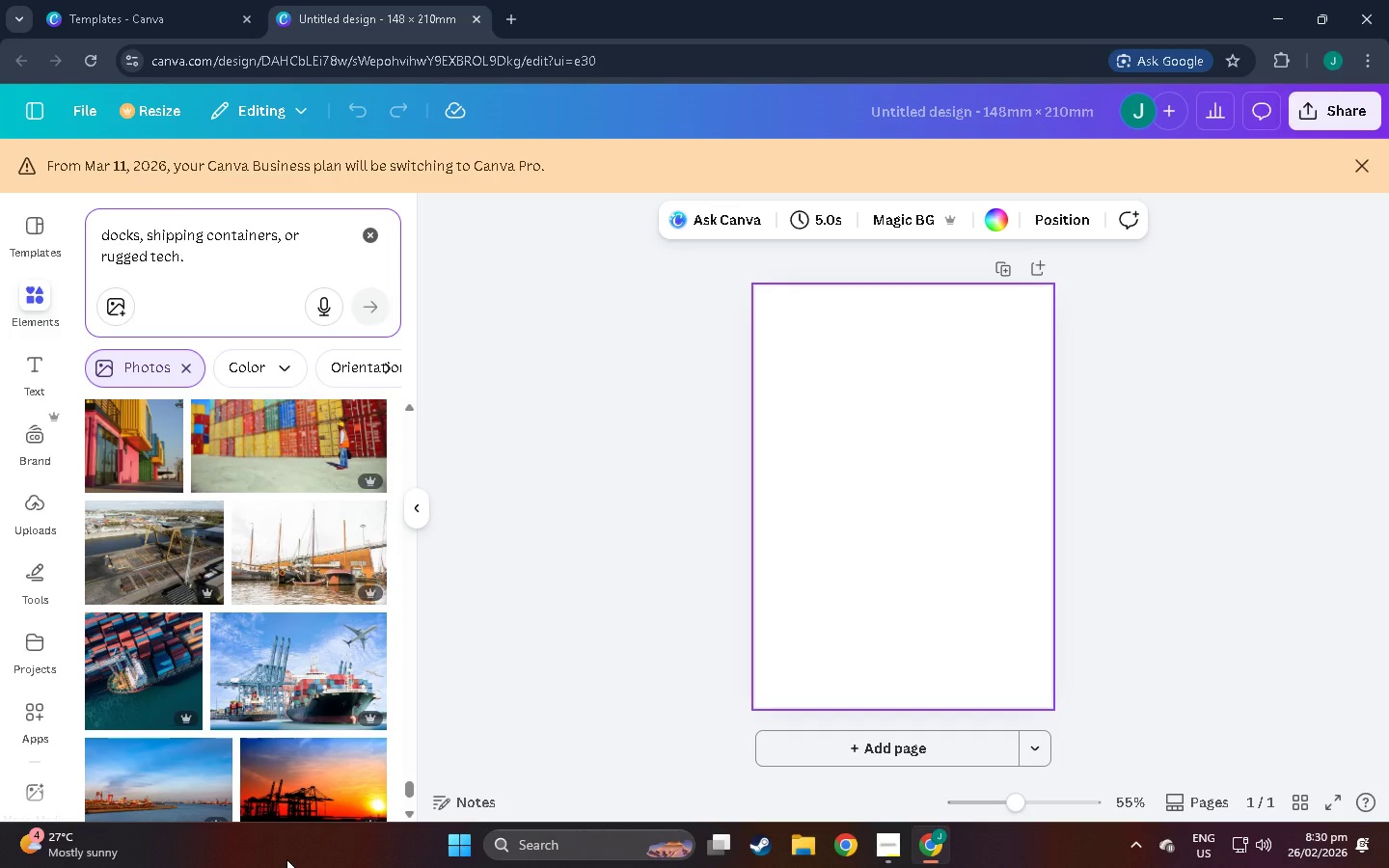 
wait(10.39)
 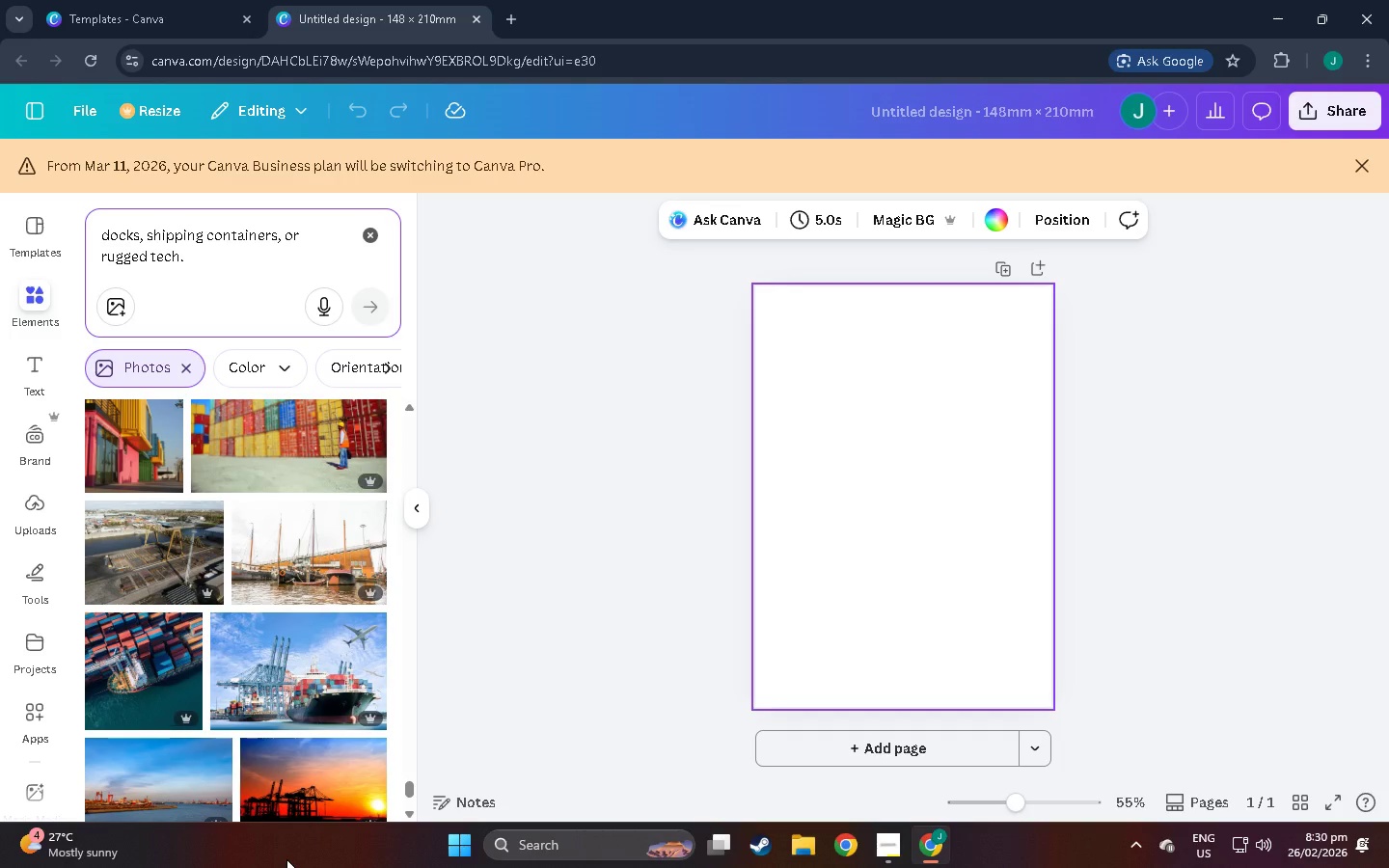 
scroll: coordinate [231, 756], scroll_direction: down, amount: 16.0
 